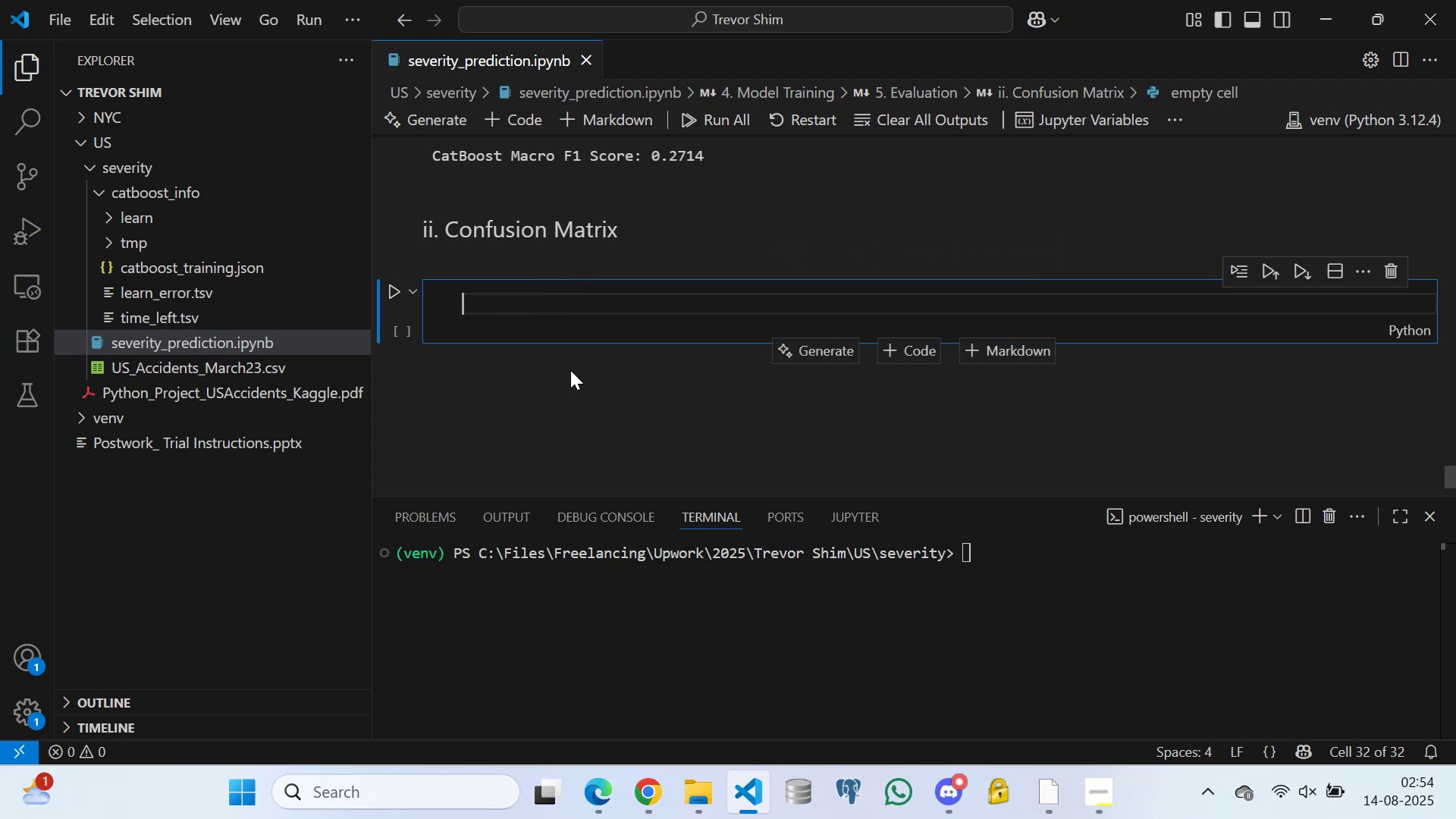 
left_click([592, 300])
 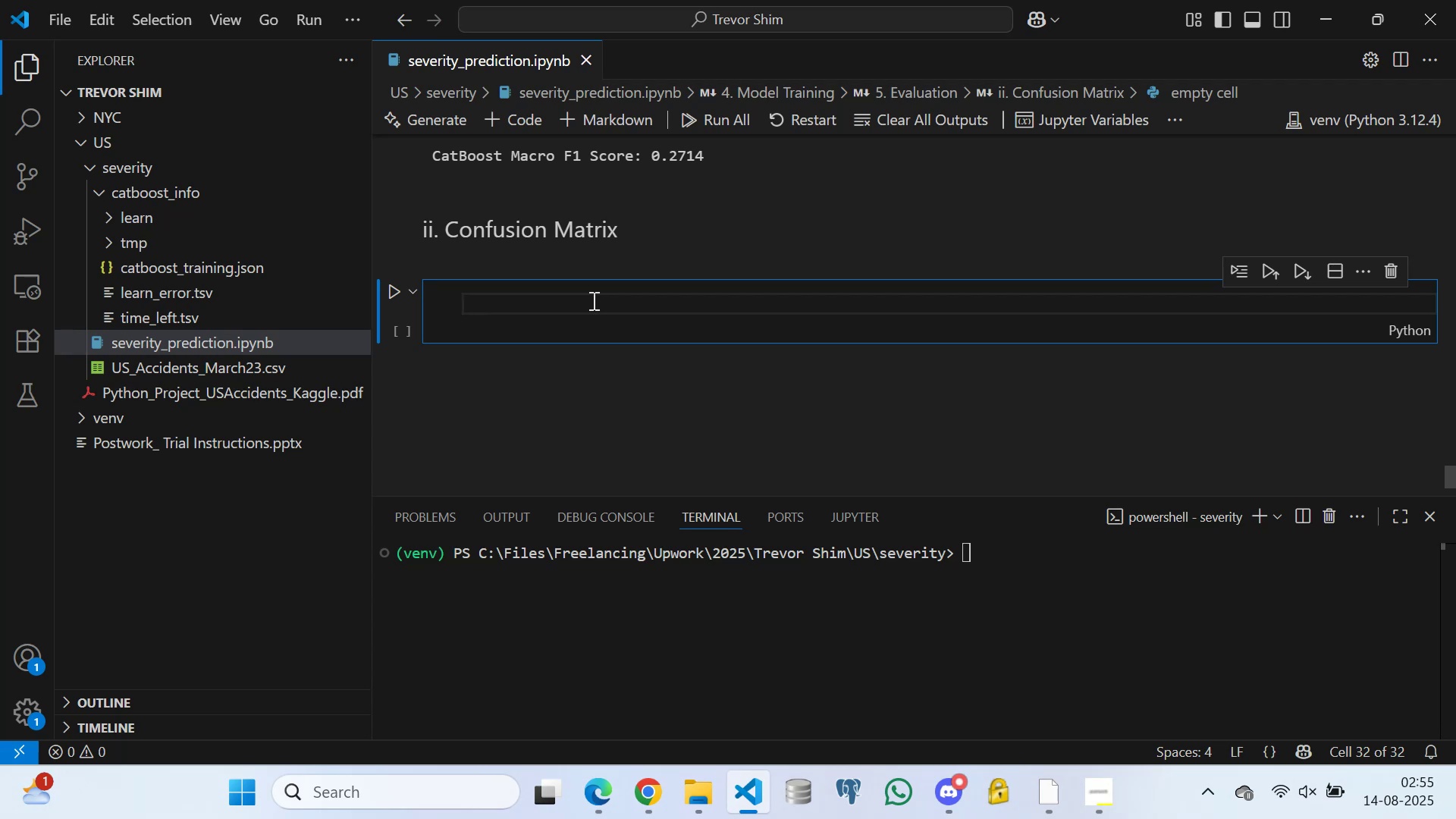 
wait(21.29)
 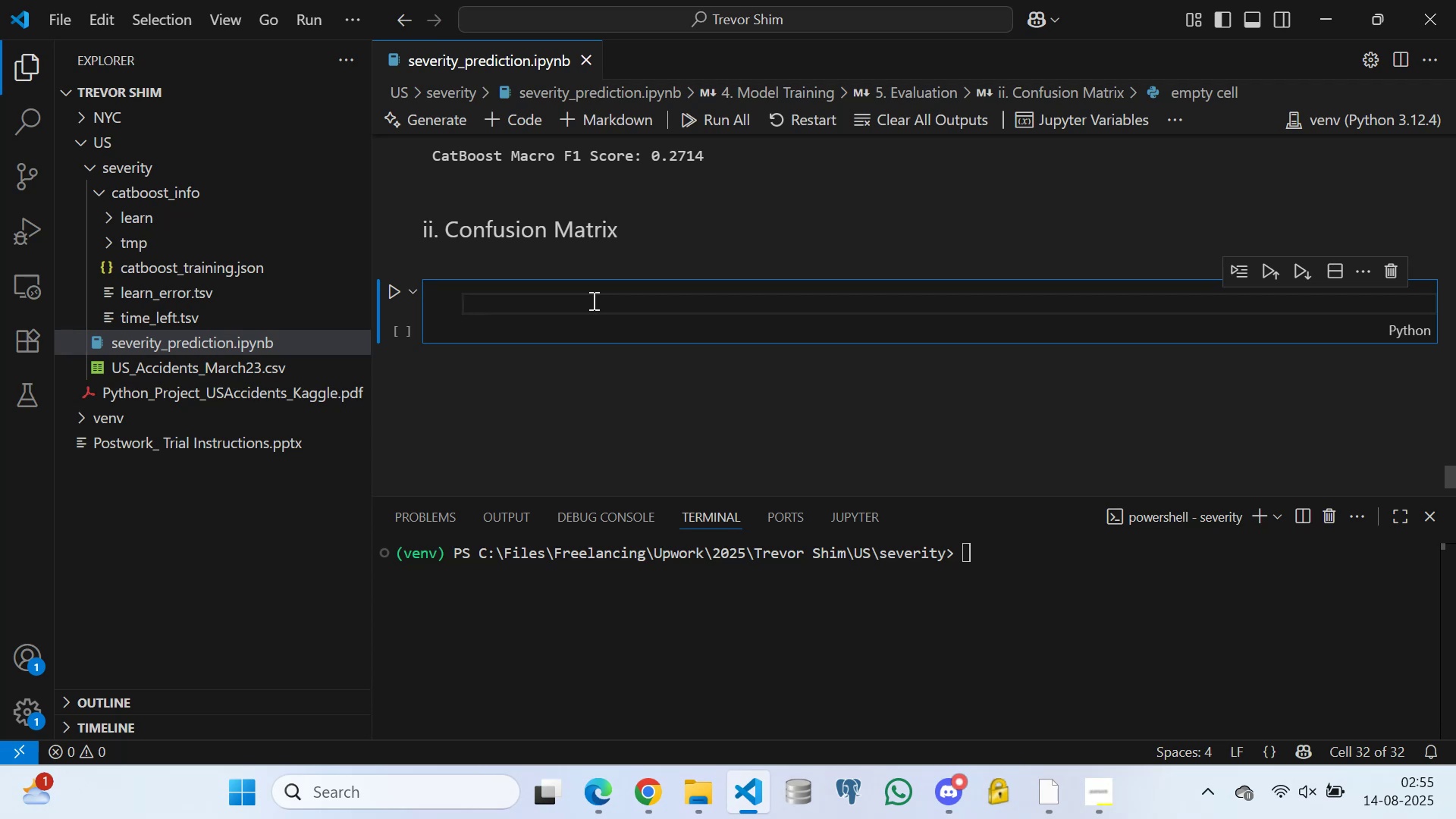 
left_click([594, 792])
 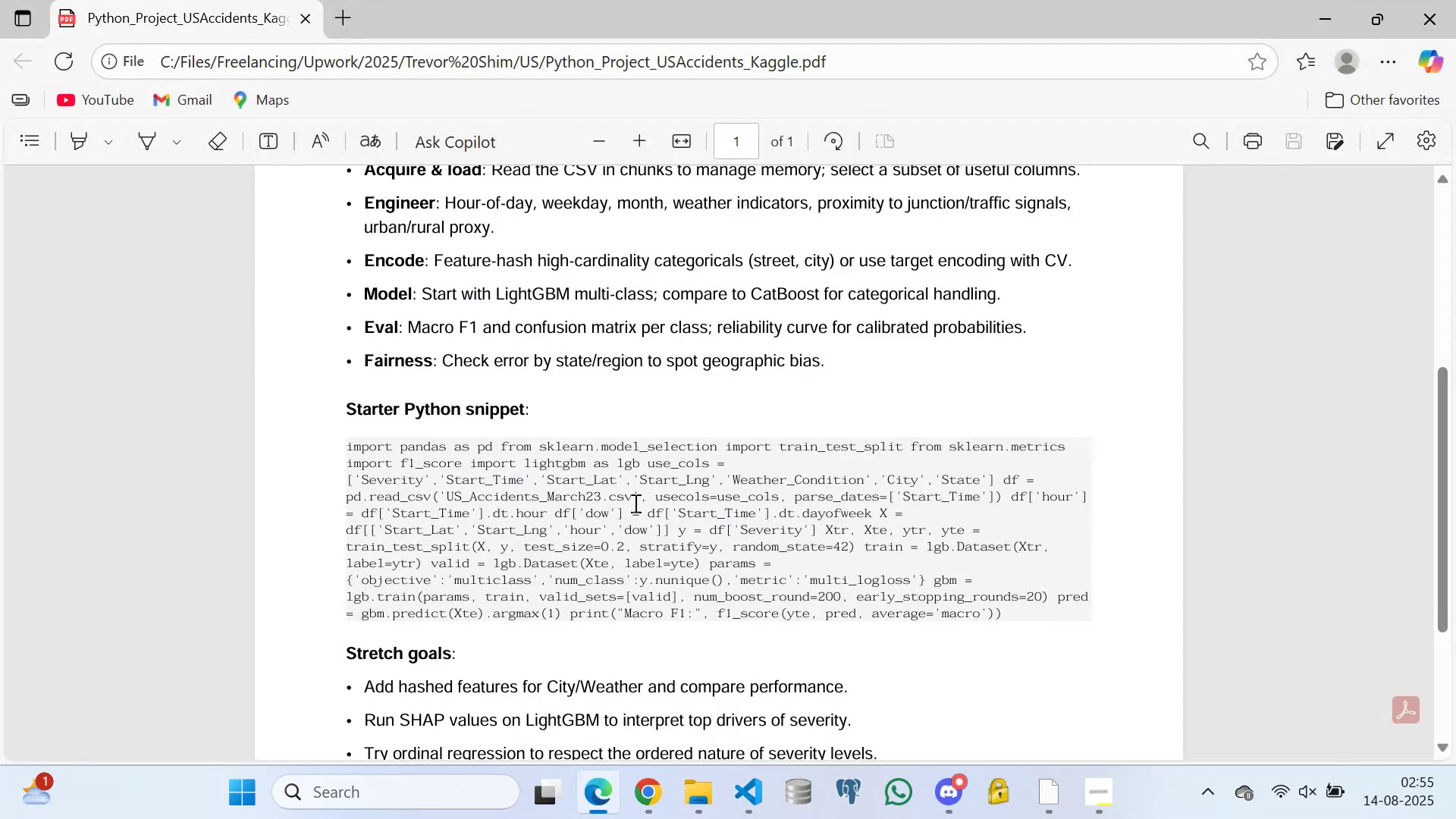 
left_click([635, 497])
 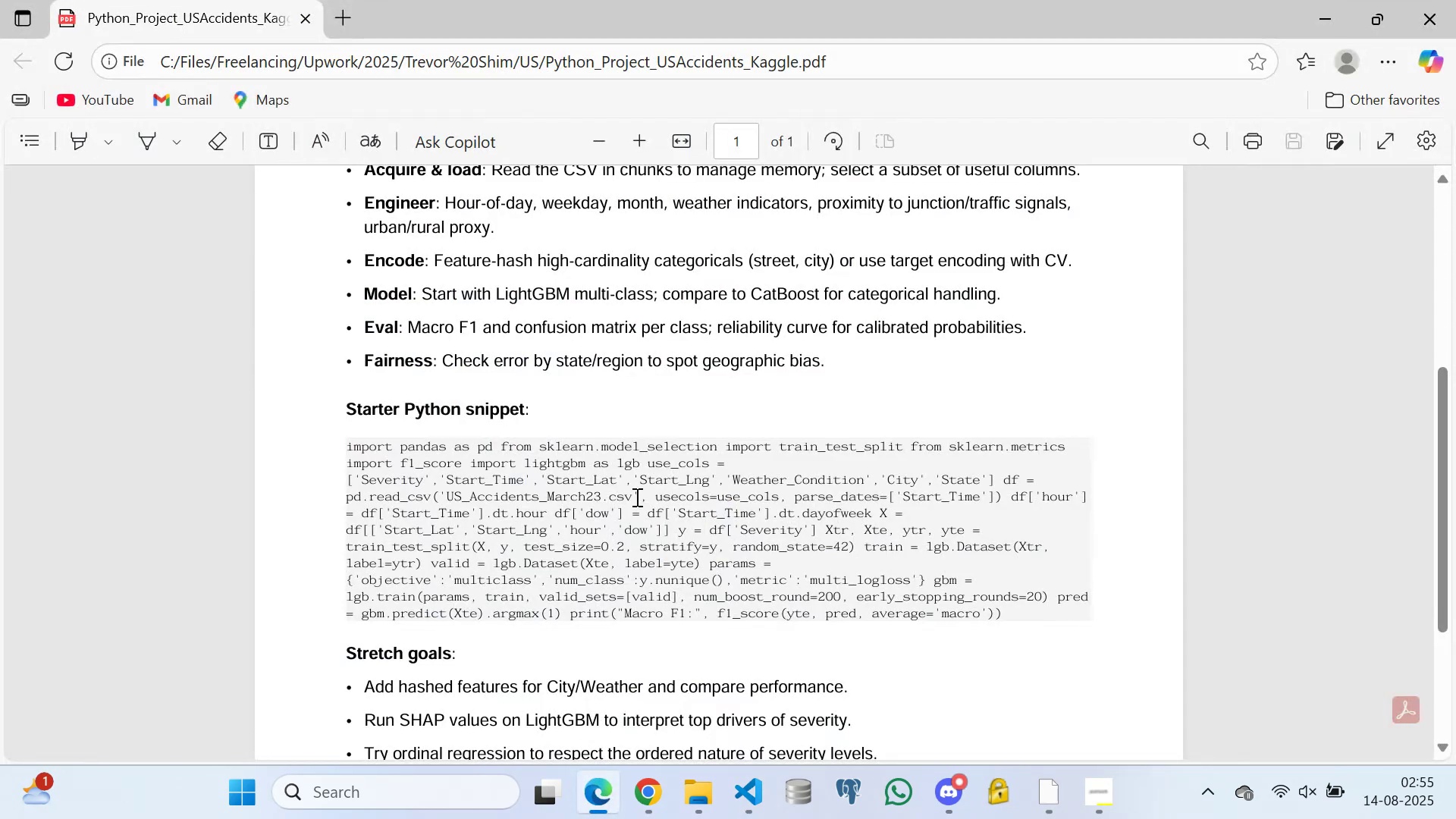 
type(rtyytttytttytytyyyttytrtrttrttyttttyyyuyuyuyuuuuttyuyuytutttytyuyuyuyurrururrtutttuttttyyyyuurrrtrtutyutyuyuuttreeeeryrtrytyuuuuytrtryytyttttytyuytufhfghghgggjjjjfdddsssghhgghgjgfjhjgjggg)
 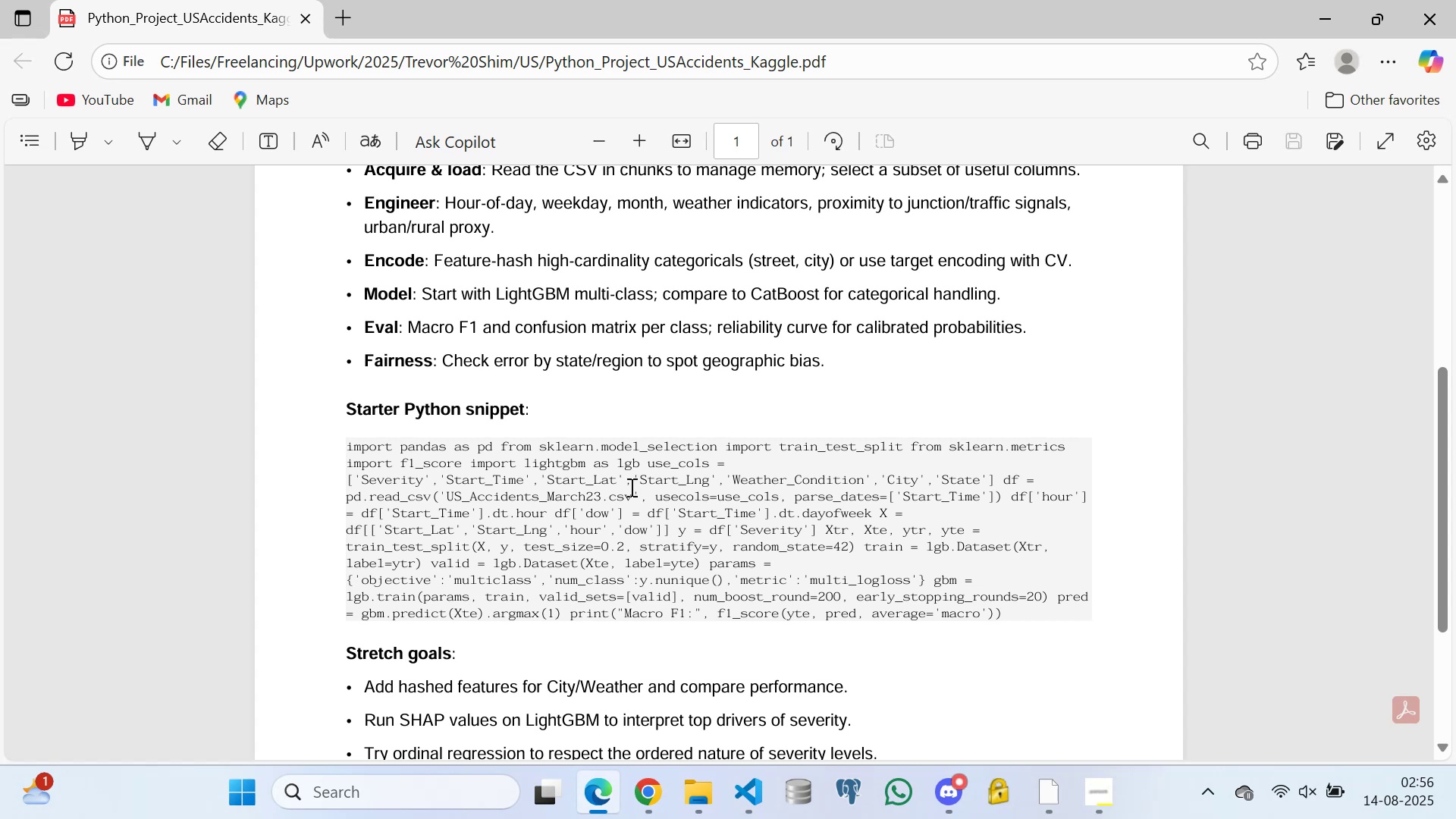 
scroll: coordinate [709, 420], scroll_direction: down, amount: 1.0
 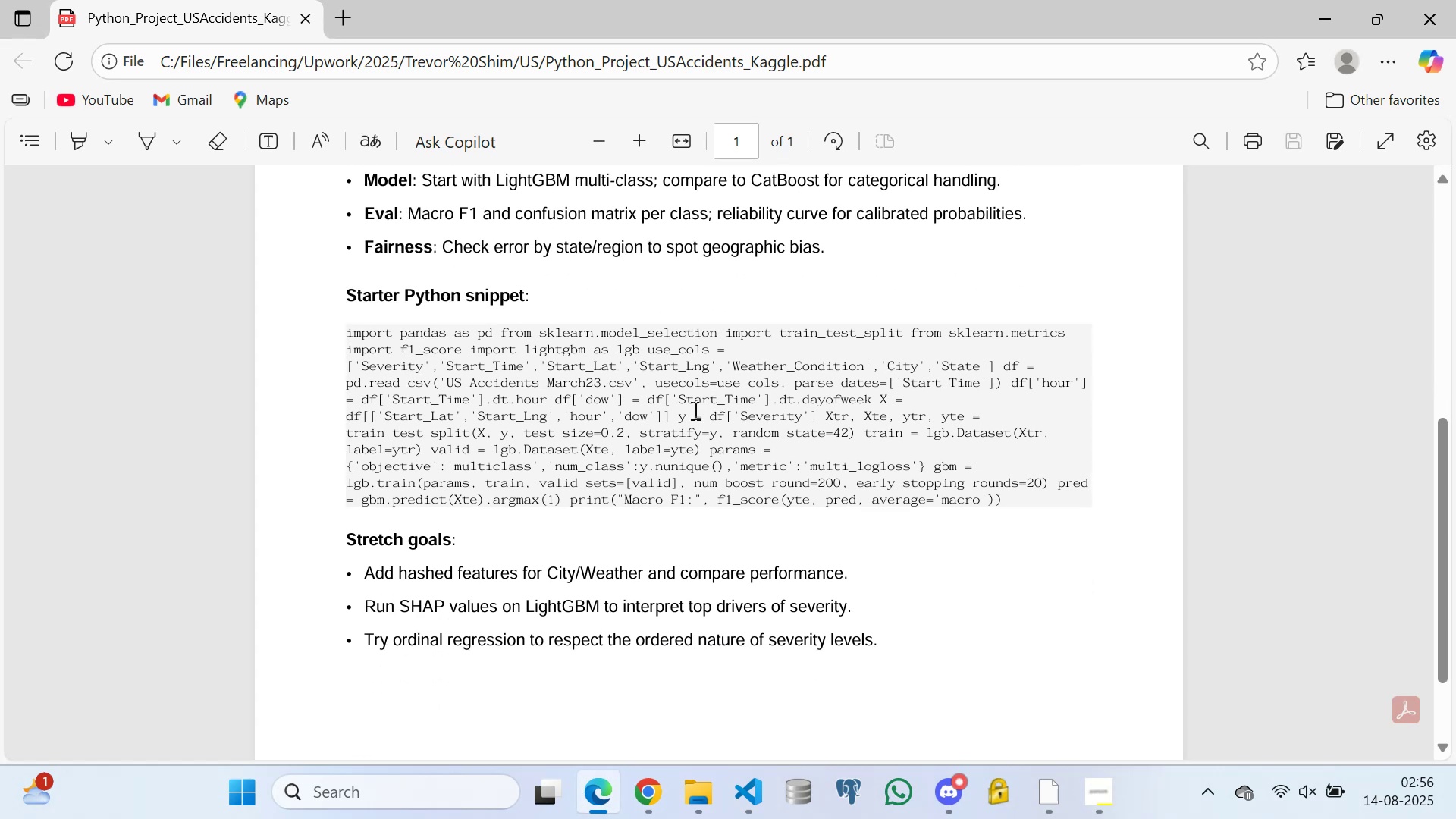 
scroll: coordinate [679, 403], scroll_direction: up, amount: 1.0
 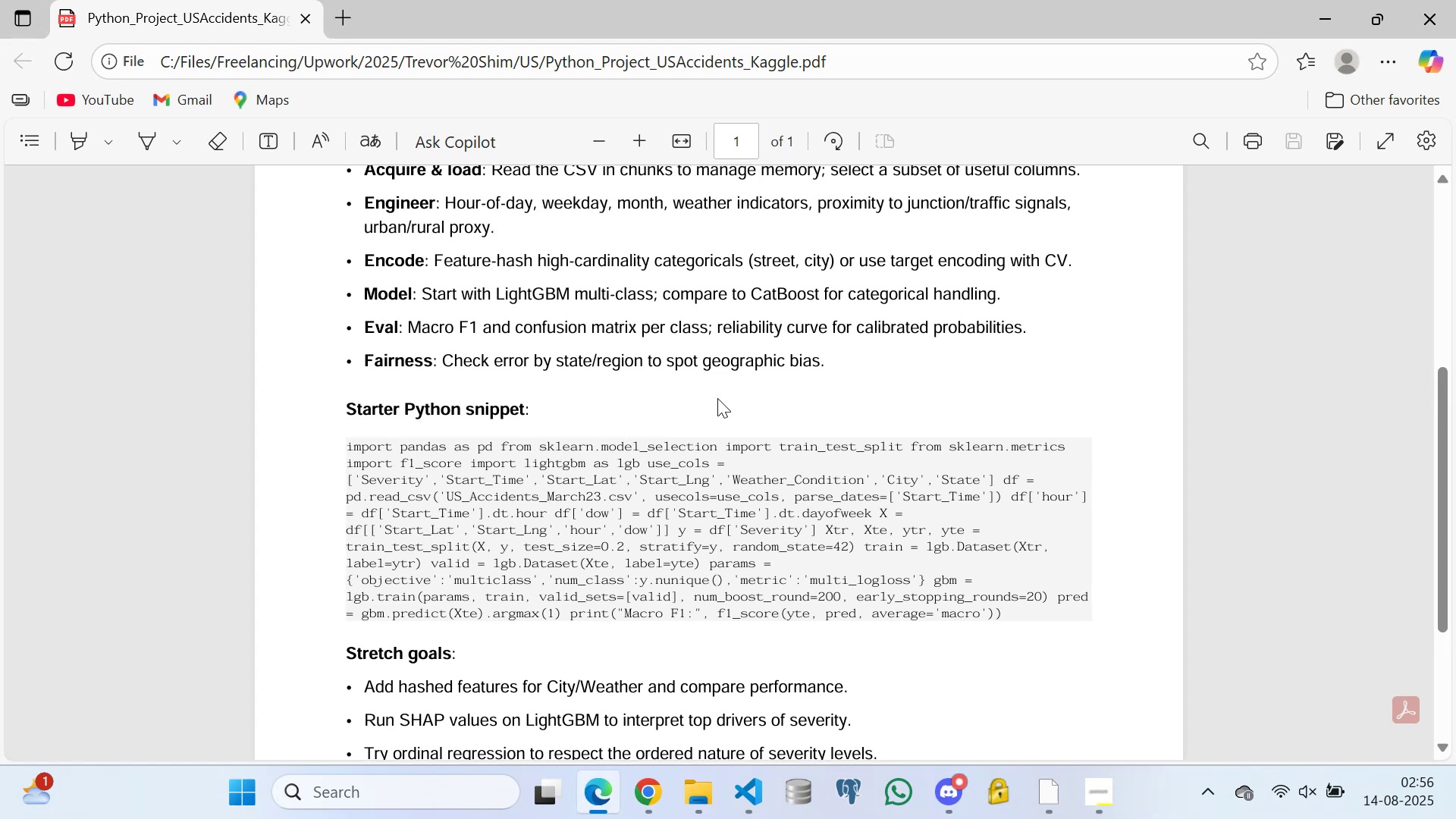 
type(gggggggggggggggggggggggggggggggggggggggggggggggg)
 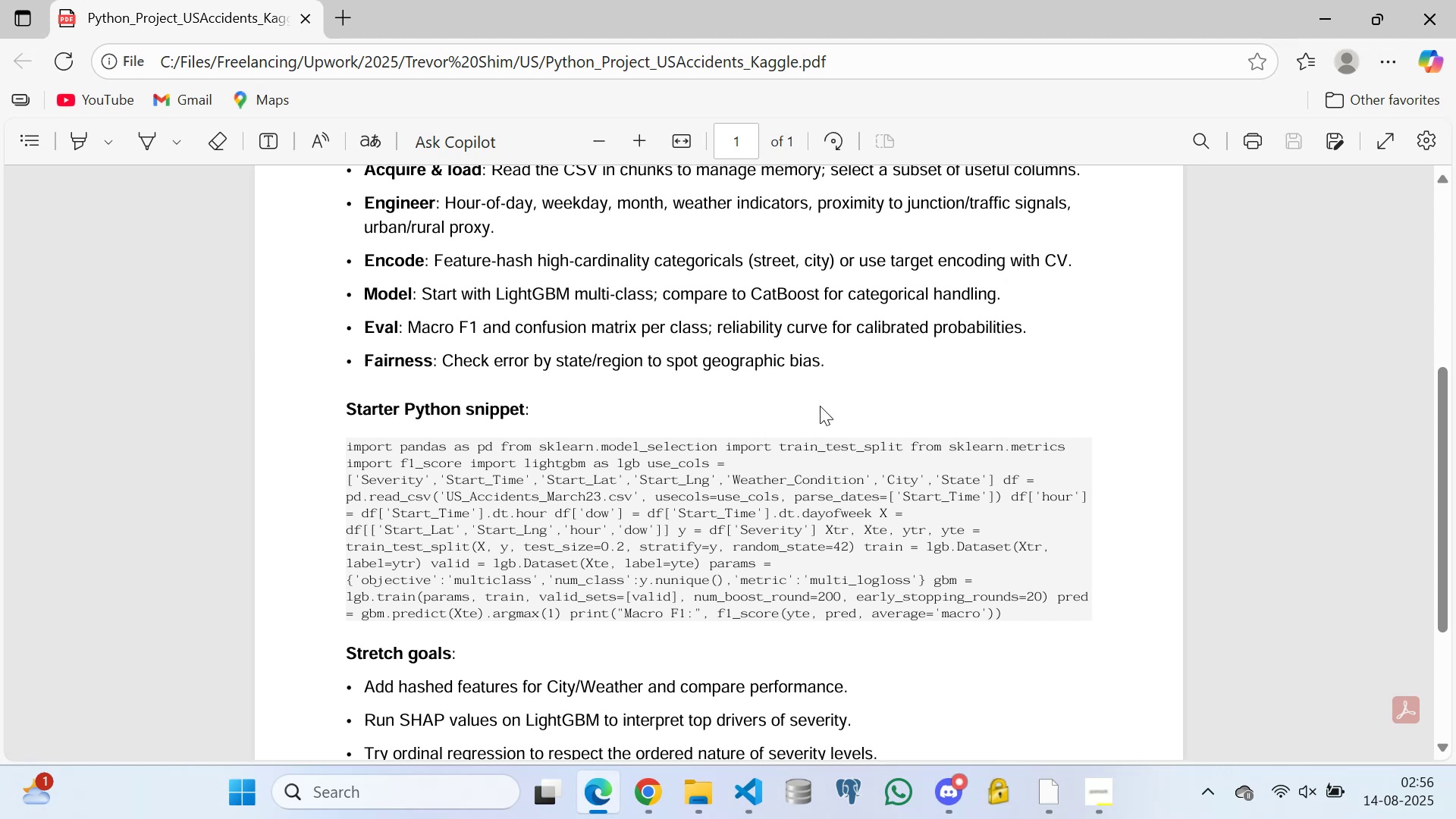 
wait(21.15)
 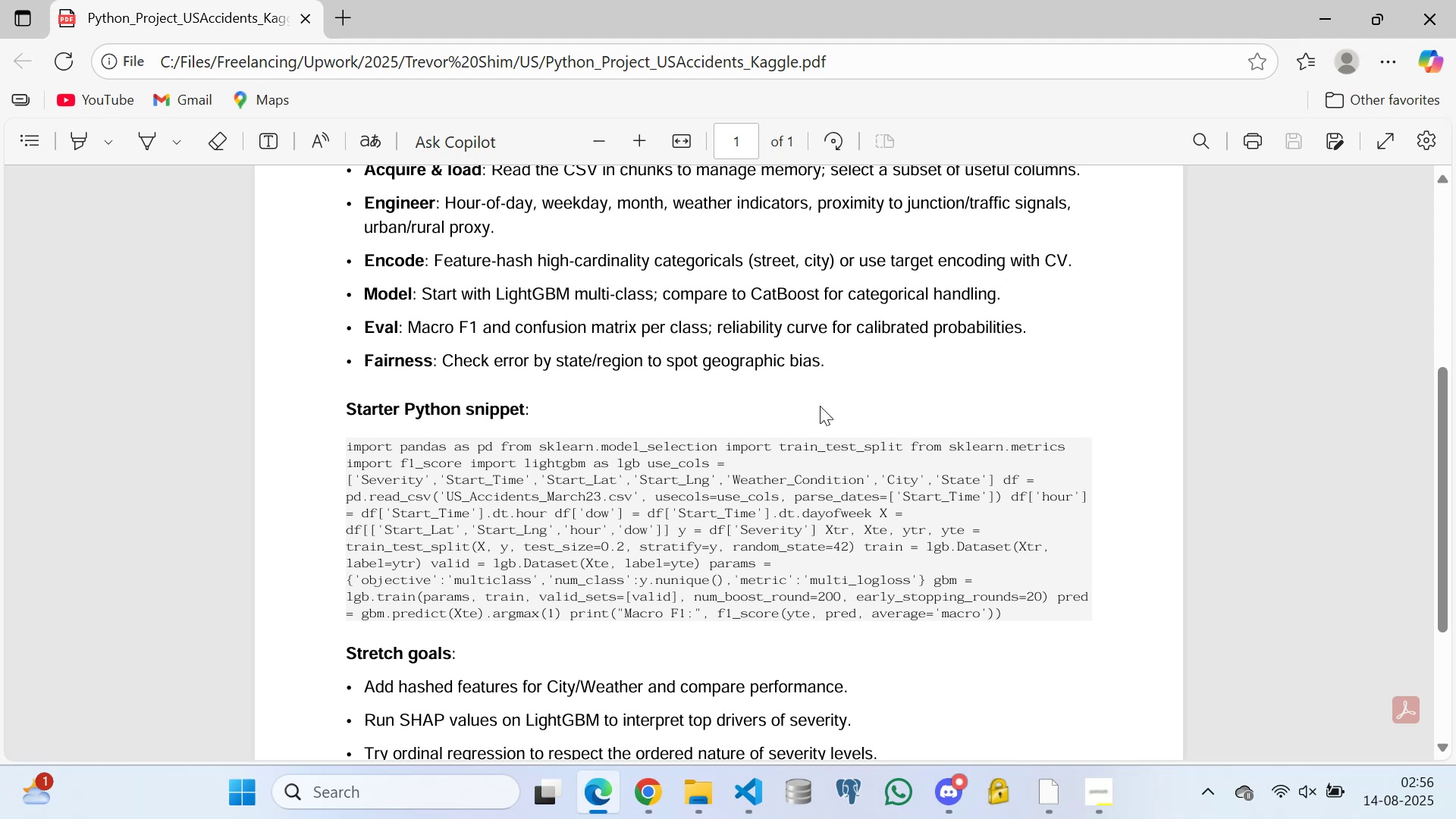 
type(fggffgfgf)
 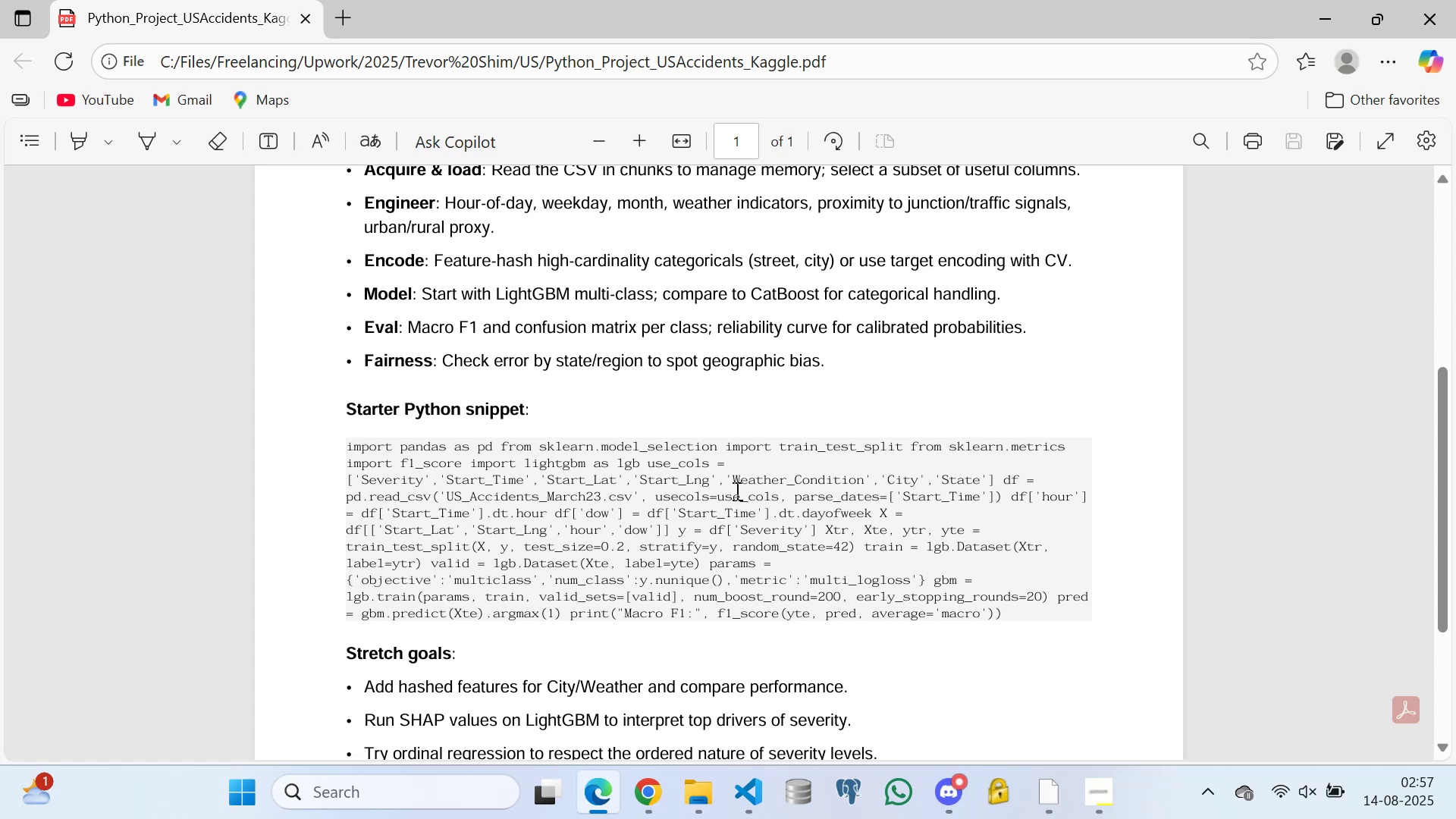 
wait(10.64)
 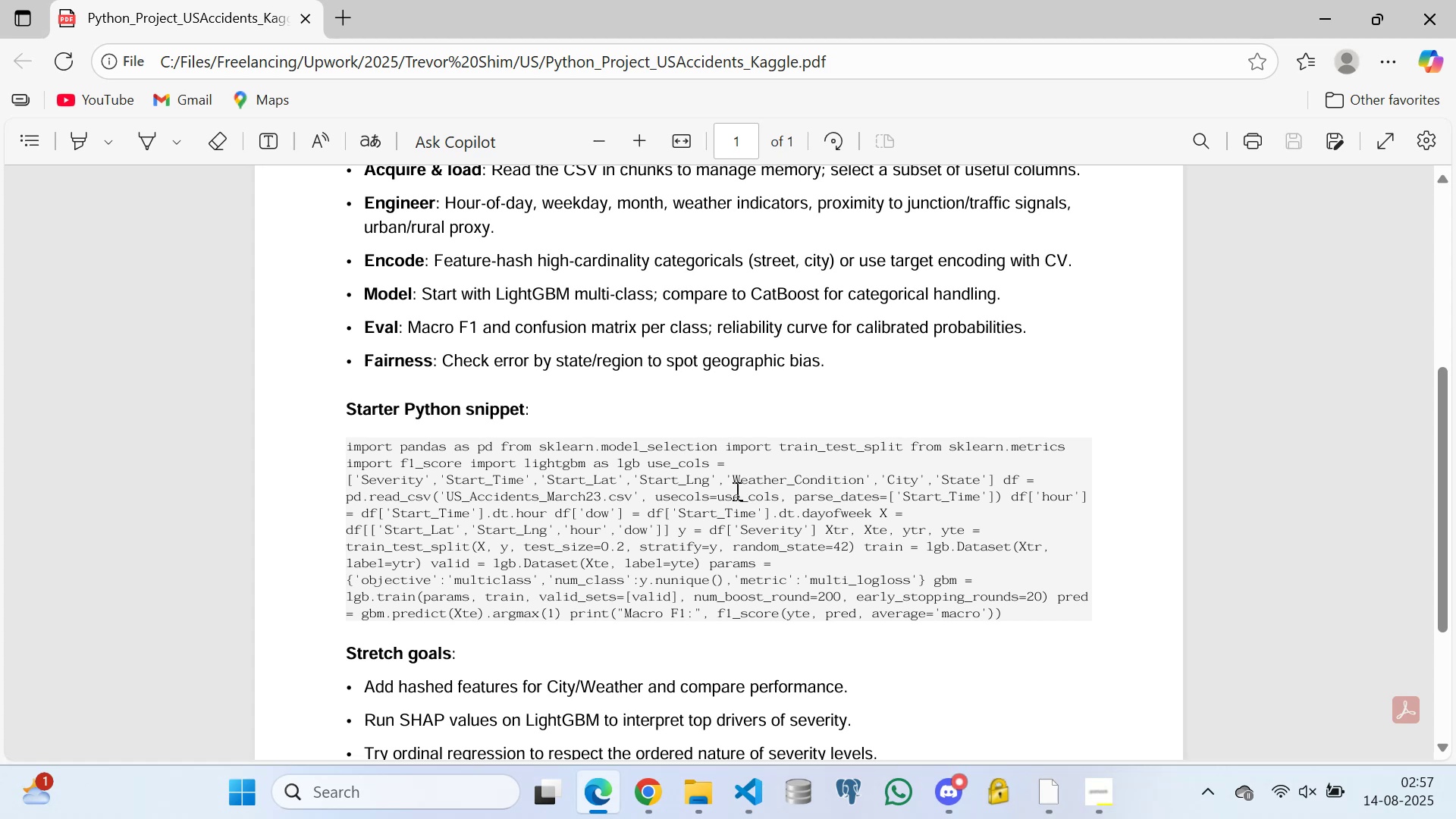 
type(gggggggggggggggggggggggggggggggggggggggggggggggggggggggggggggggggggggggggggggggggggggggggggg)
 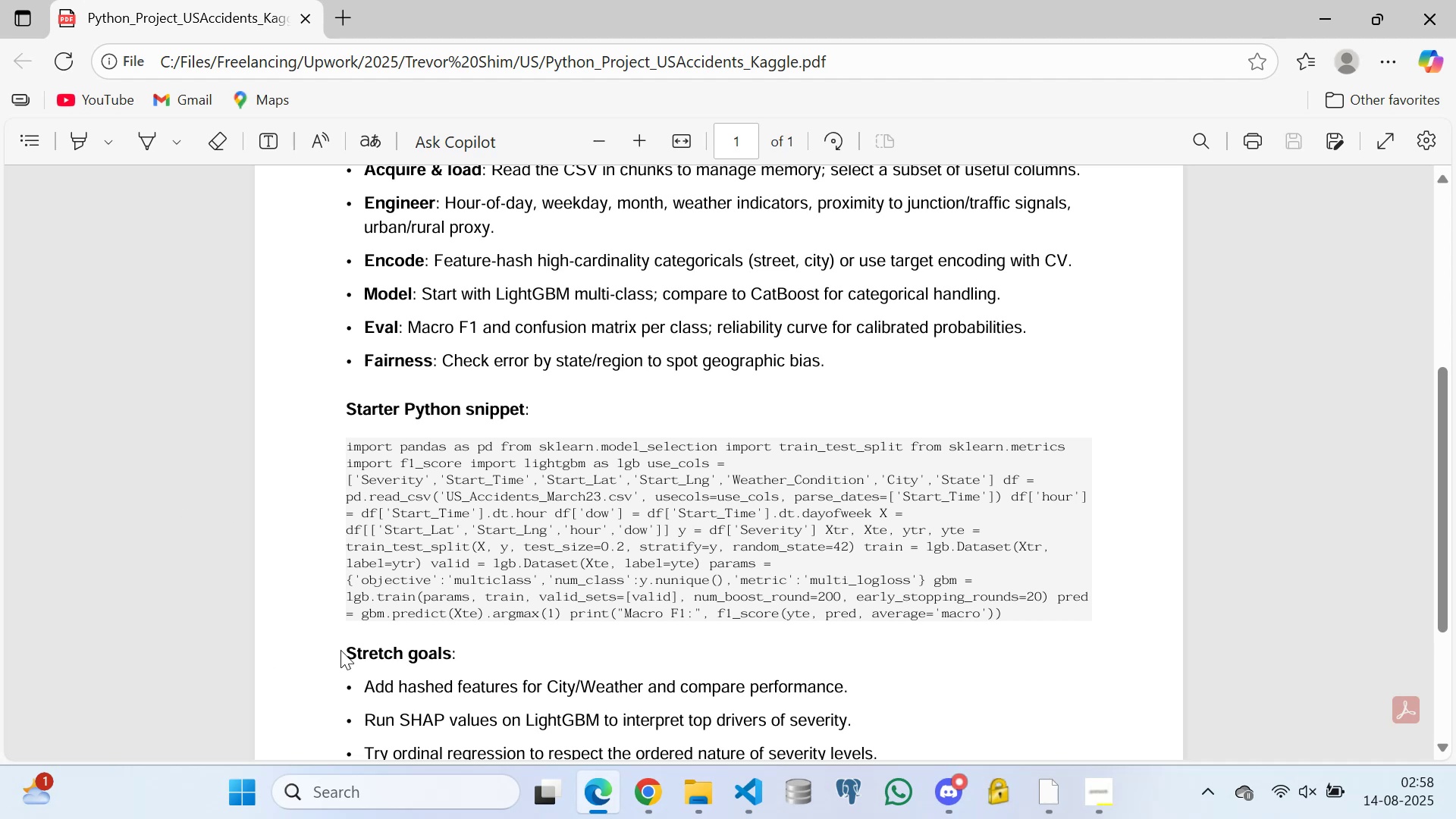 
wait(44.25)
 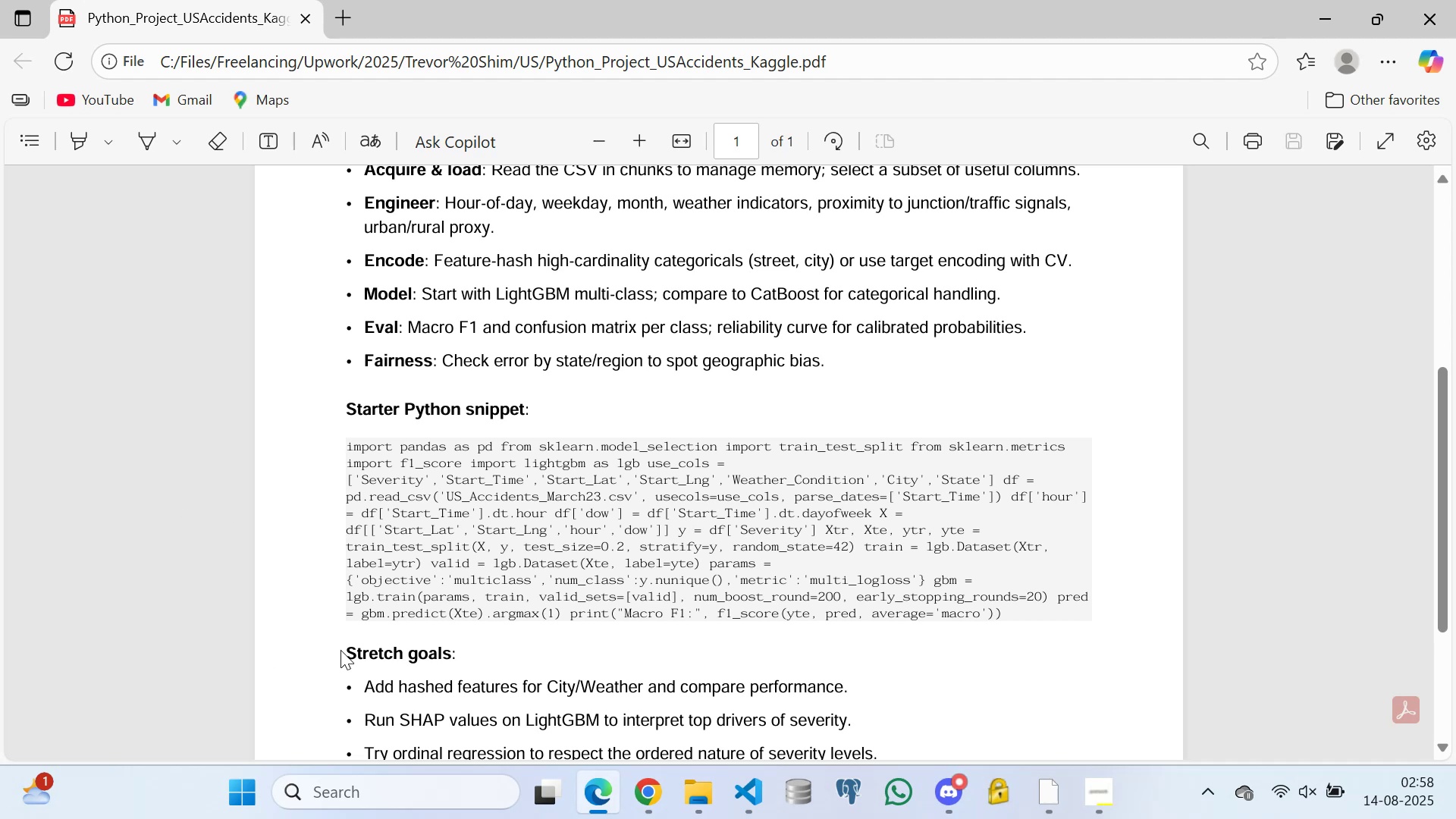 
double_click([673, 322])
 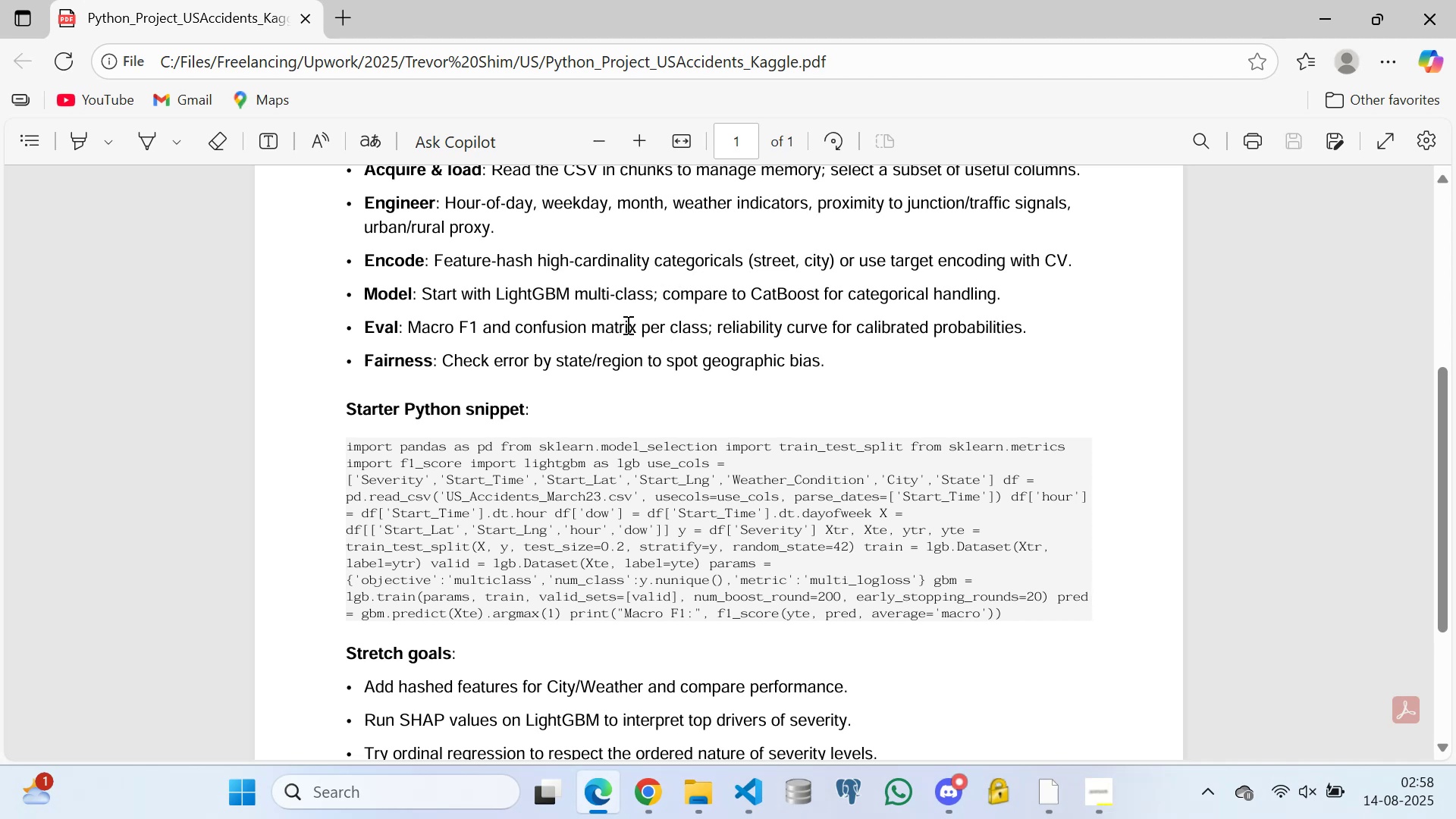 
triple_click([626, 325])
 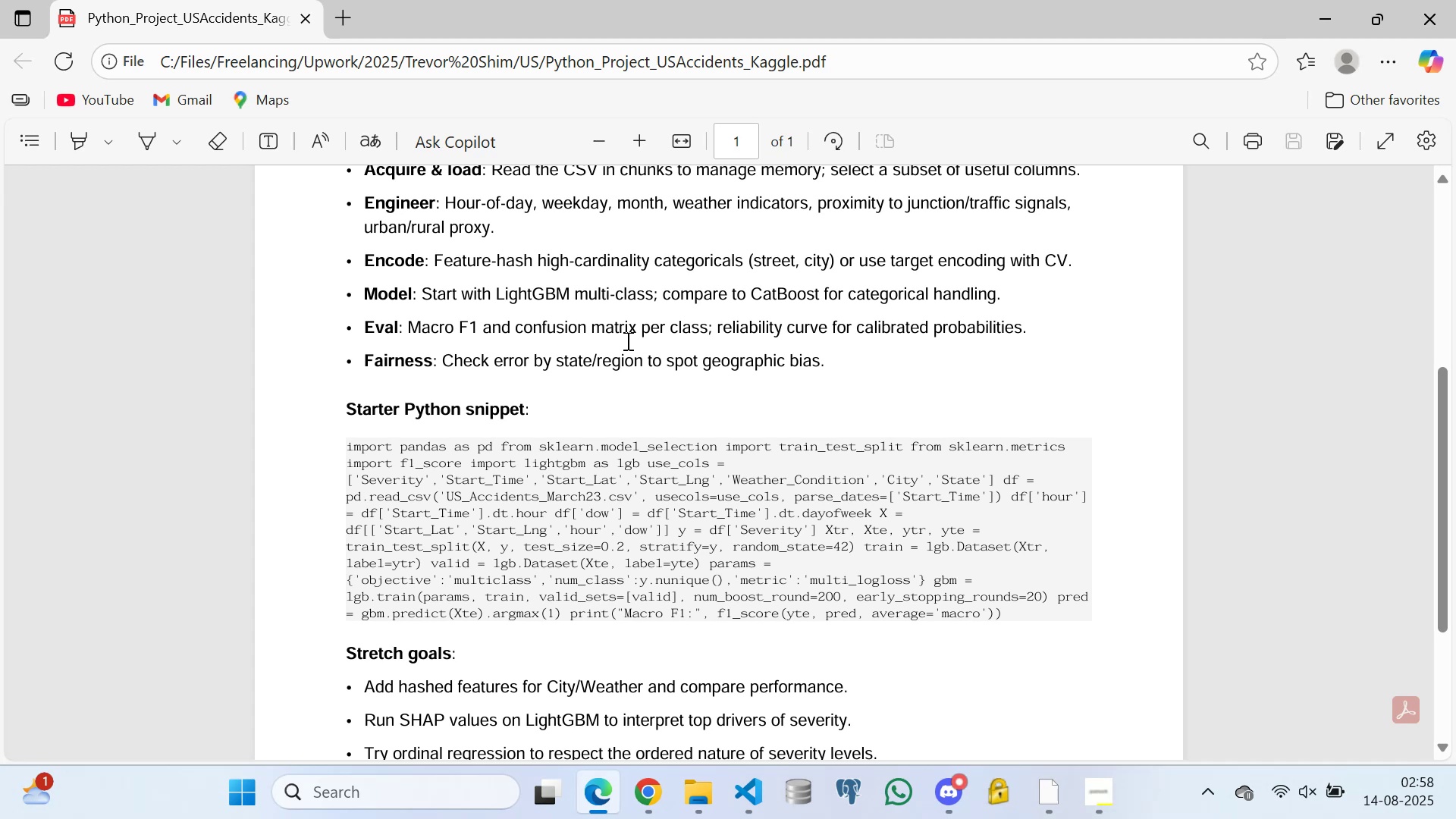 
wait(13.38)
 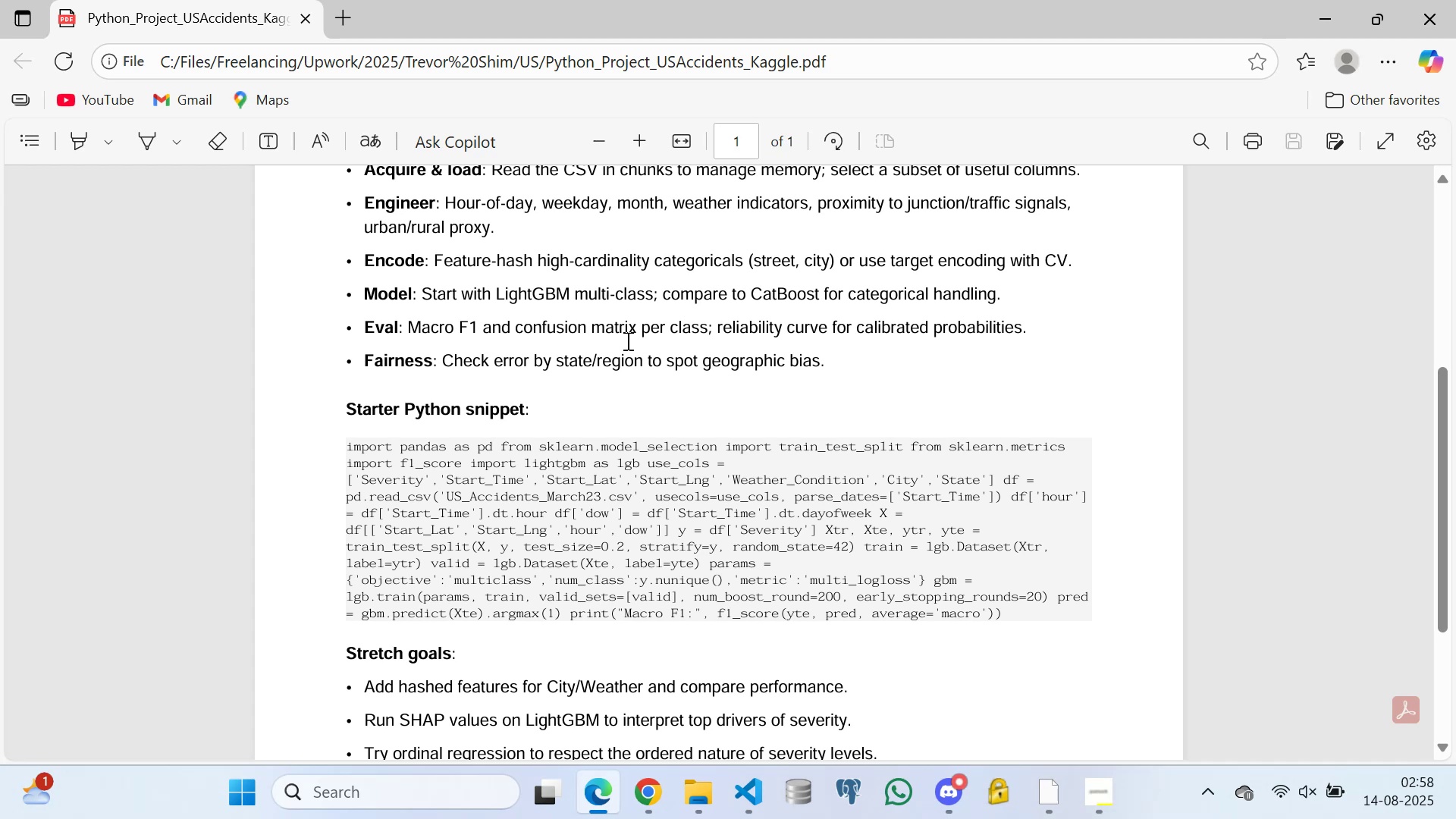 
double_click([567, 333])
 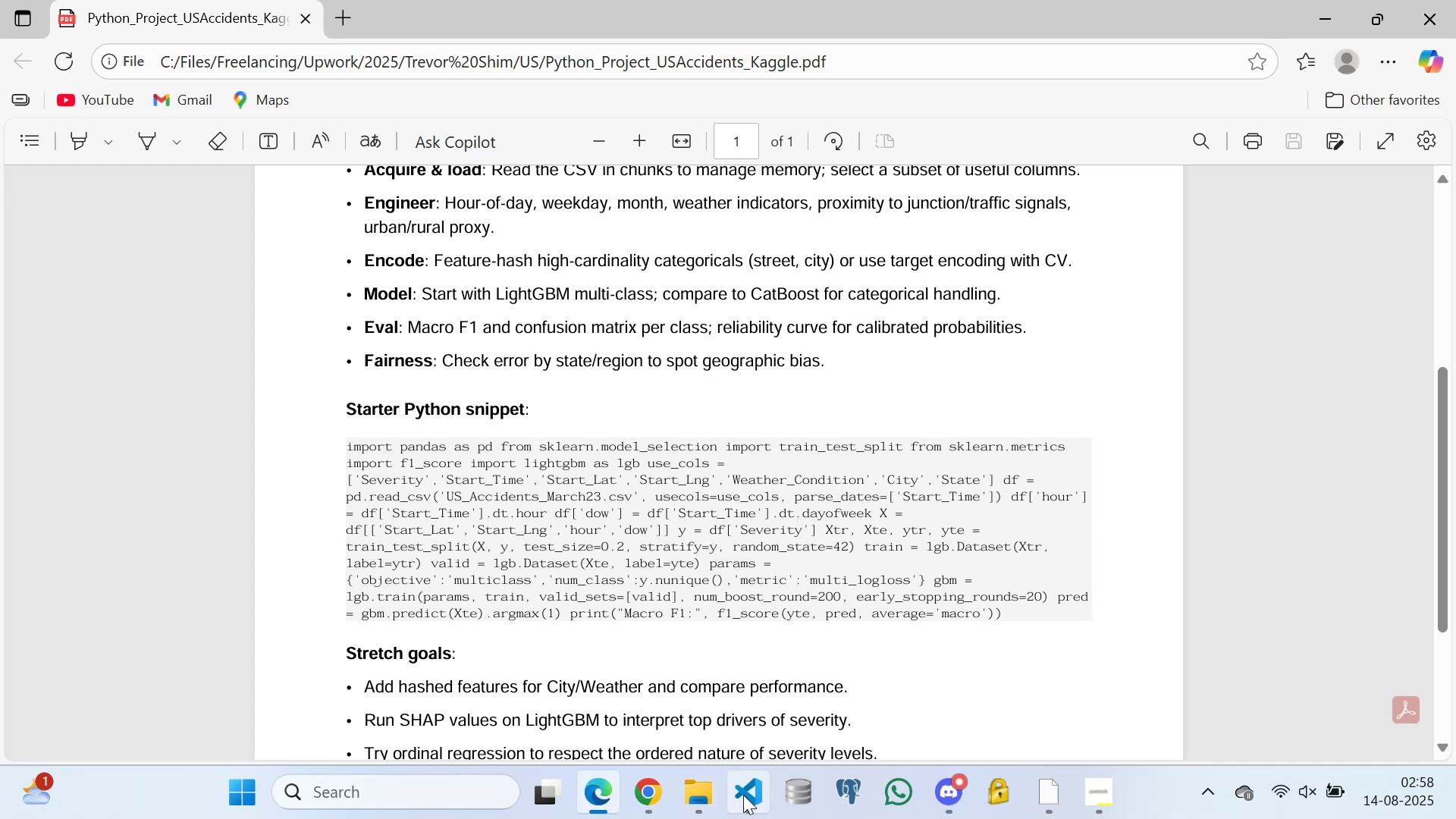 
left_click([746, 793])
 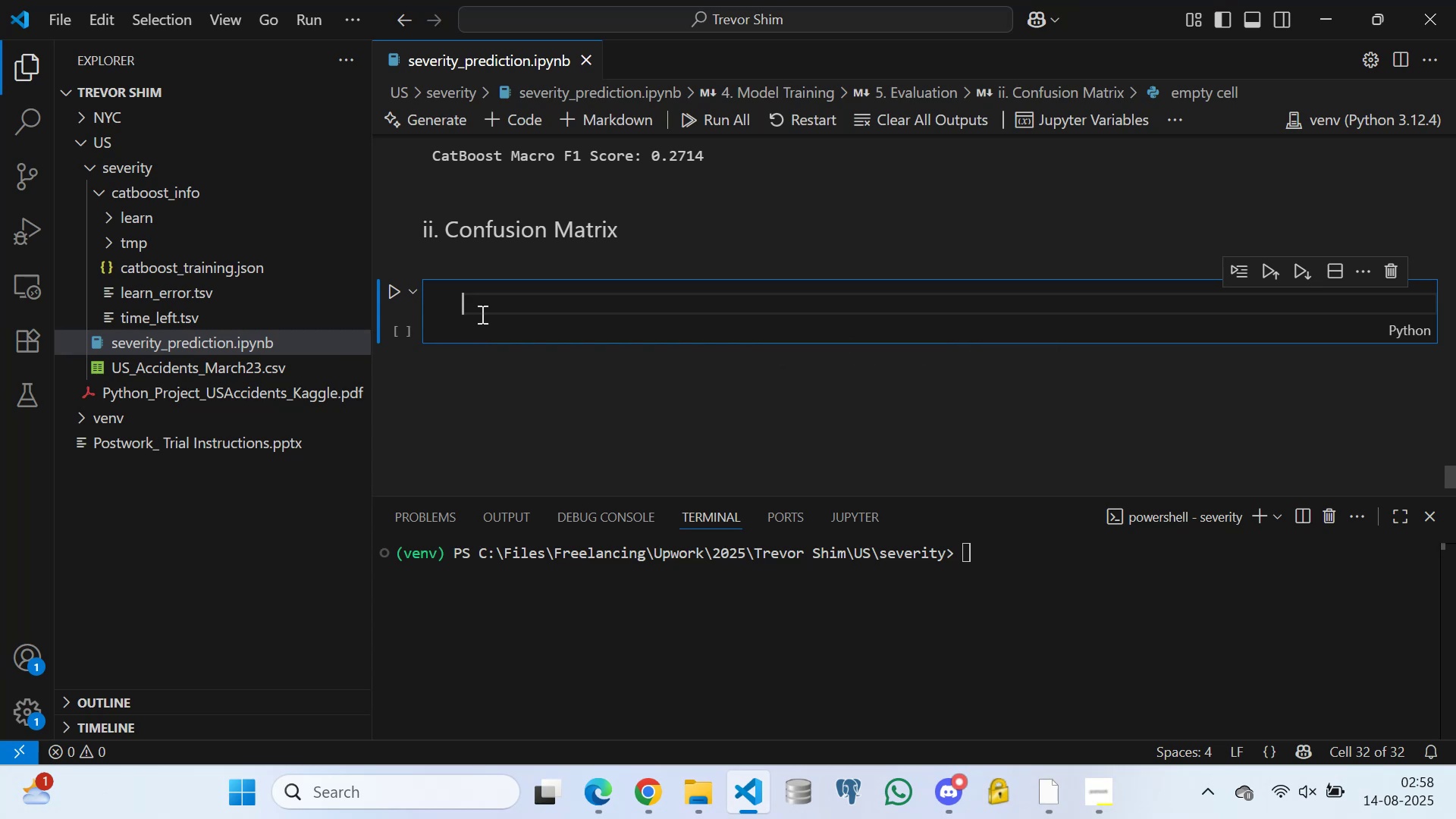 
left_click([481, 314])
 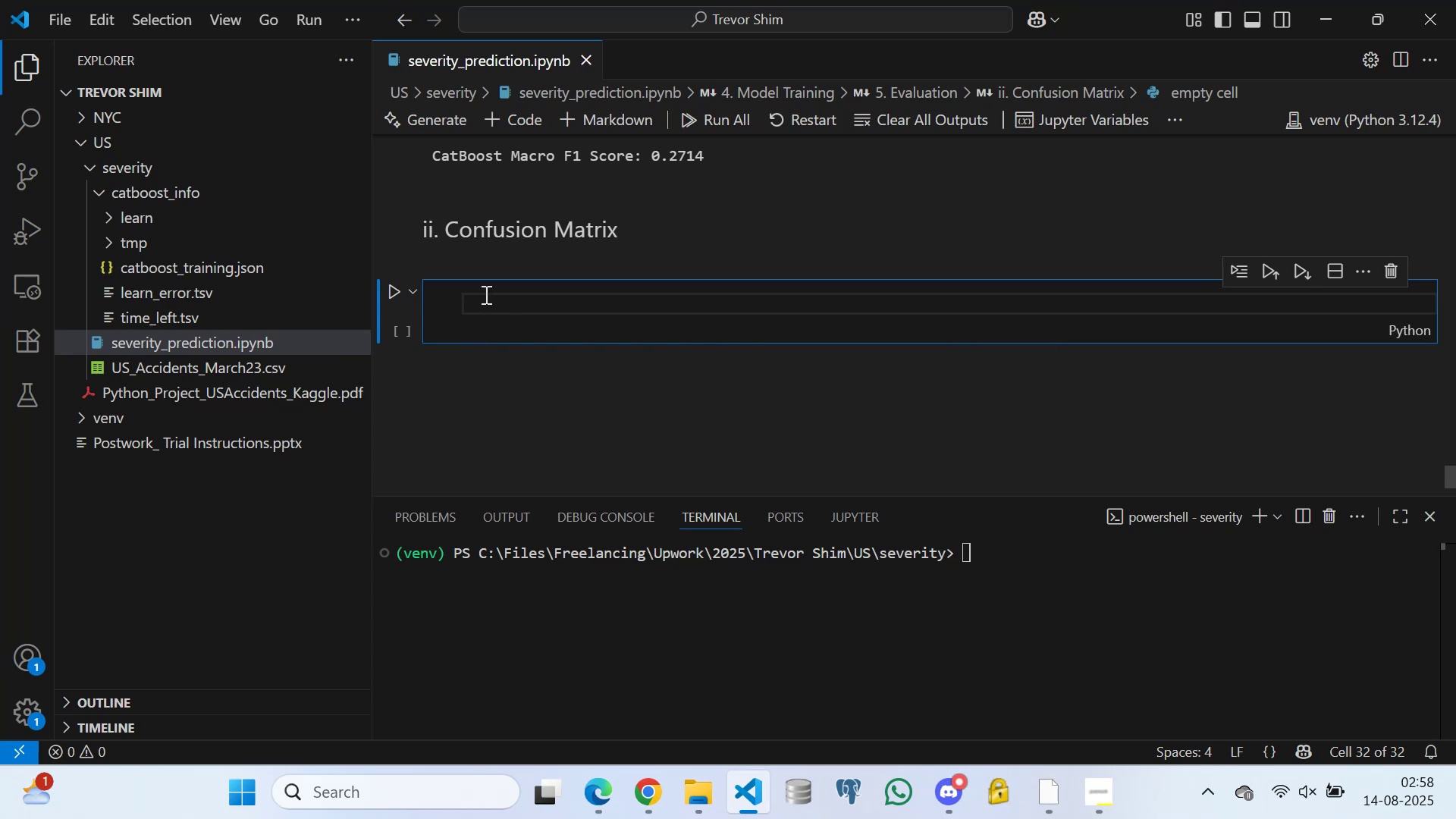 
double_click([485, 294])
 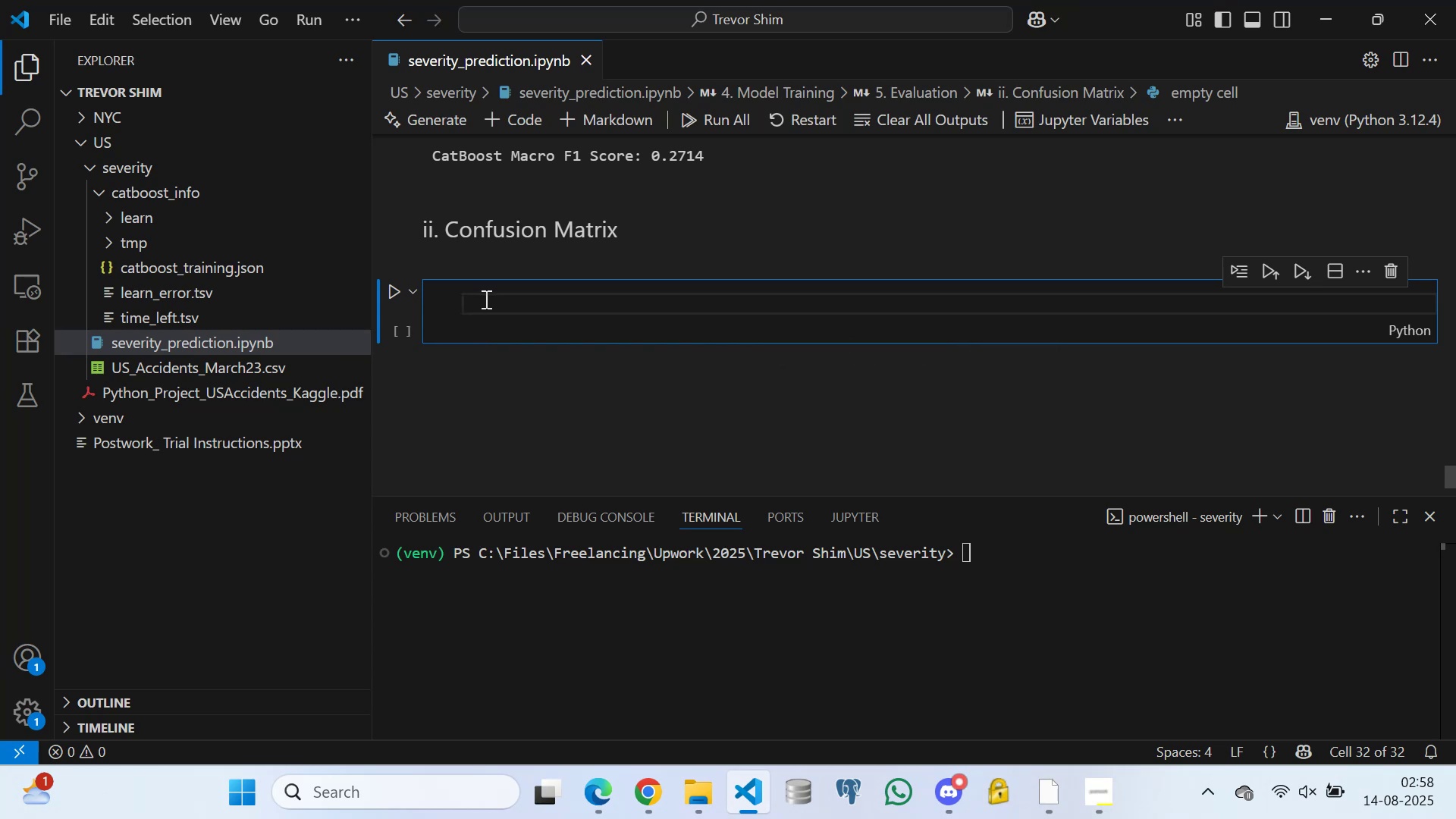 
key(Enter)
 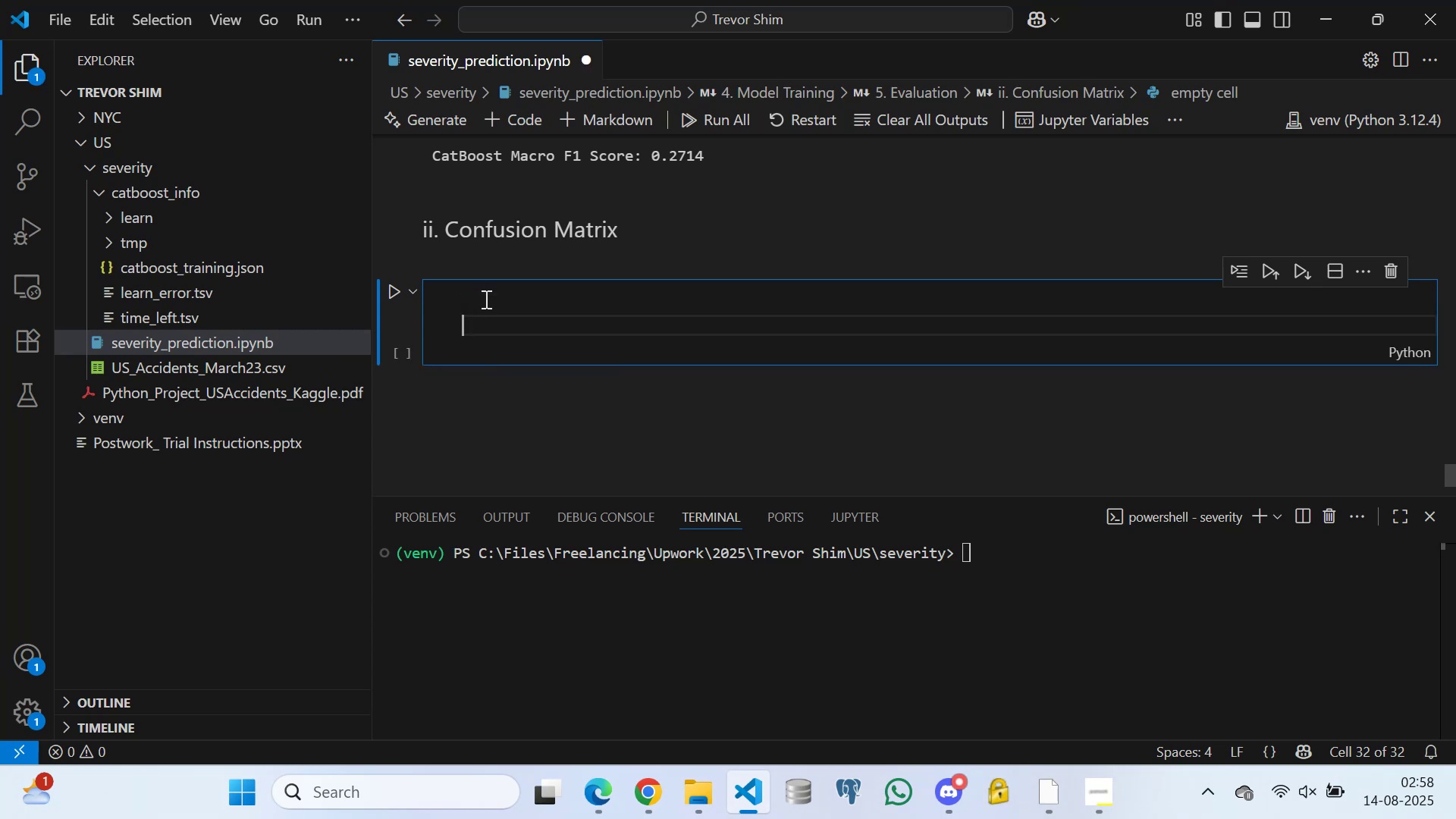 
key(Enter)
 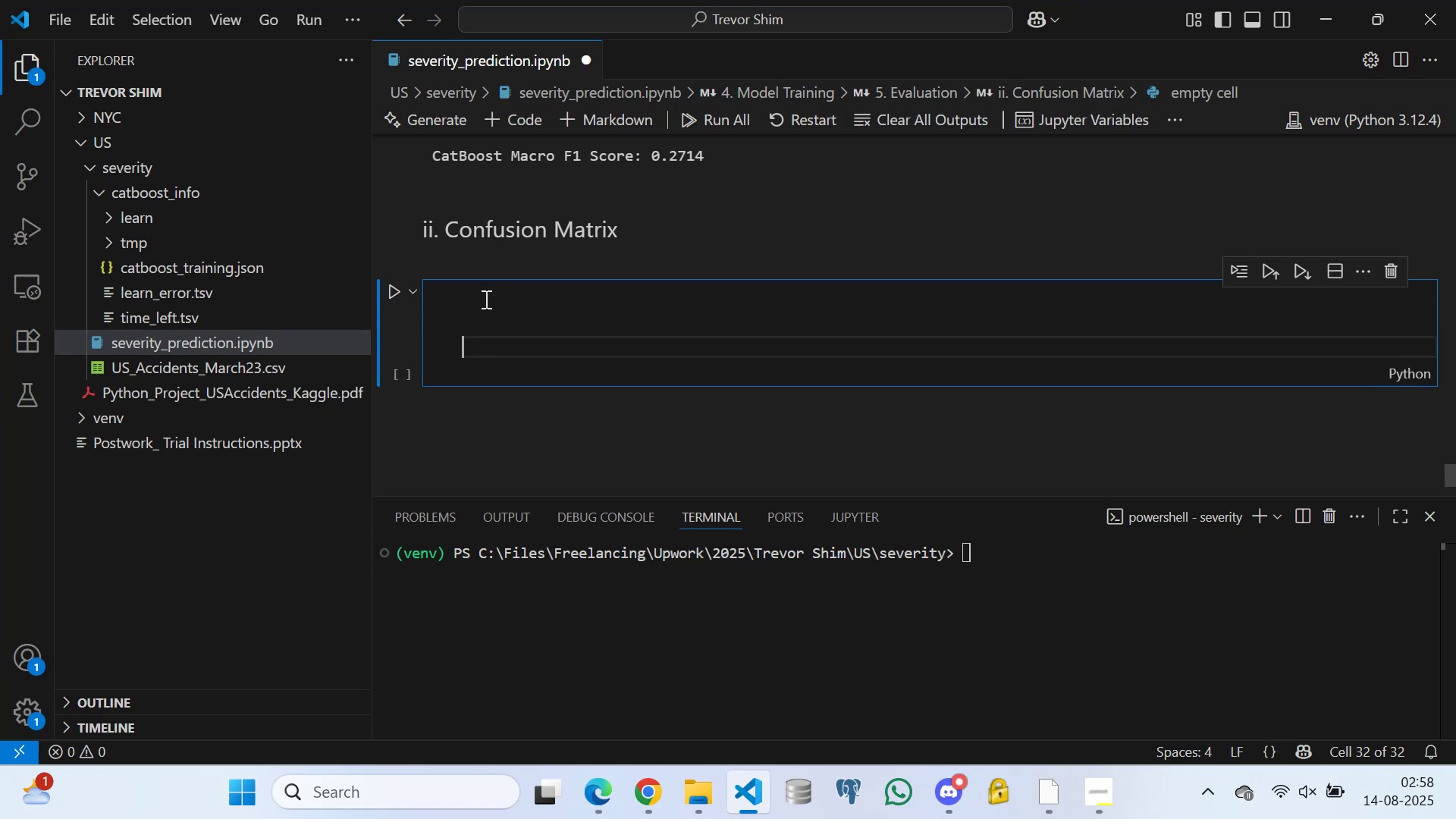 
key(Enter)
 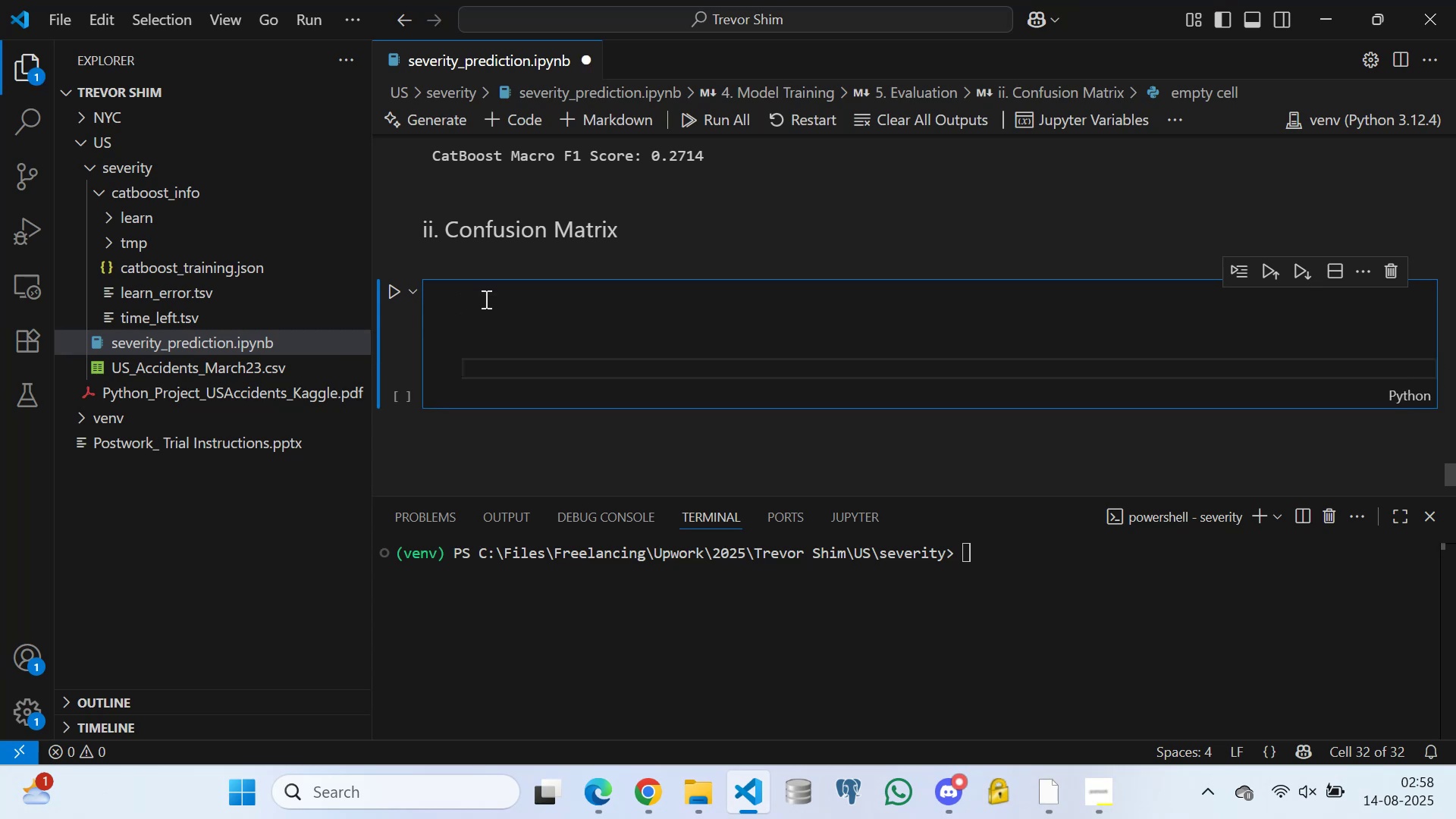 
key(ArrowUp)
 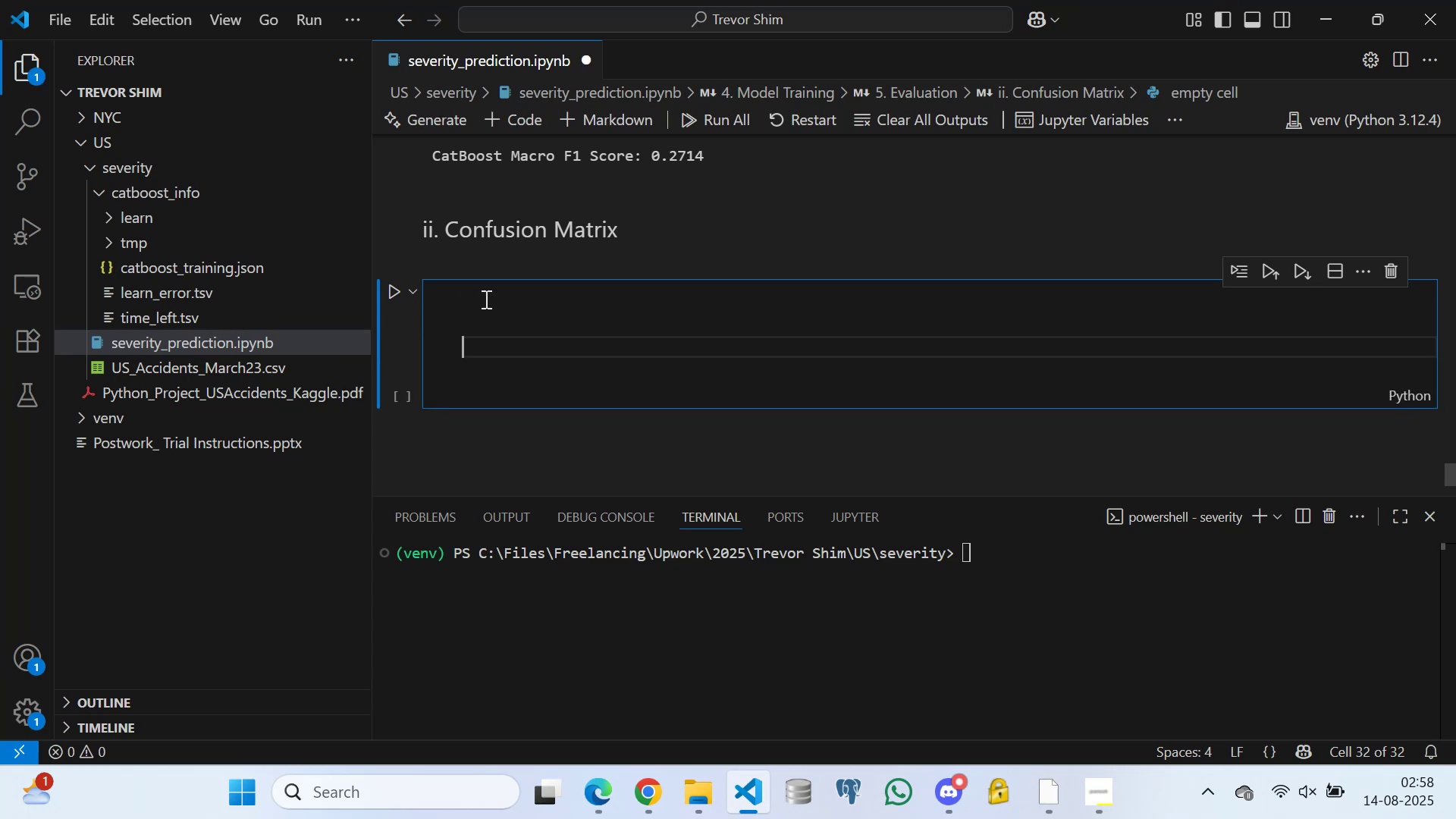 
key(ArrowUp)
 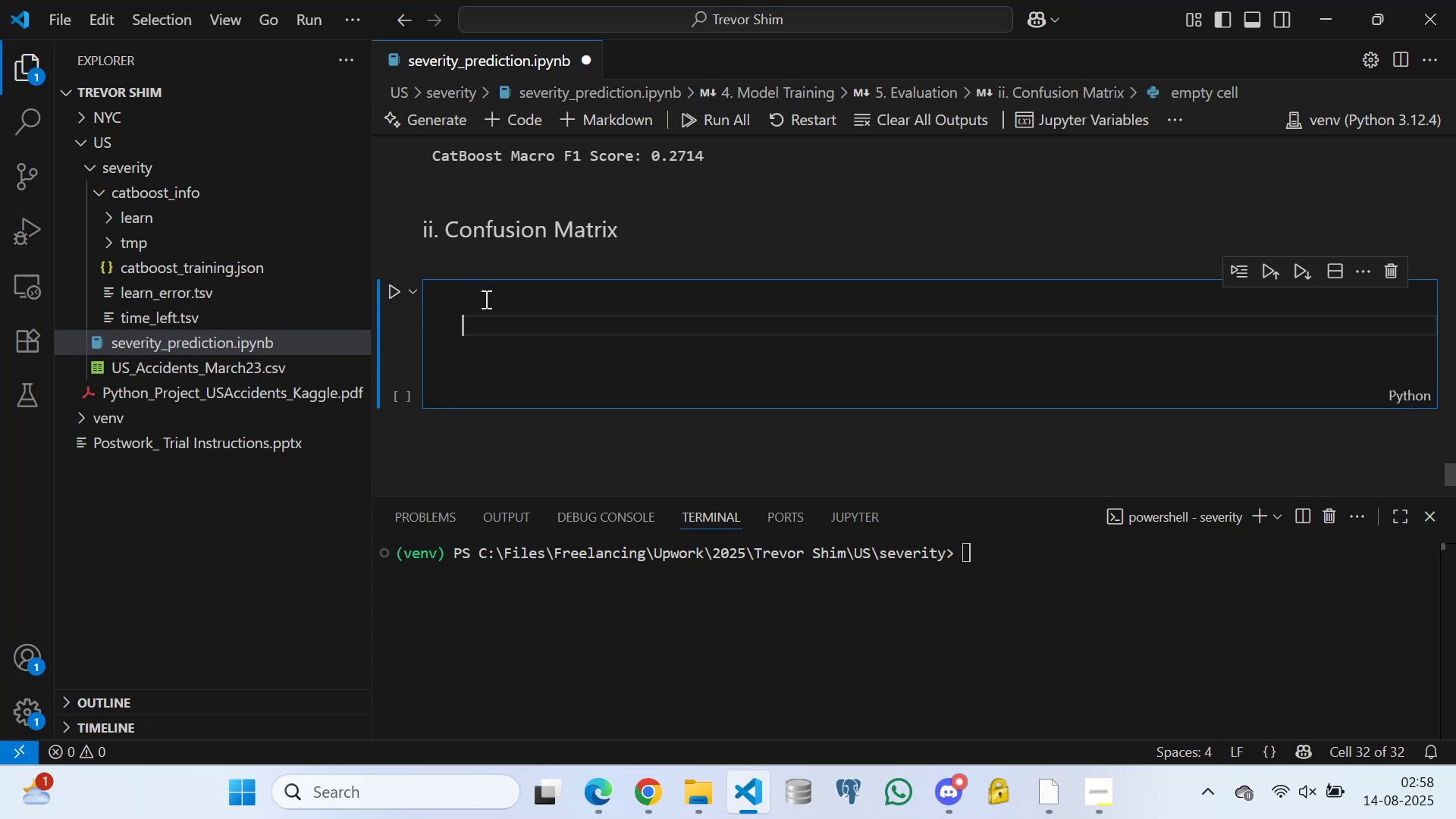 
key(ArrowUp)
 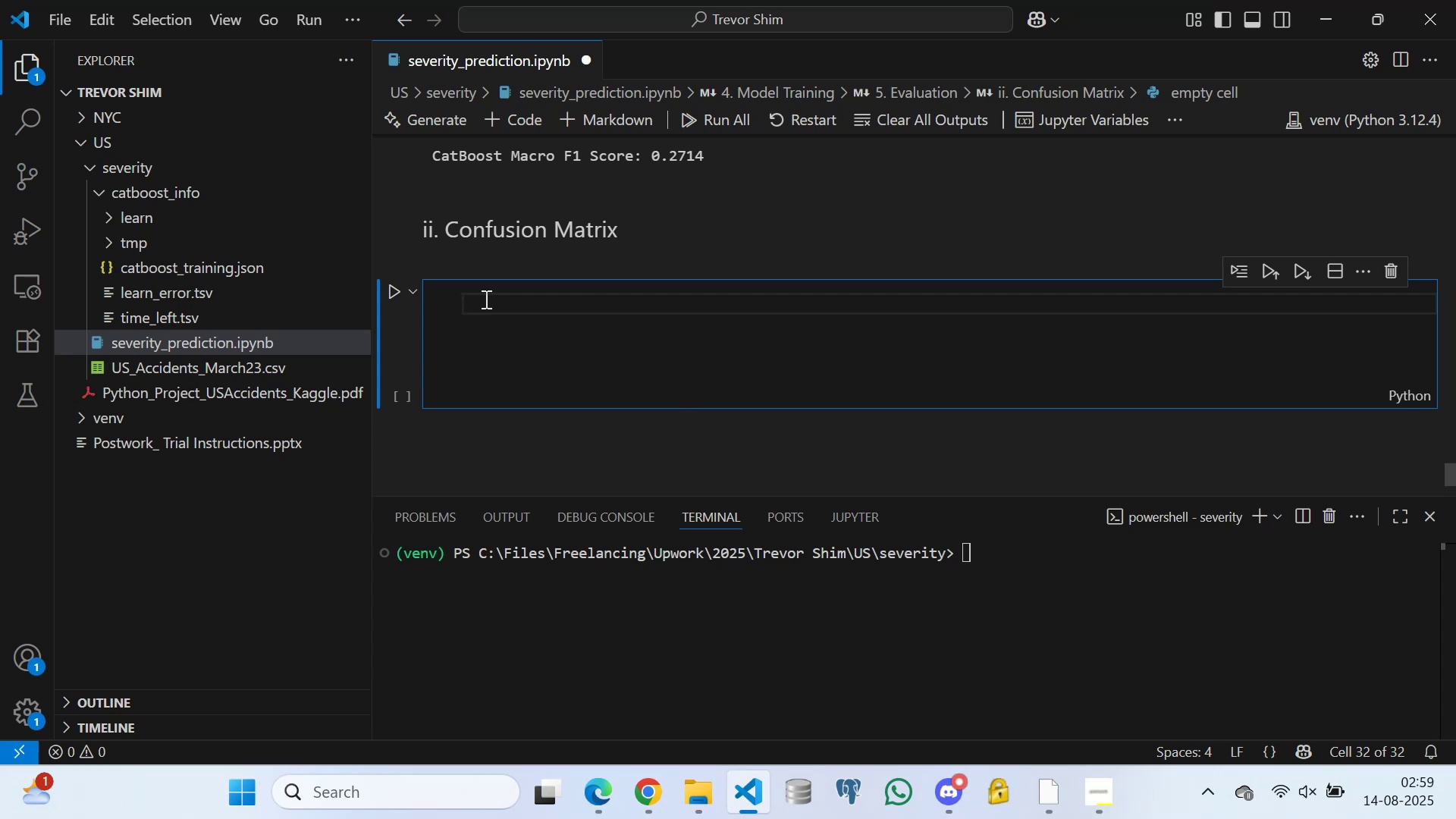 
wait(28.57)
 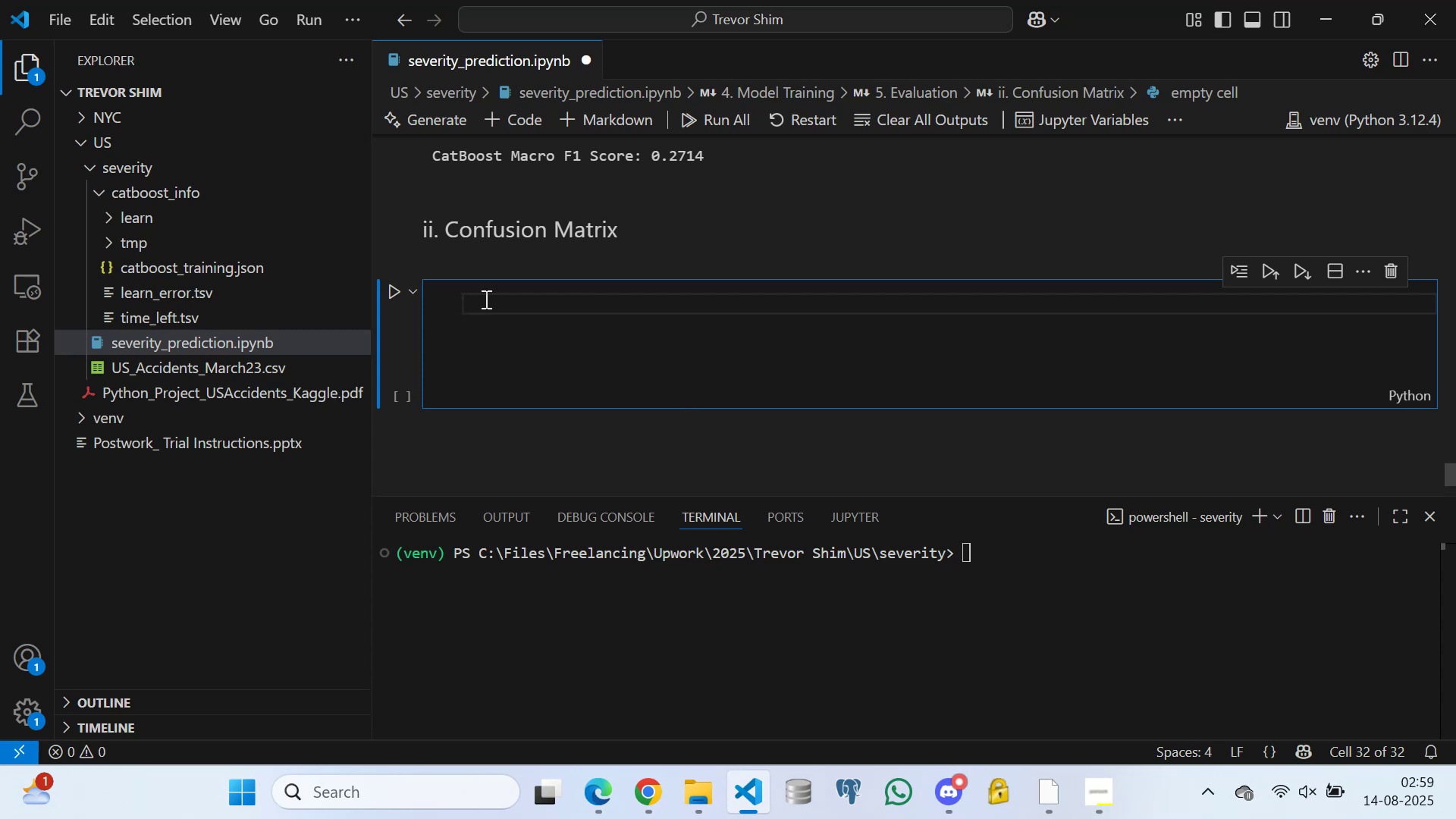 
left_click([557, 328])
 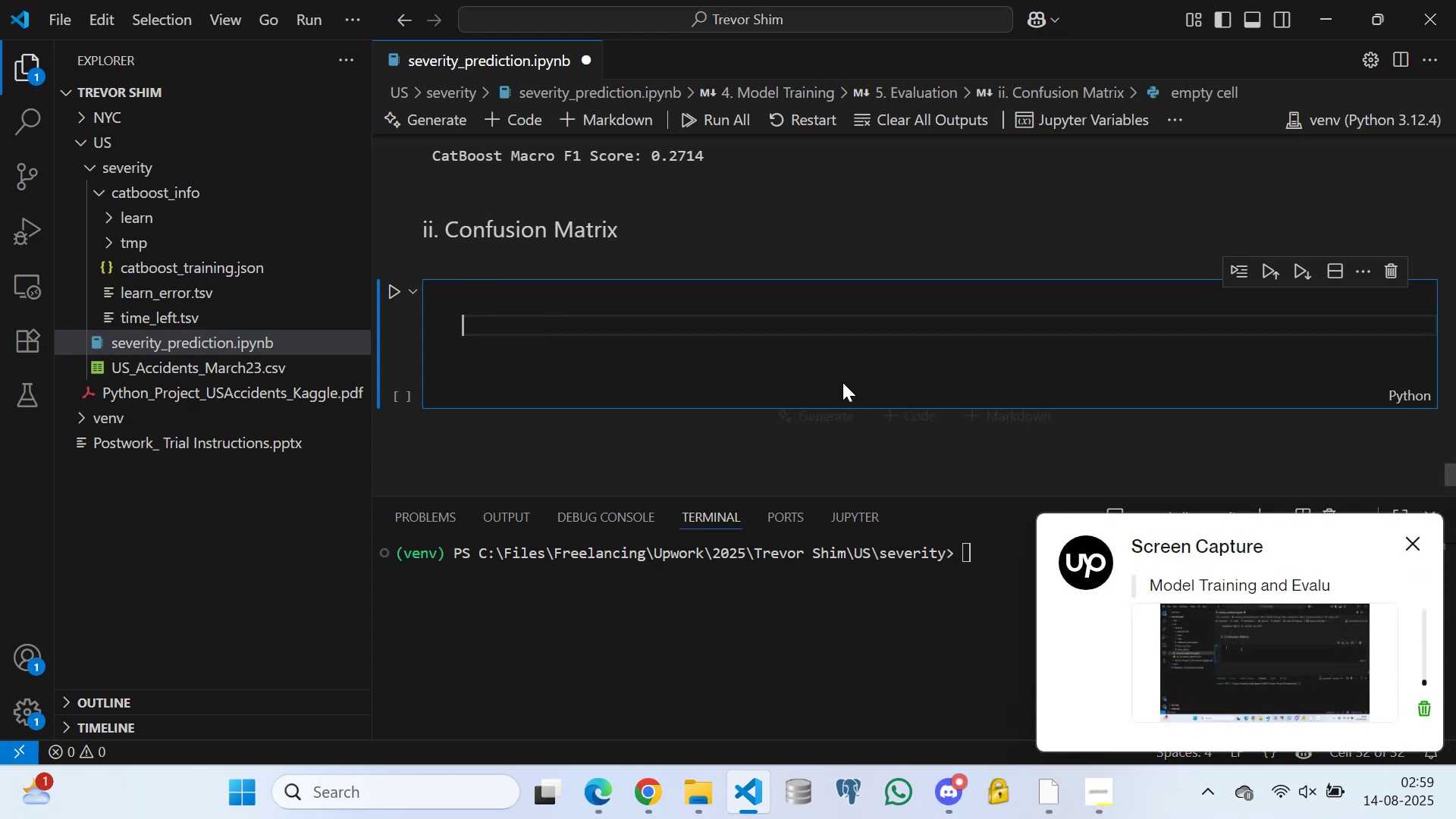 
double_click([673, 306])
 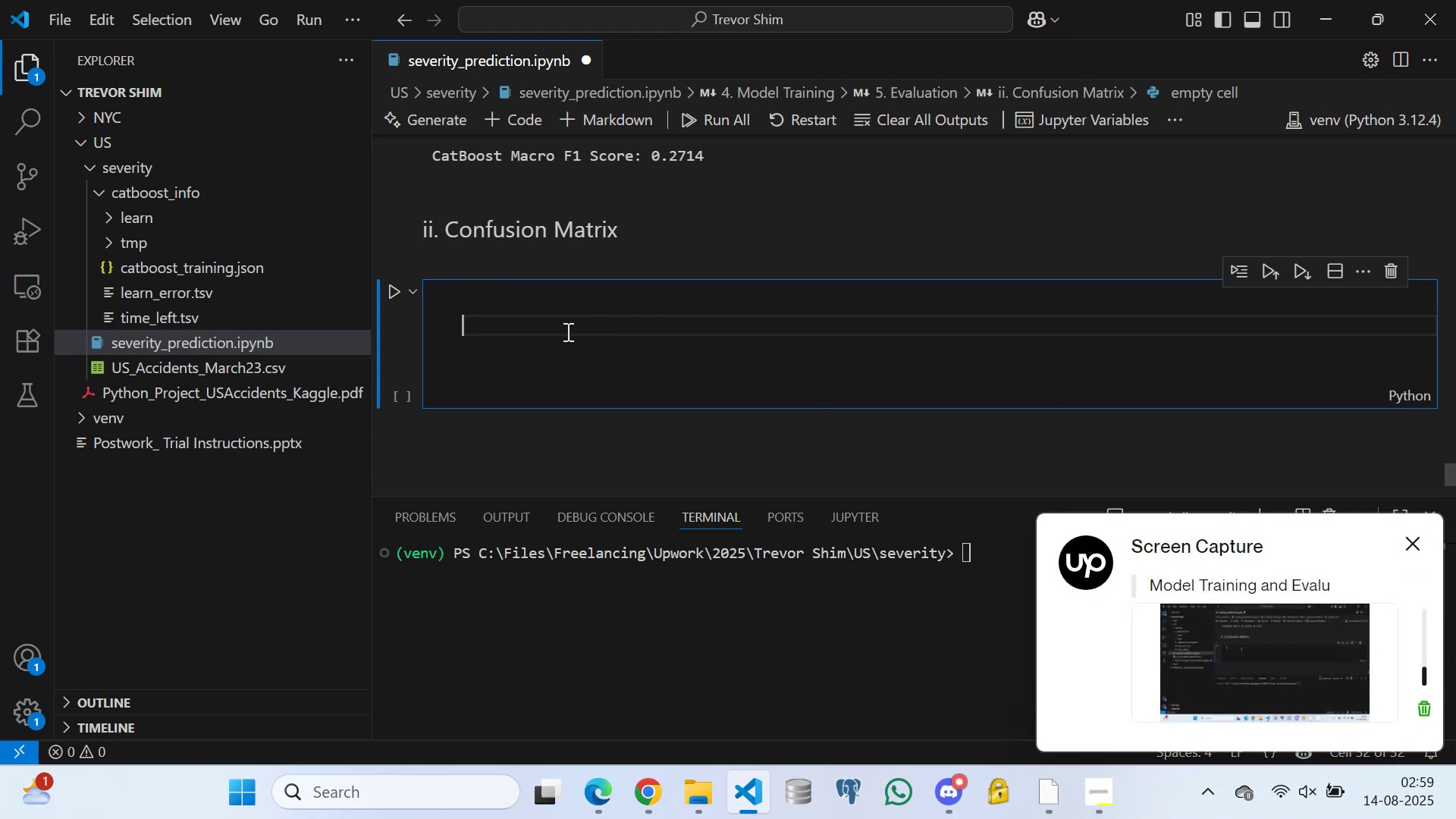 
triple_click([536, 313])
 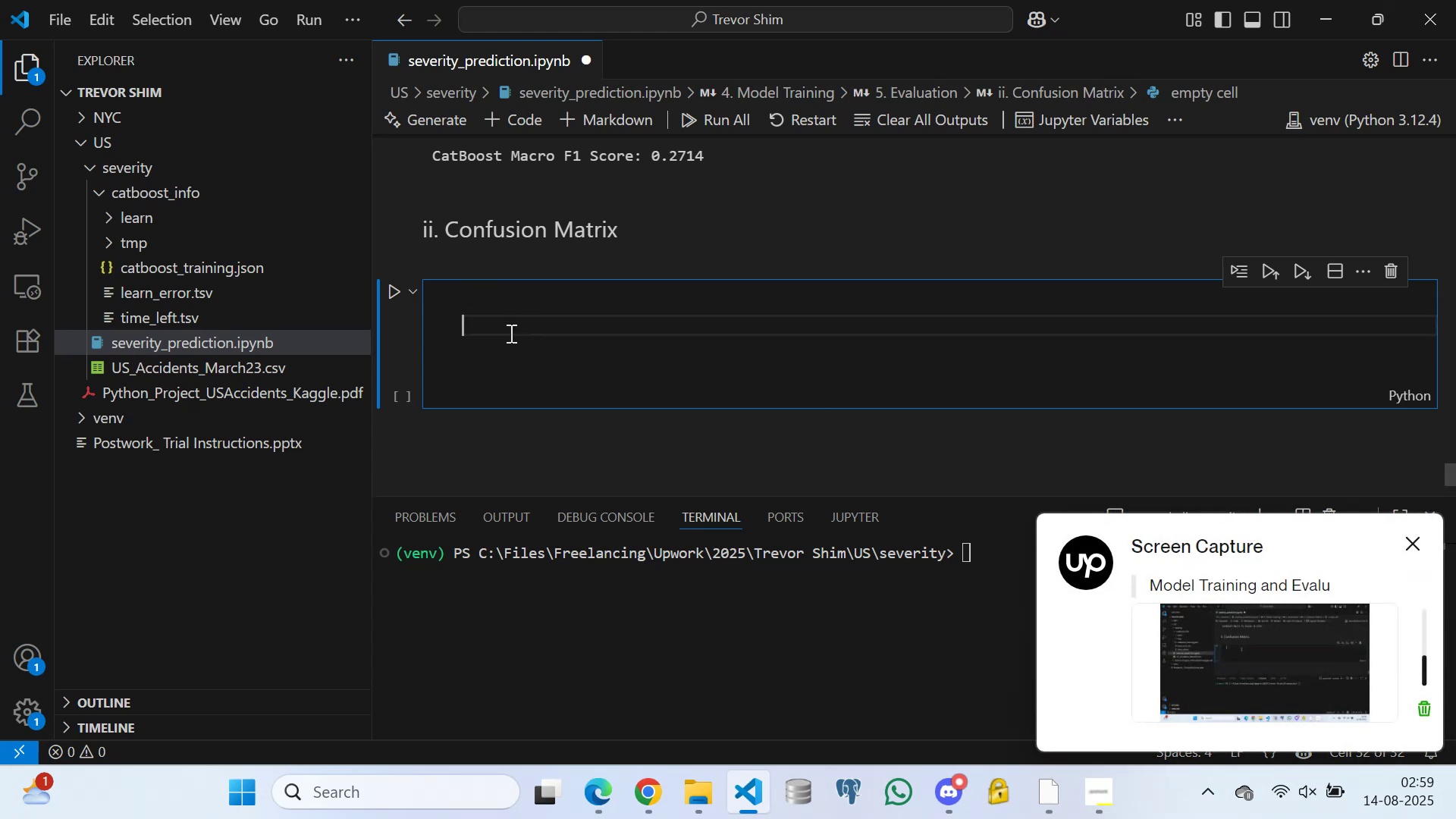 
triple_click([612, 333])
 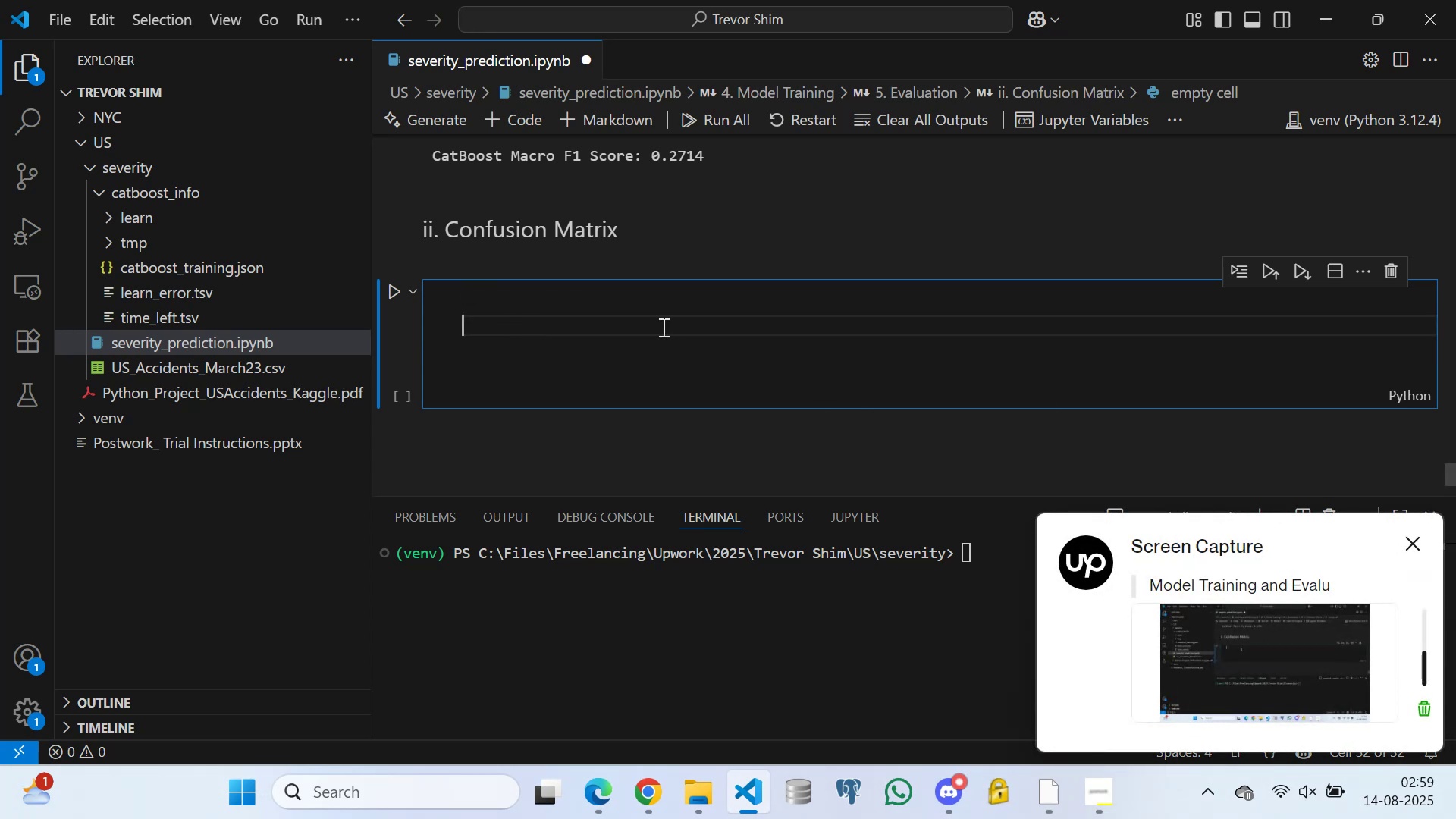 
triple_click([675, 324])
 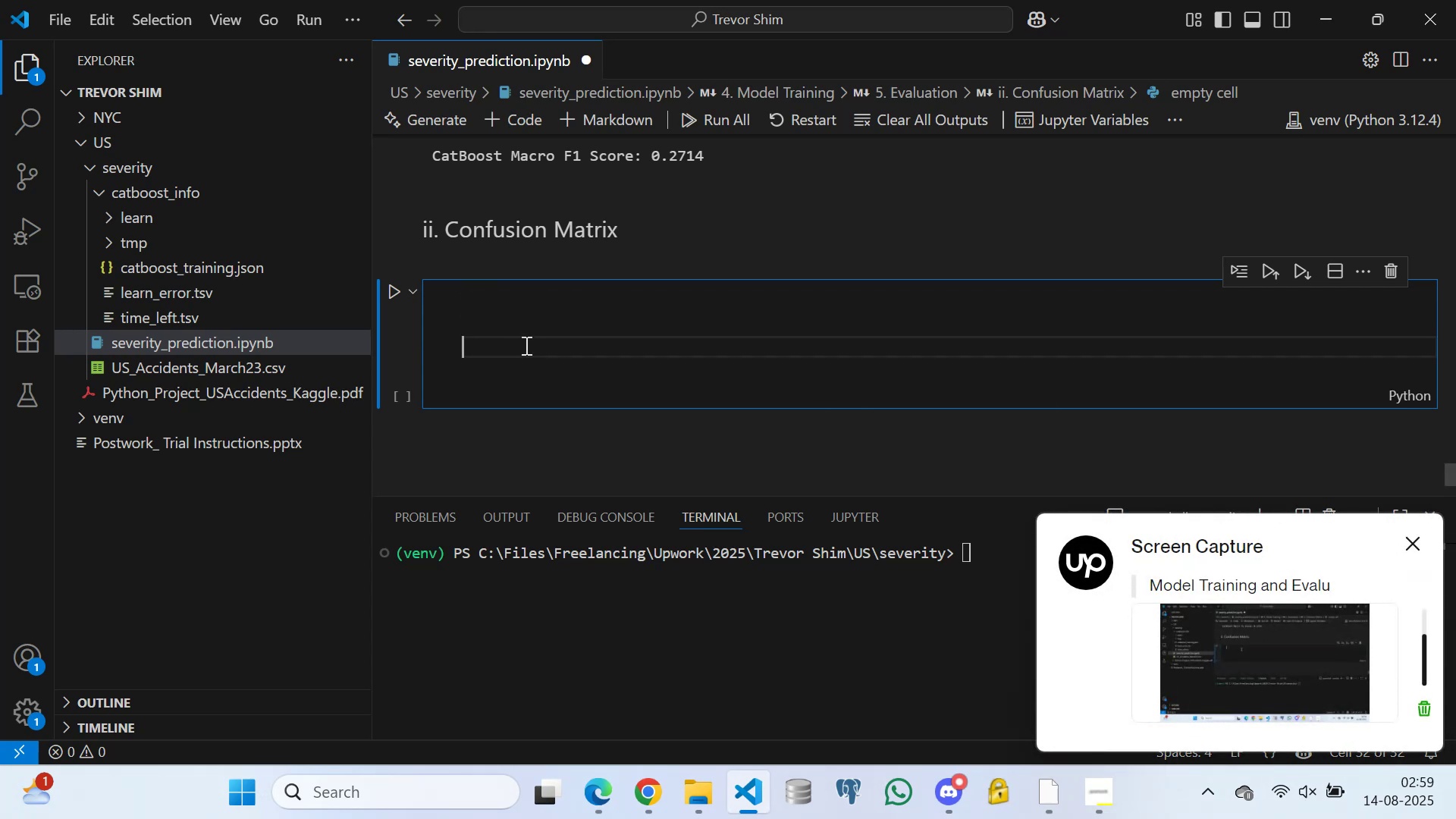 
left_click_drag(start_coordinate=[642, 335], to_coordinate=[649, 334])
 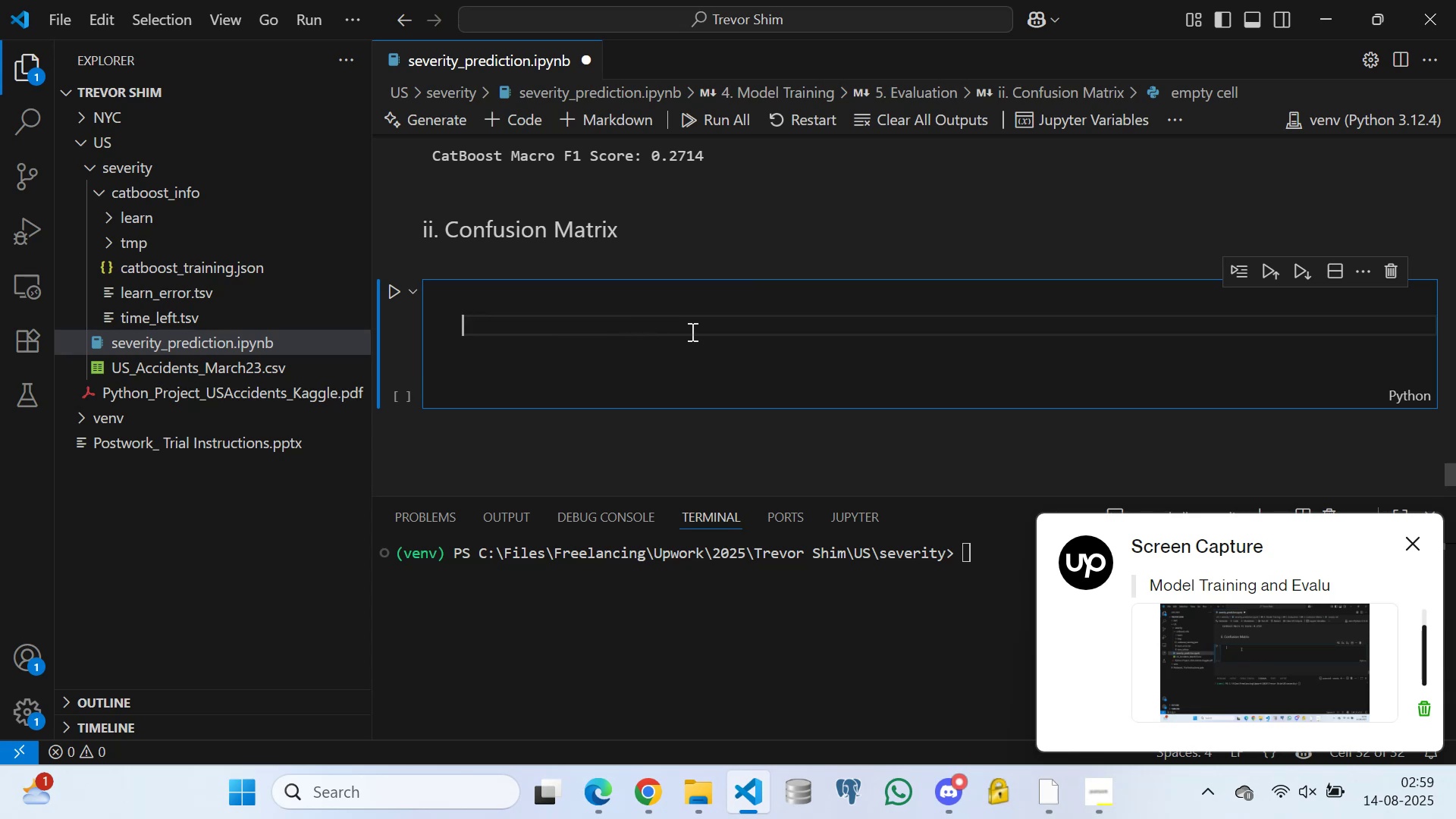 
triple_click([692, 331])
 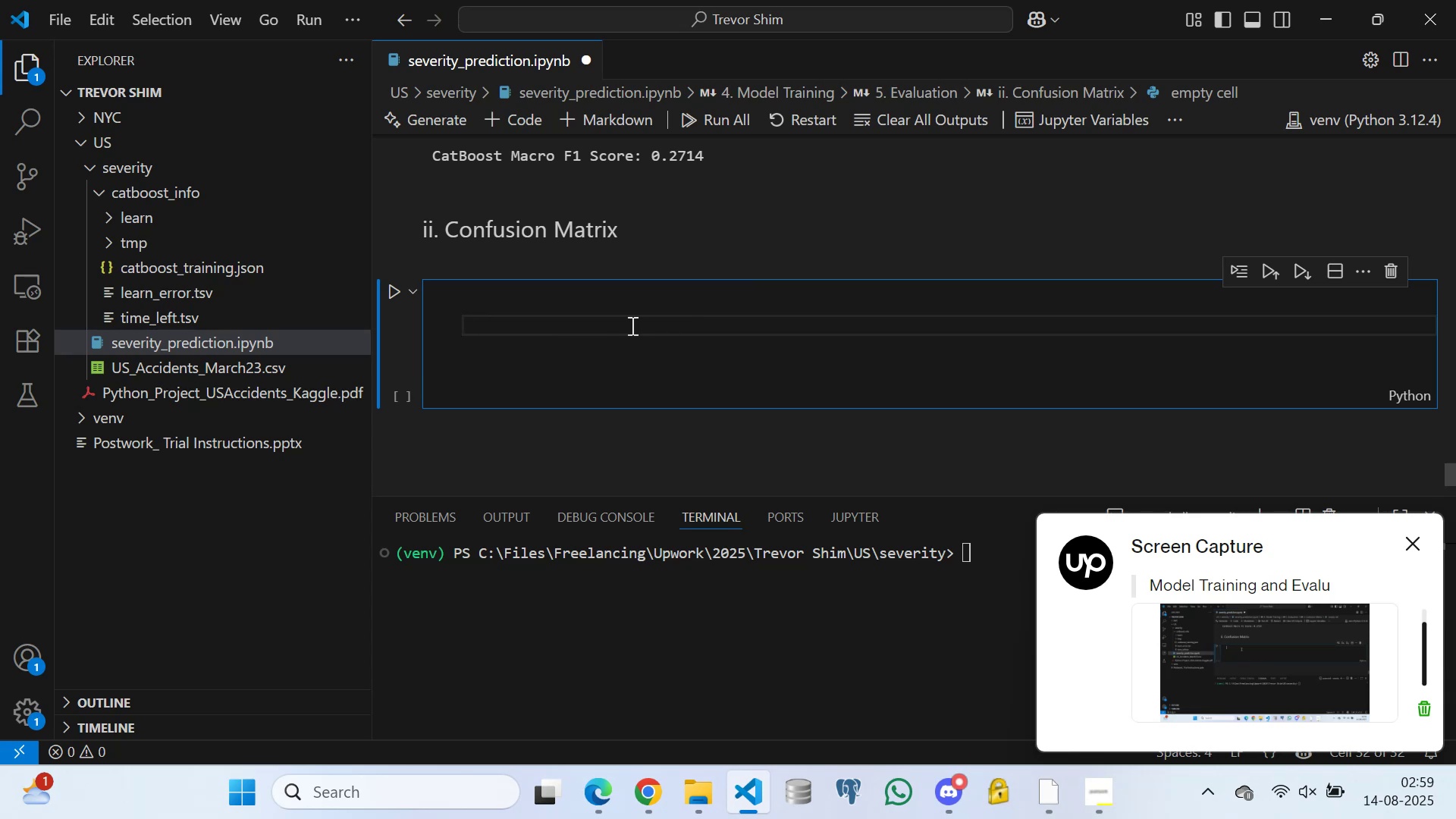 
triple_click([631, 325])
 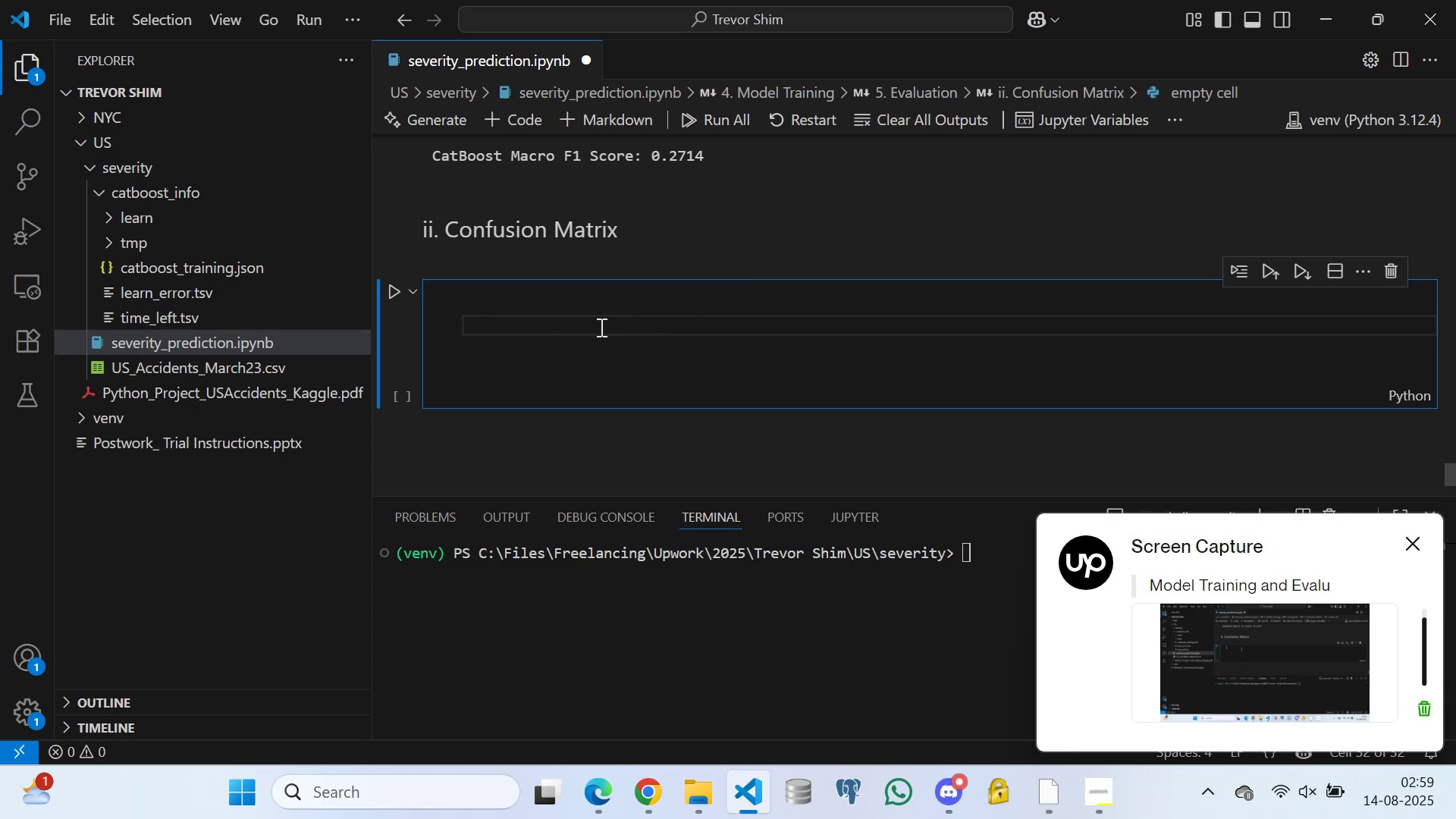 
triple_click([600, 327])
 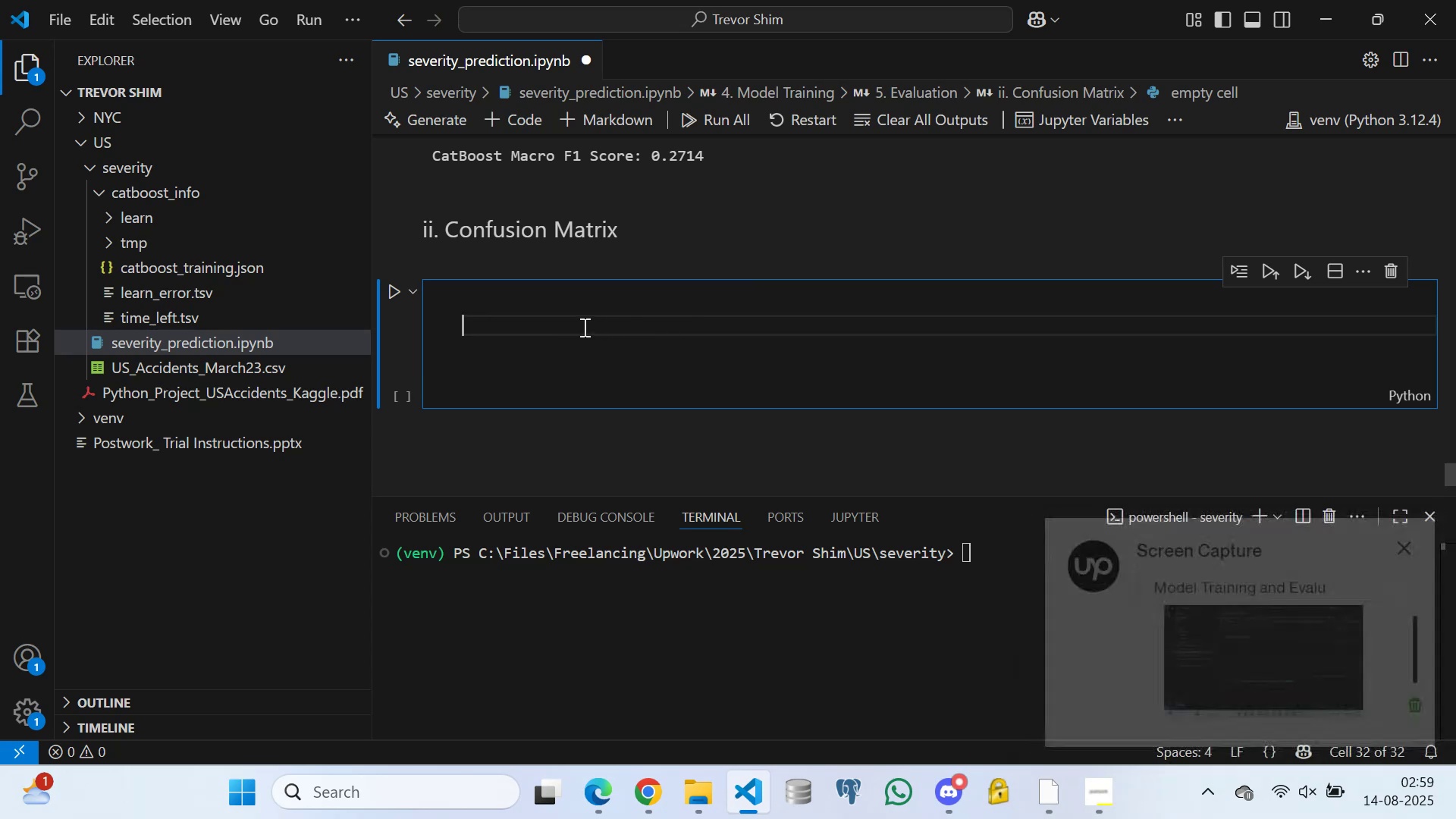 
triple_click([583, 327])
 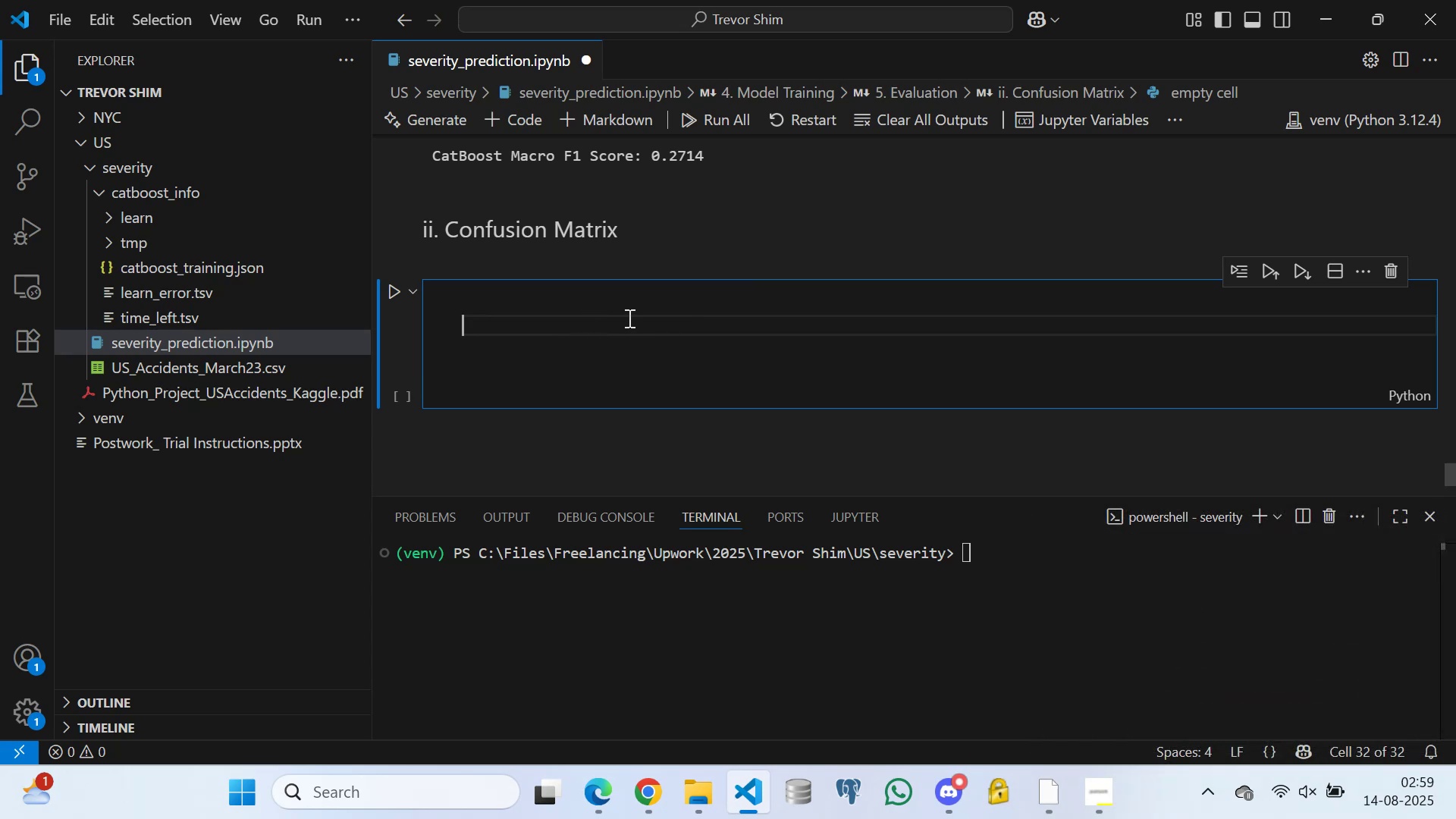 
left_click([628, 318])
 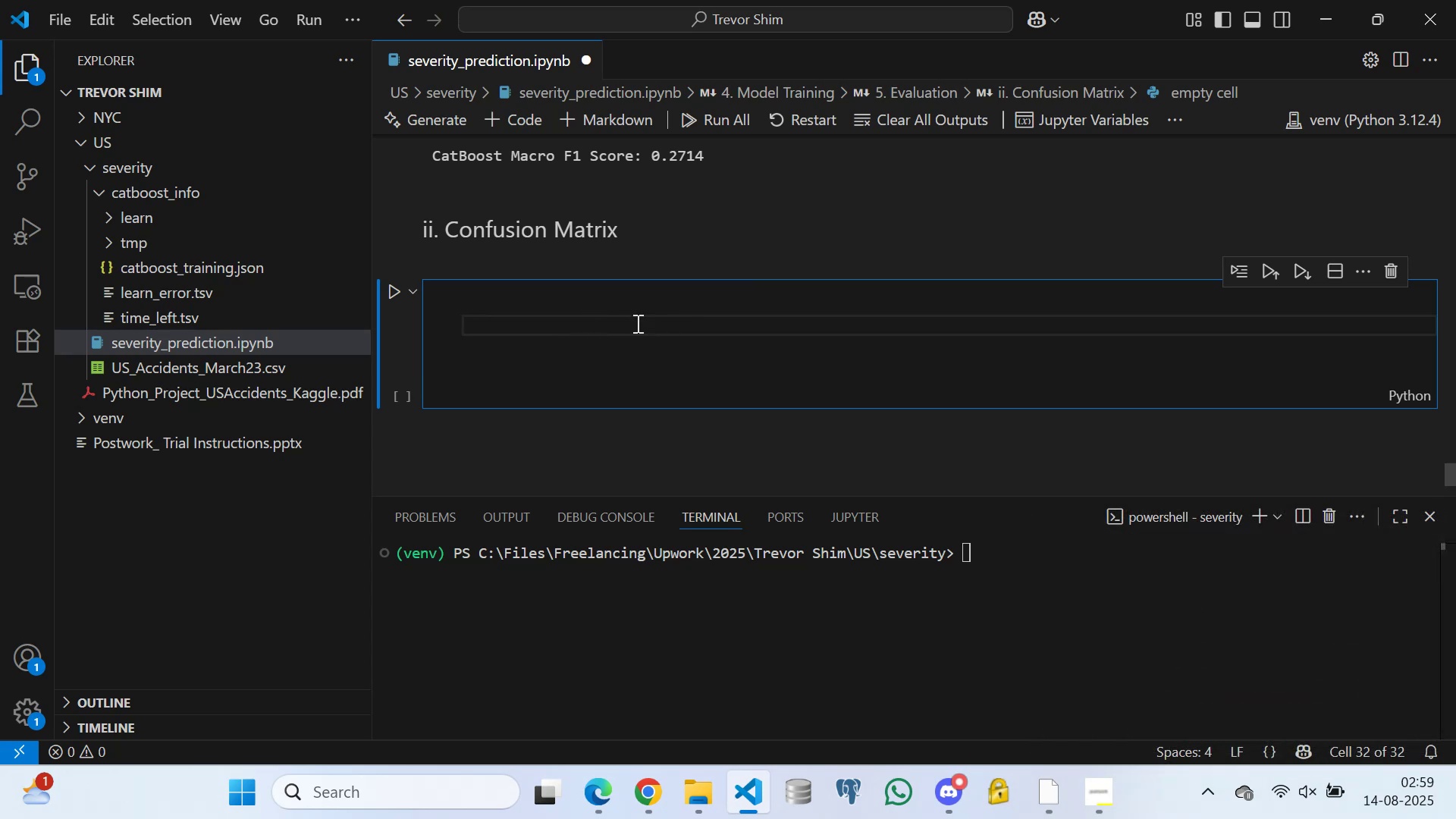 
scroll: coordinate [670, 324], scroll_direction: up, amount: 2.0
 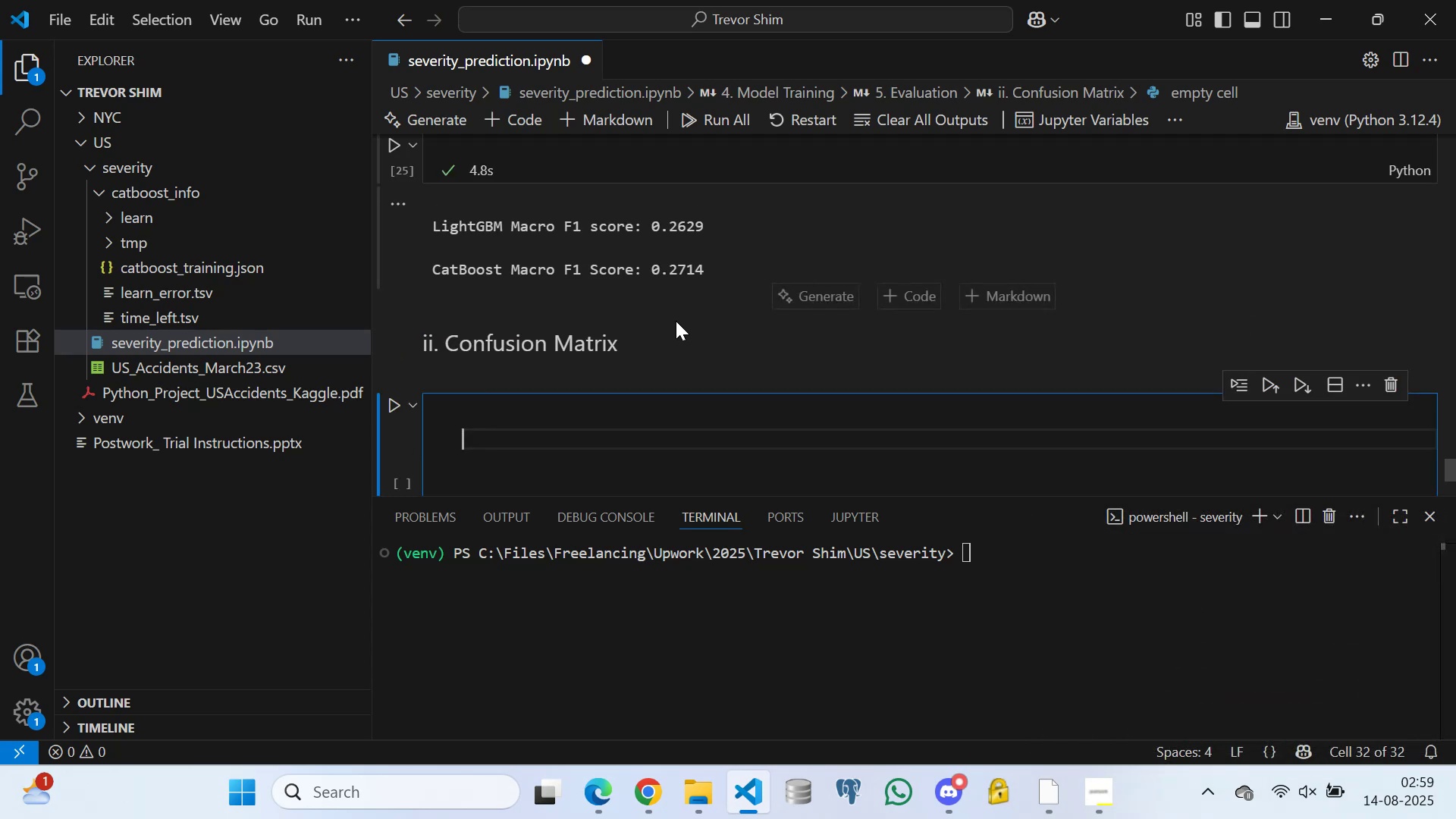 
scroll: coordinate [625, 339], scroll_direction: none, amount: 0.0
 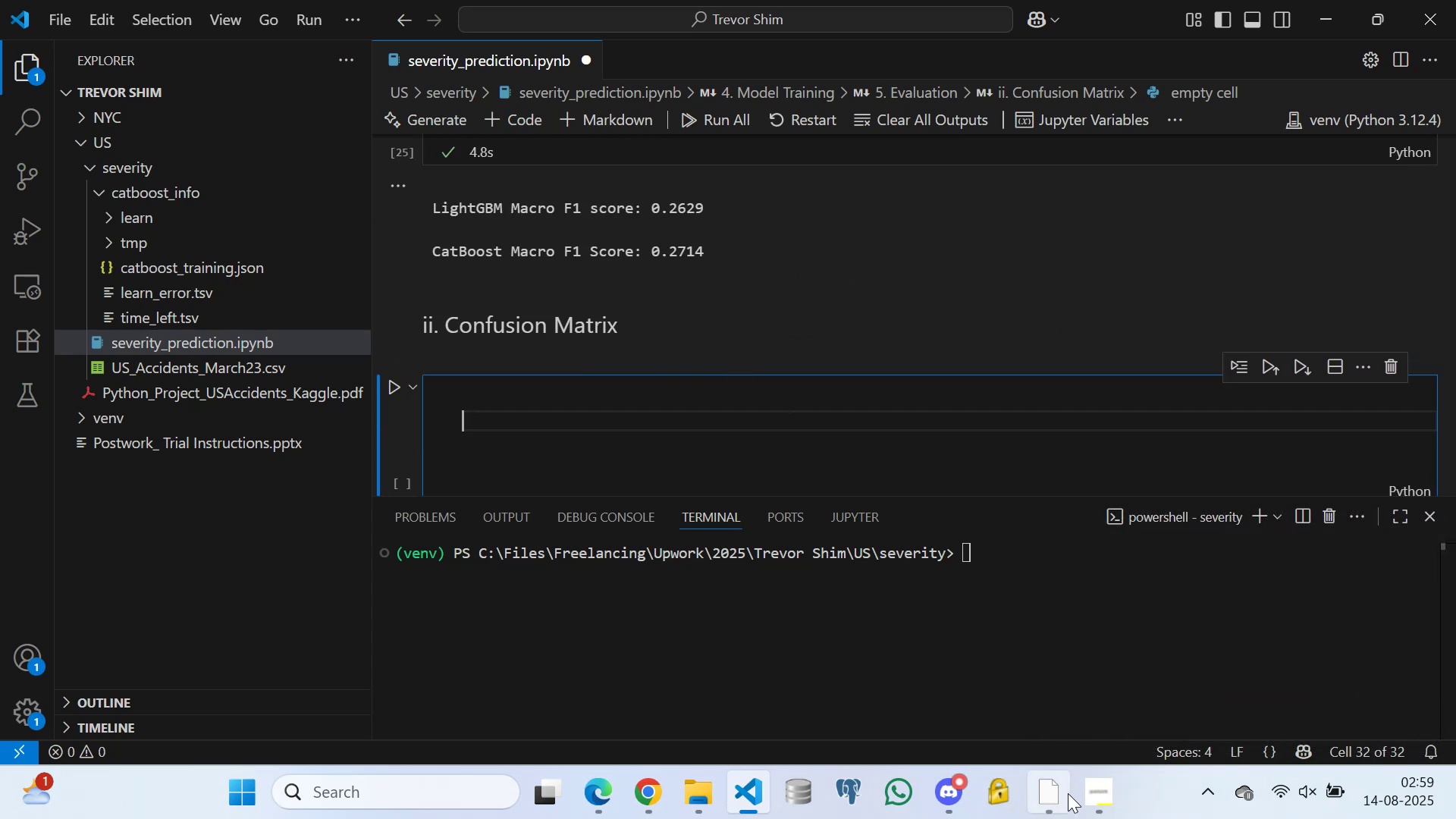 
left_click([1051, 796])
 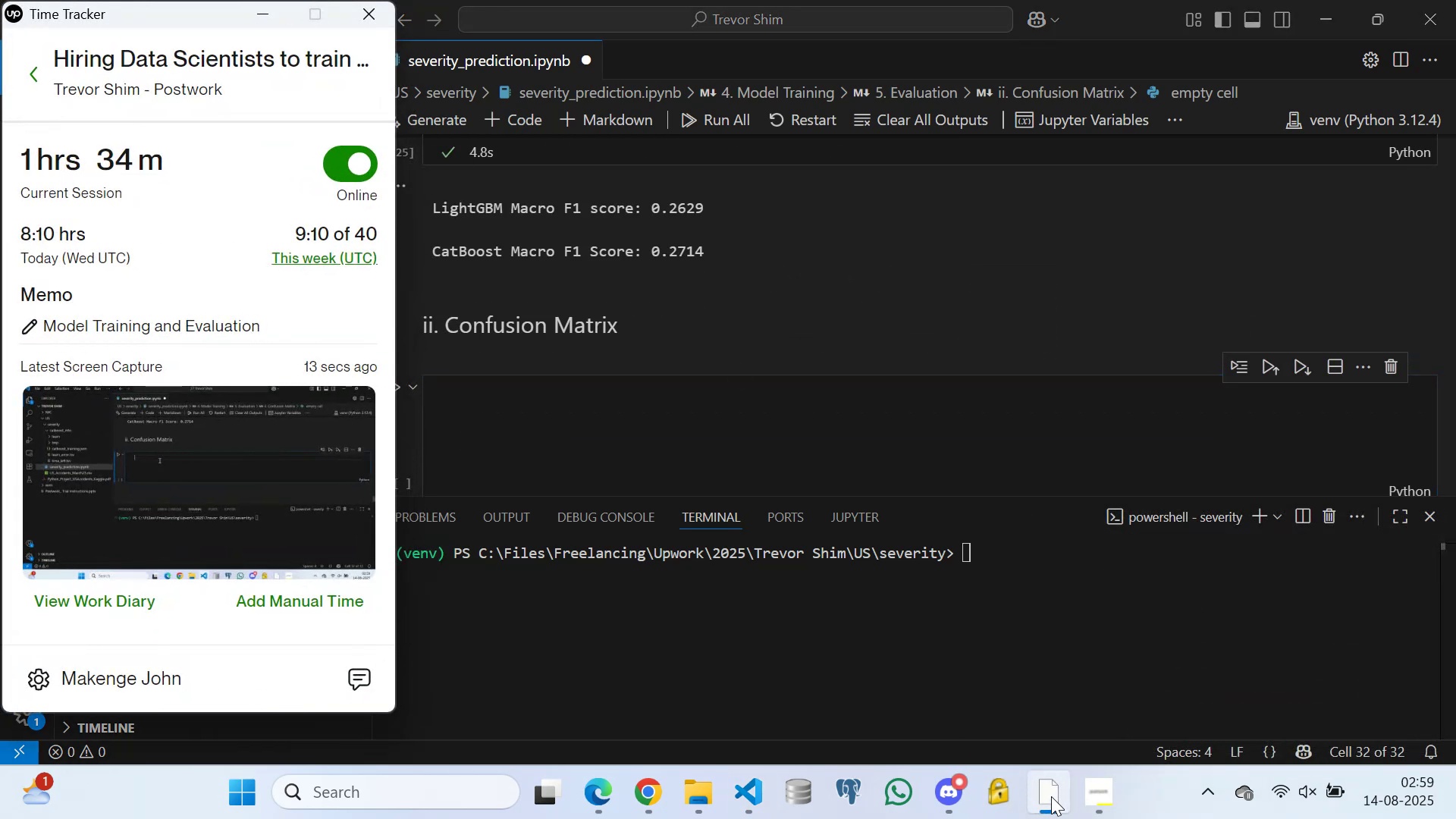 
left_click([1051, 796])
 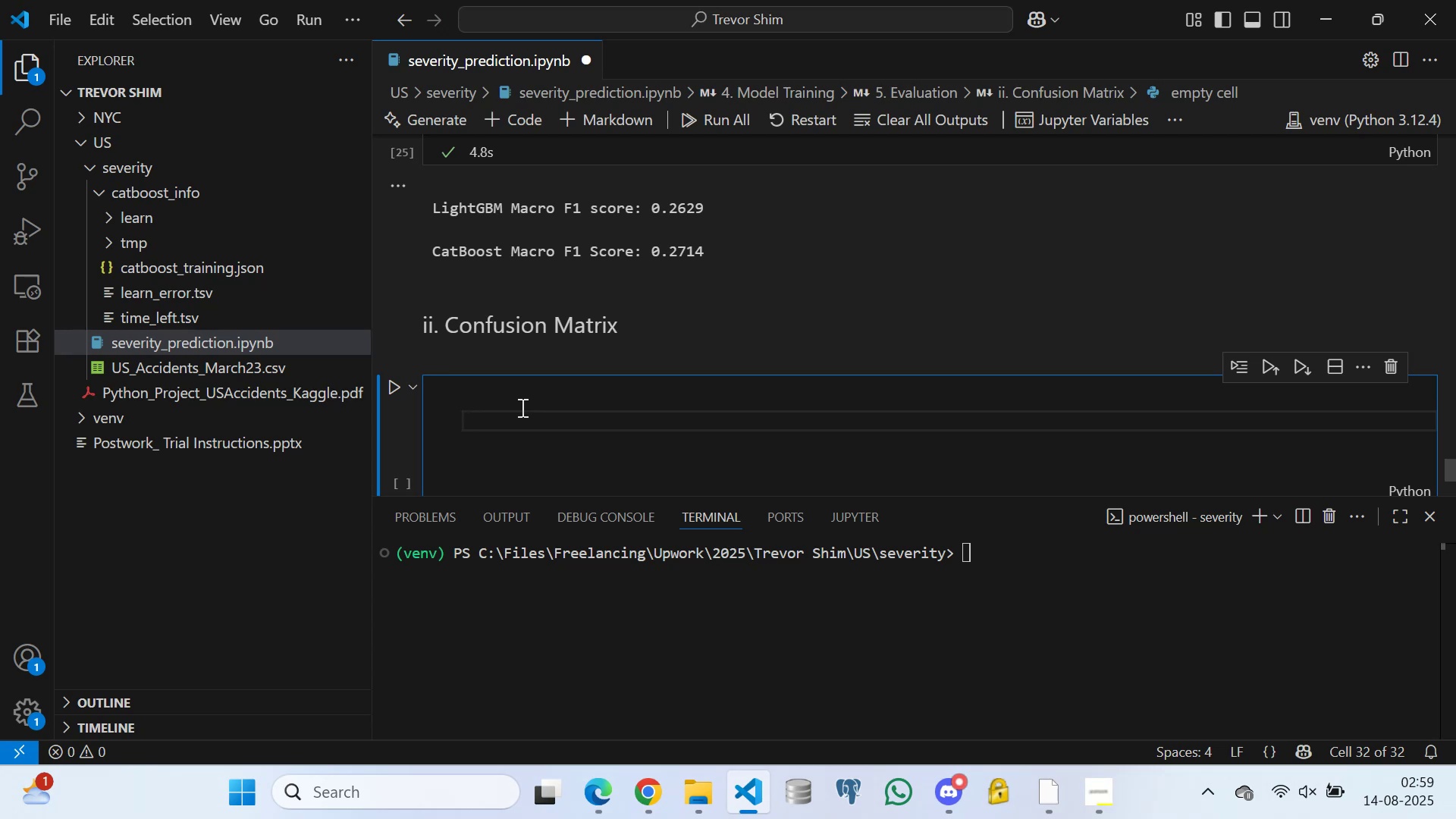 
wait(9.66)
 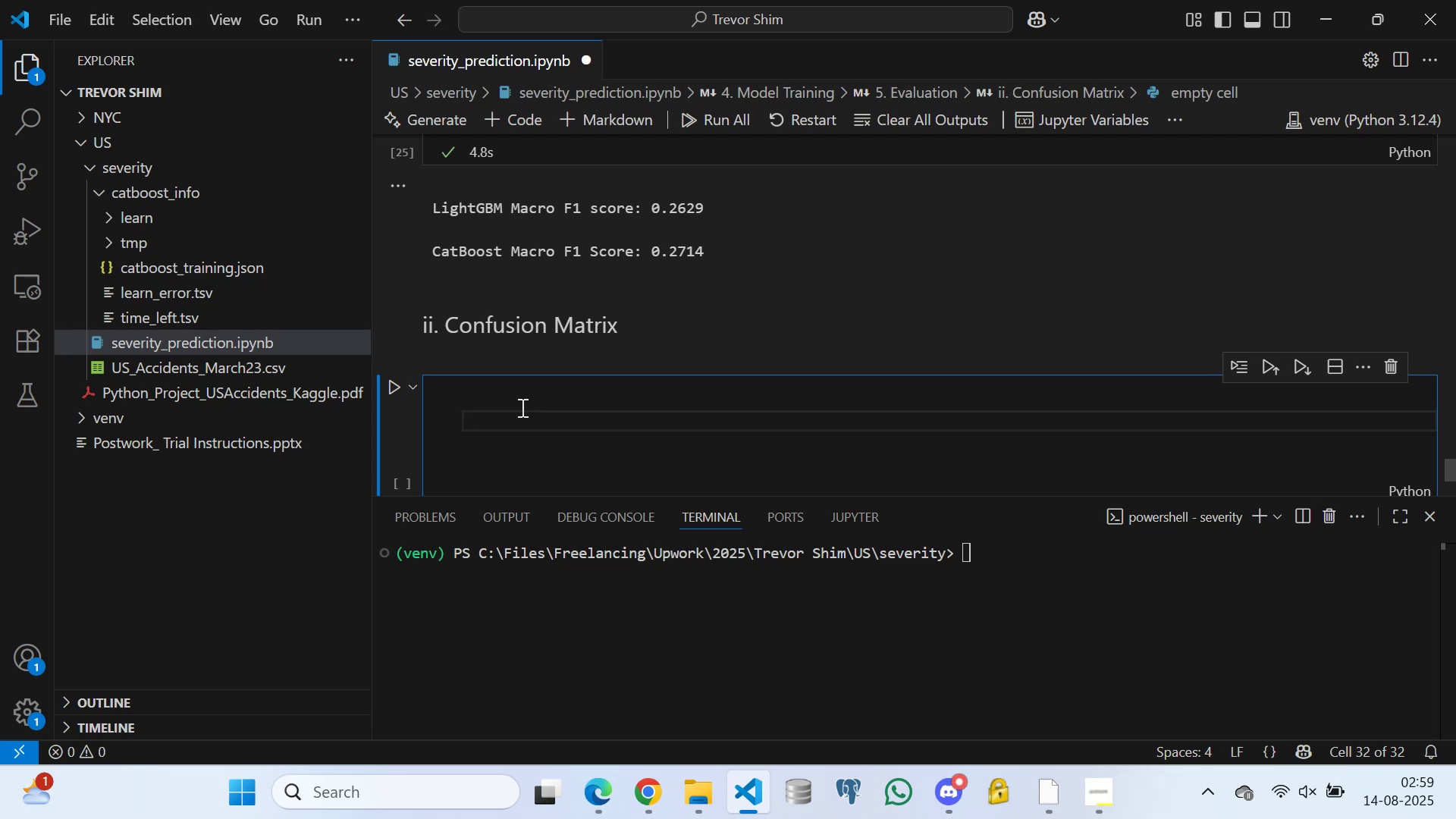 
left_click([513, 425])
 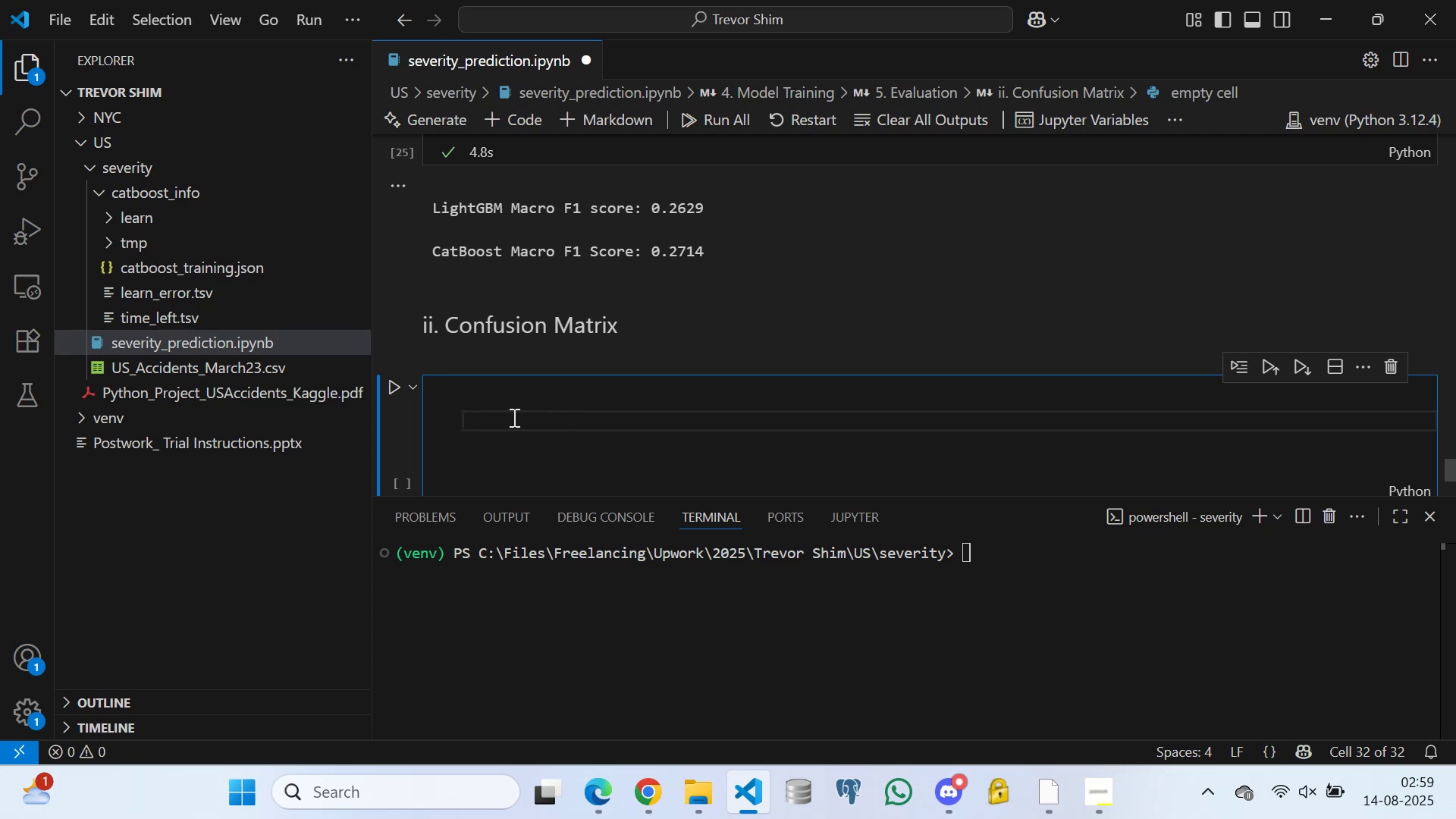 
scroll: coordinate [516, 406], scroll_direction: down, amount: 2.0
 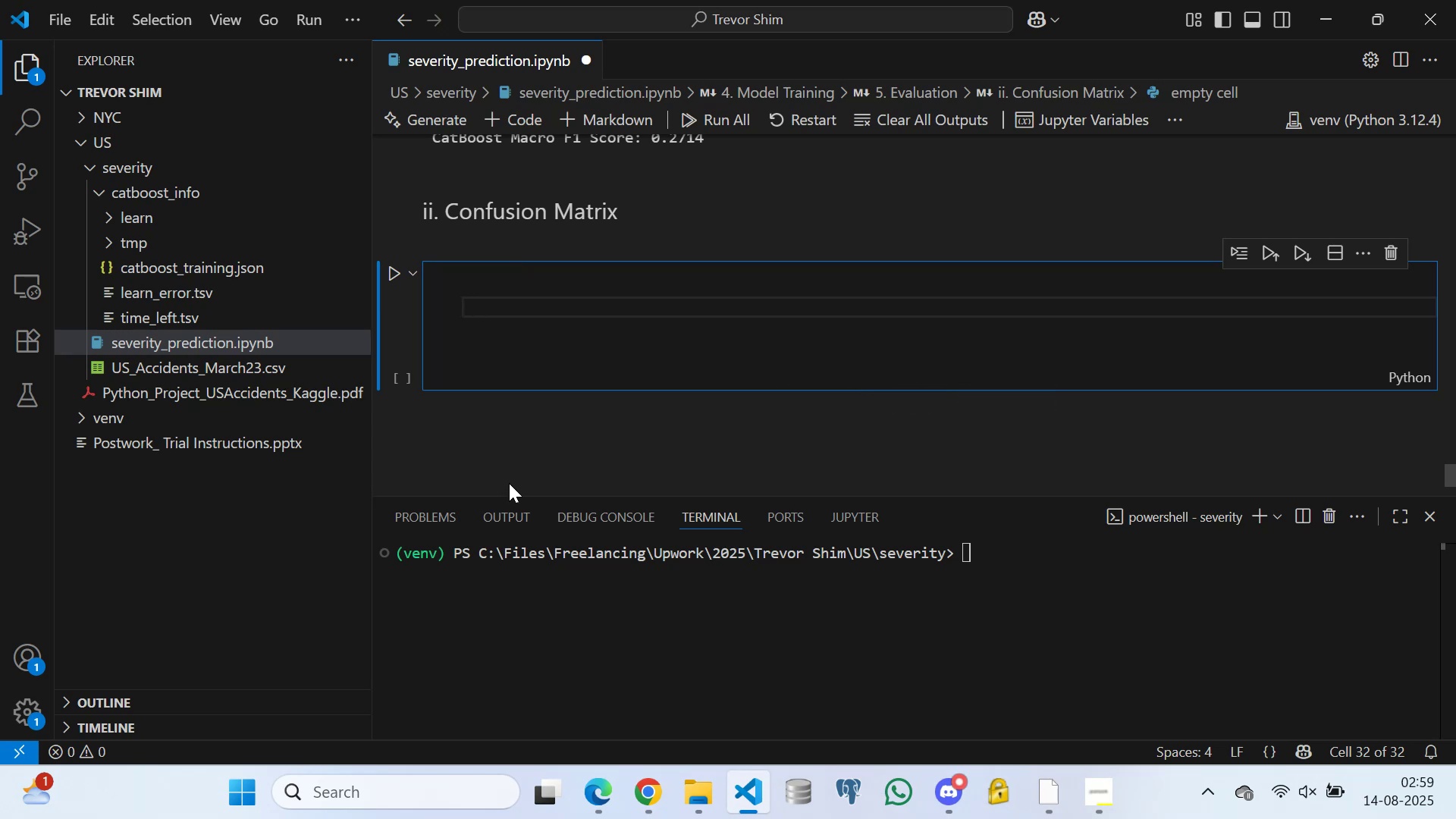 
left_click([521, 325])
 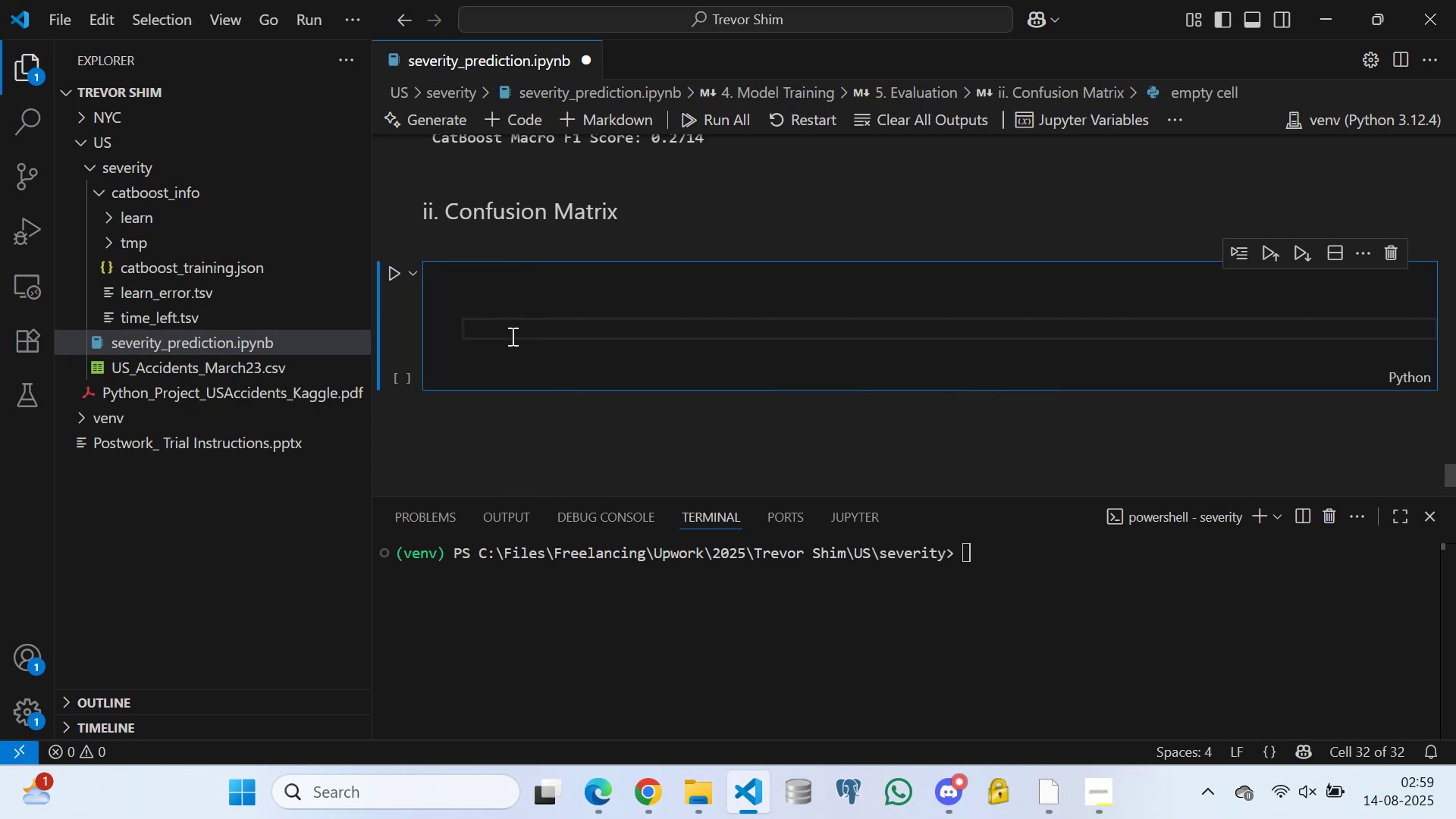 
double_click([536, 331])
 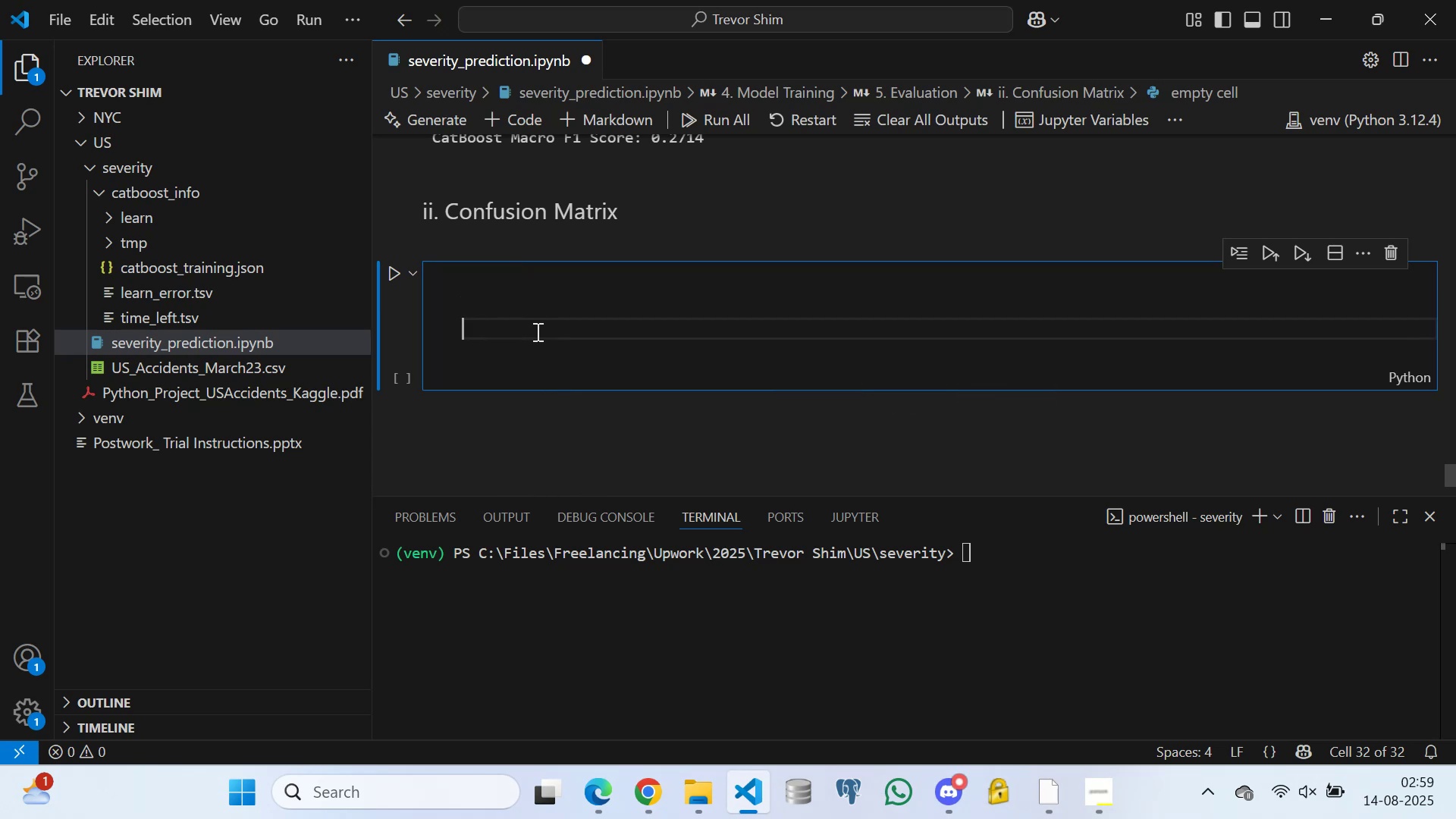 
wait(7.81)
 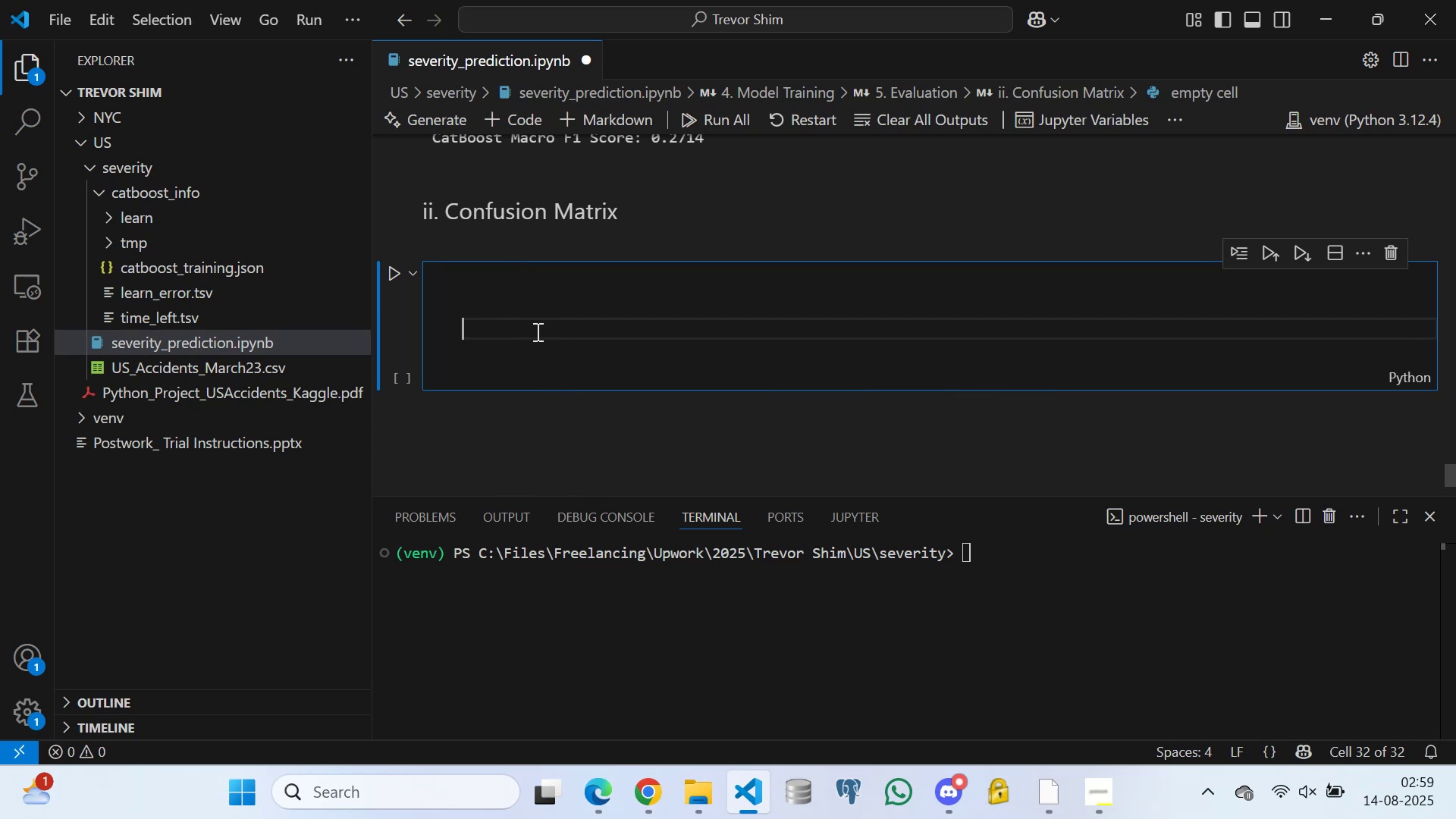 
left_click([550, 297])
 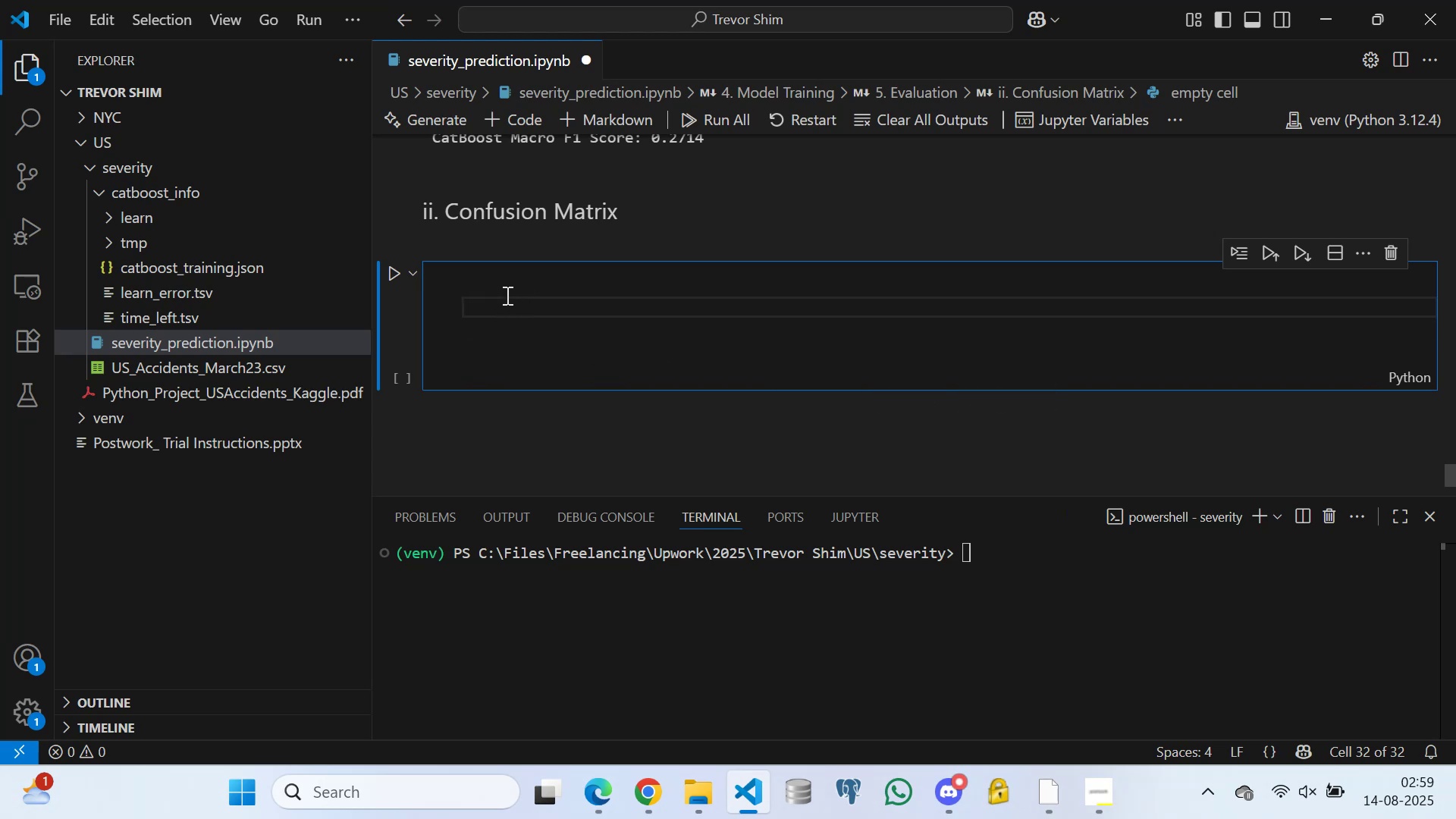 
left_click([506, 293])
 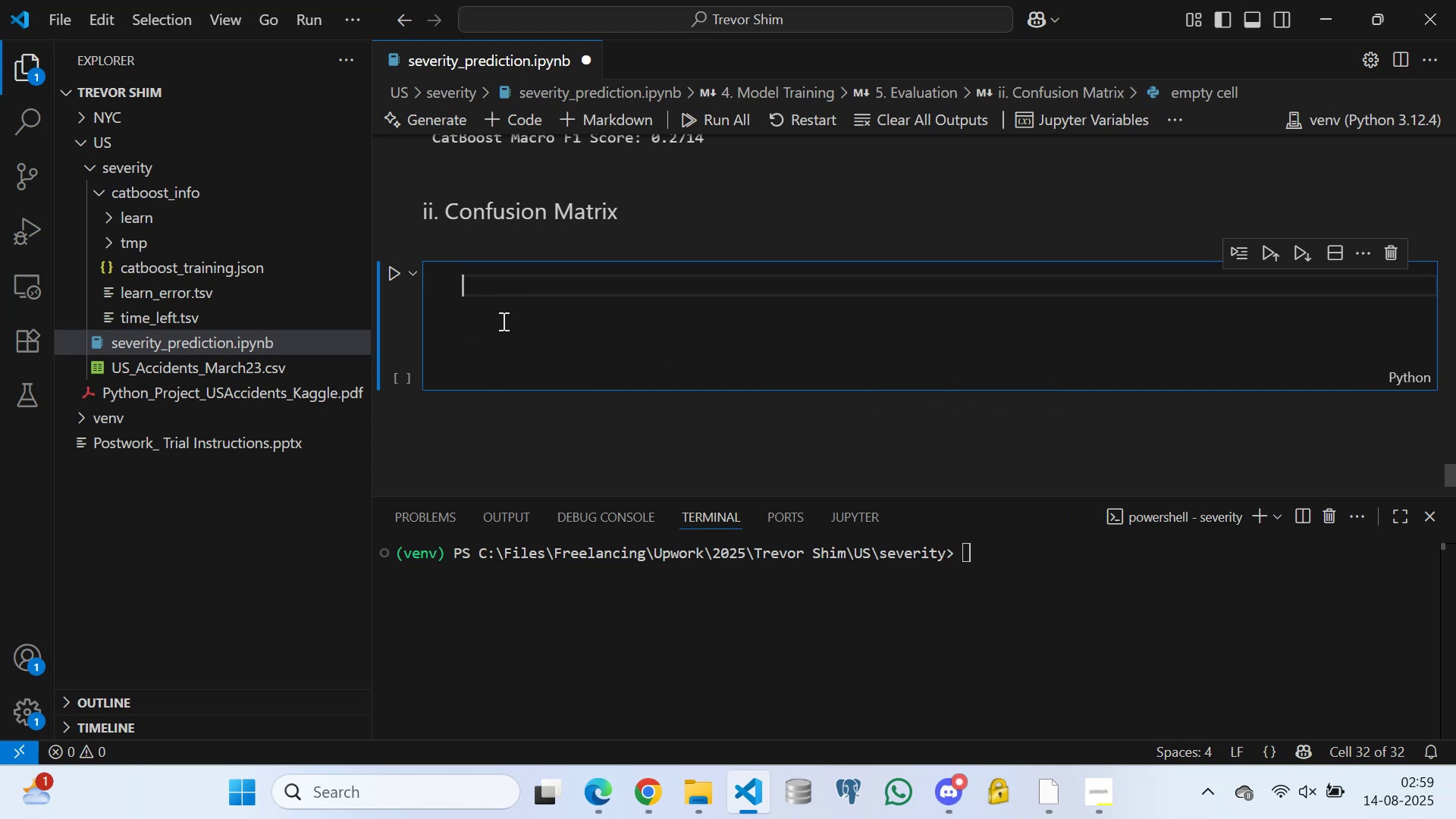 
left_click([502, 321])
 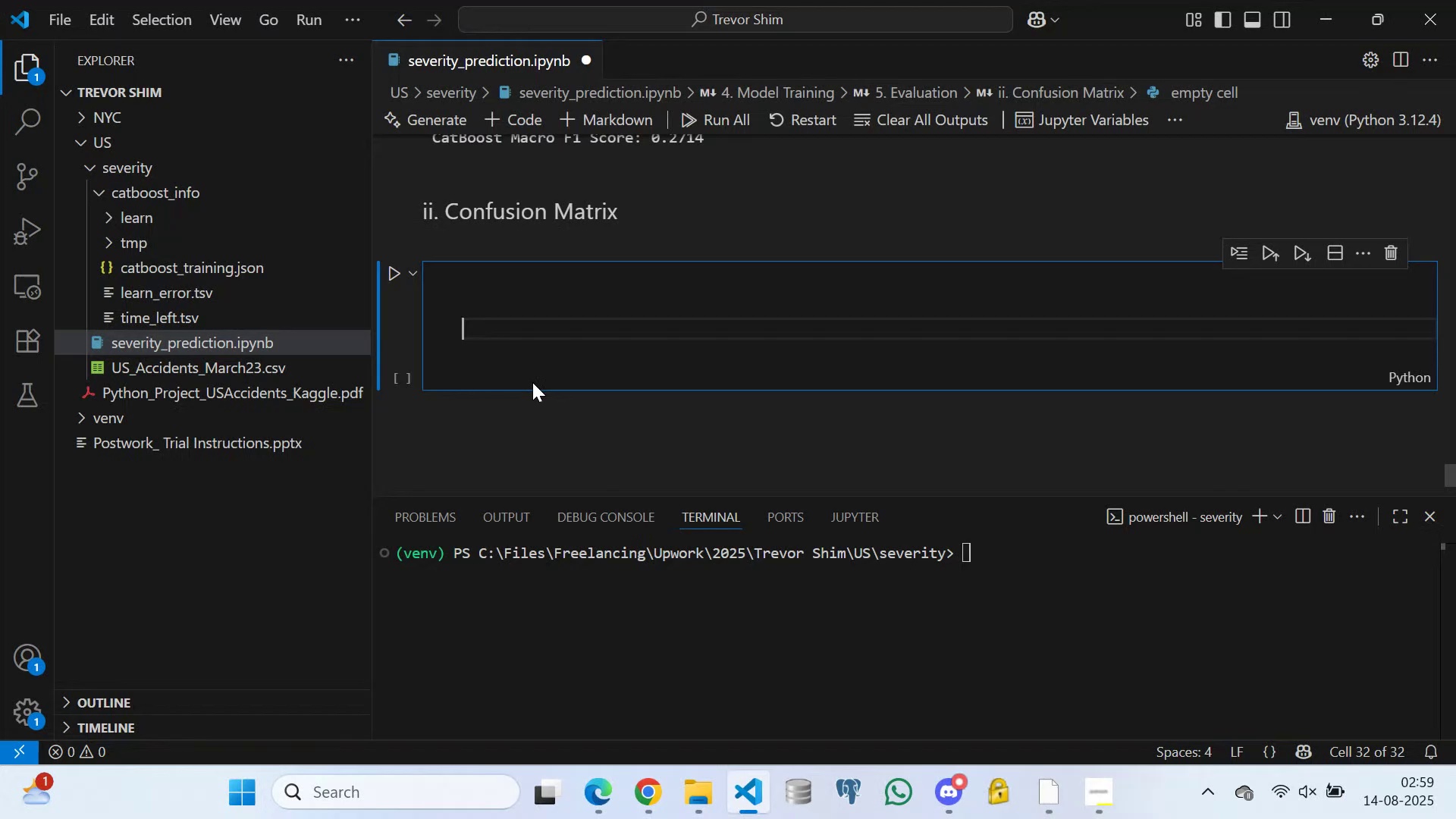 
wait(12.27)
 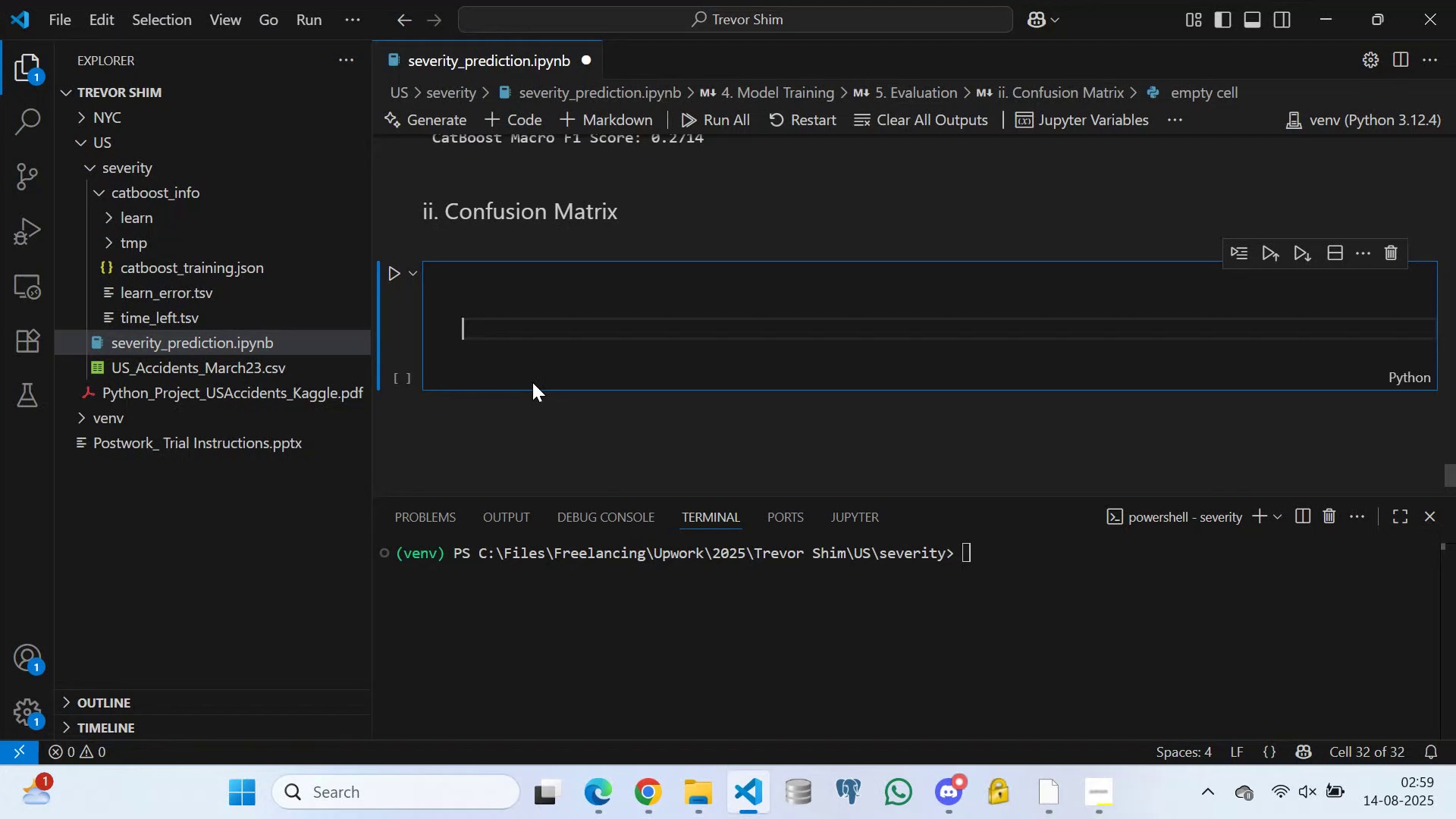 
left_click([479, 302])
 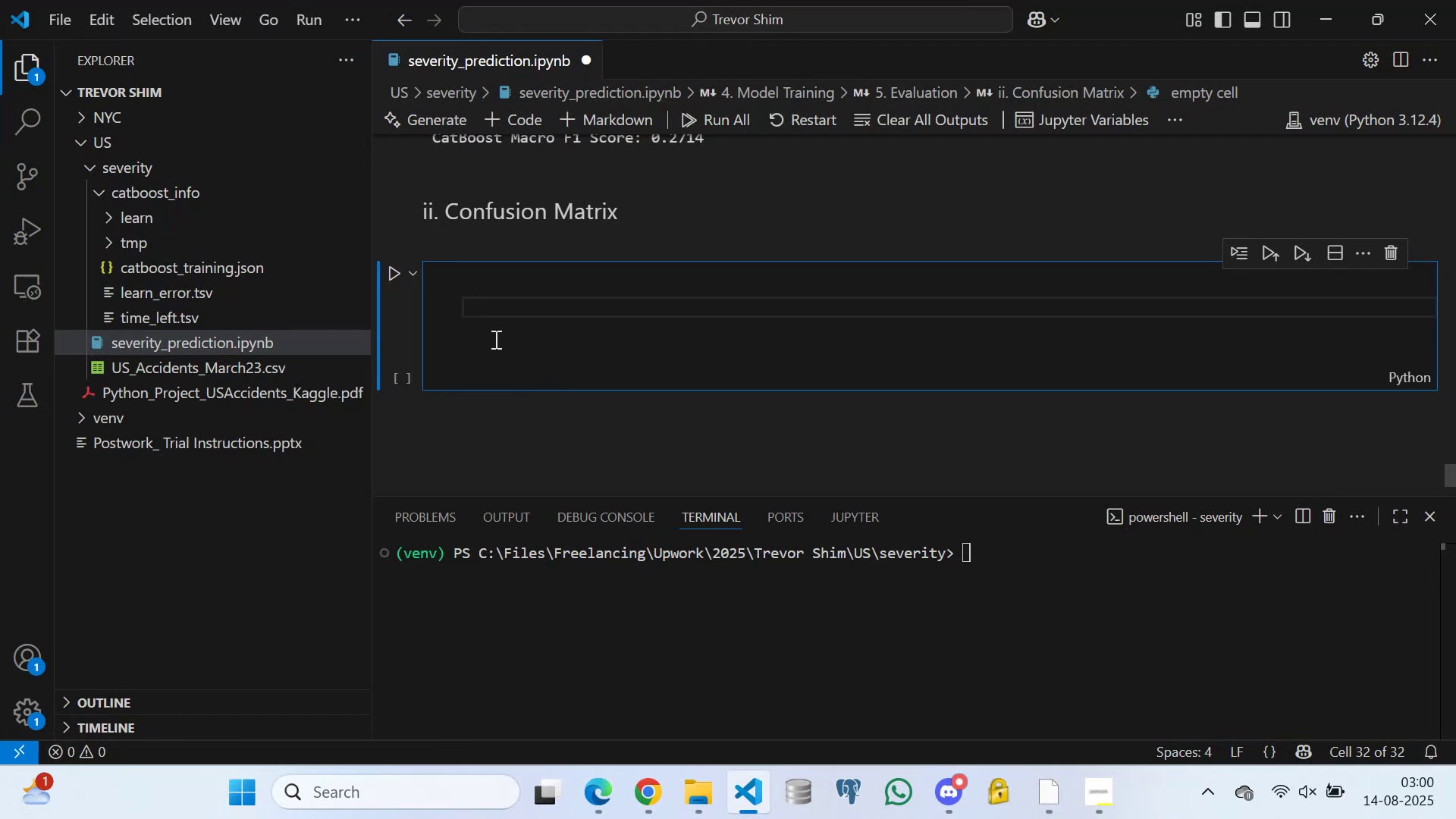 
left_click([494, 340])
 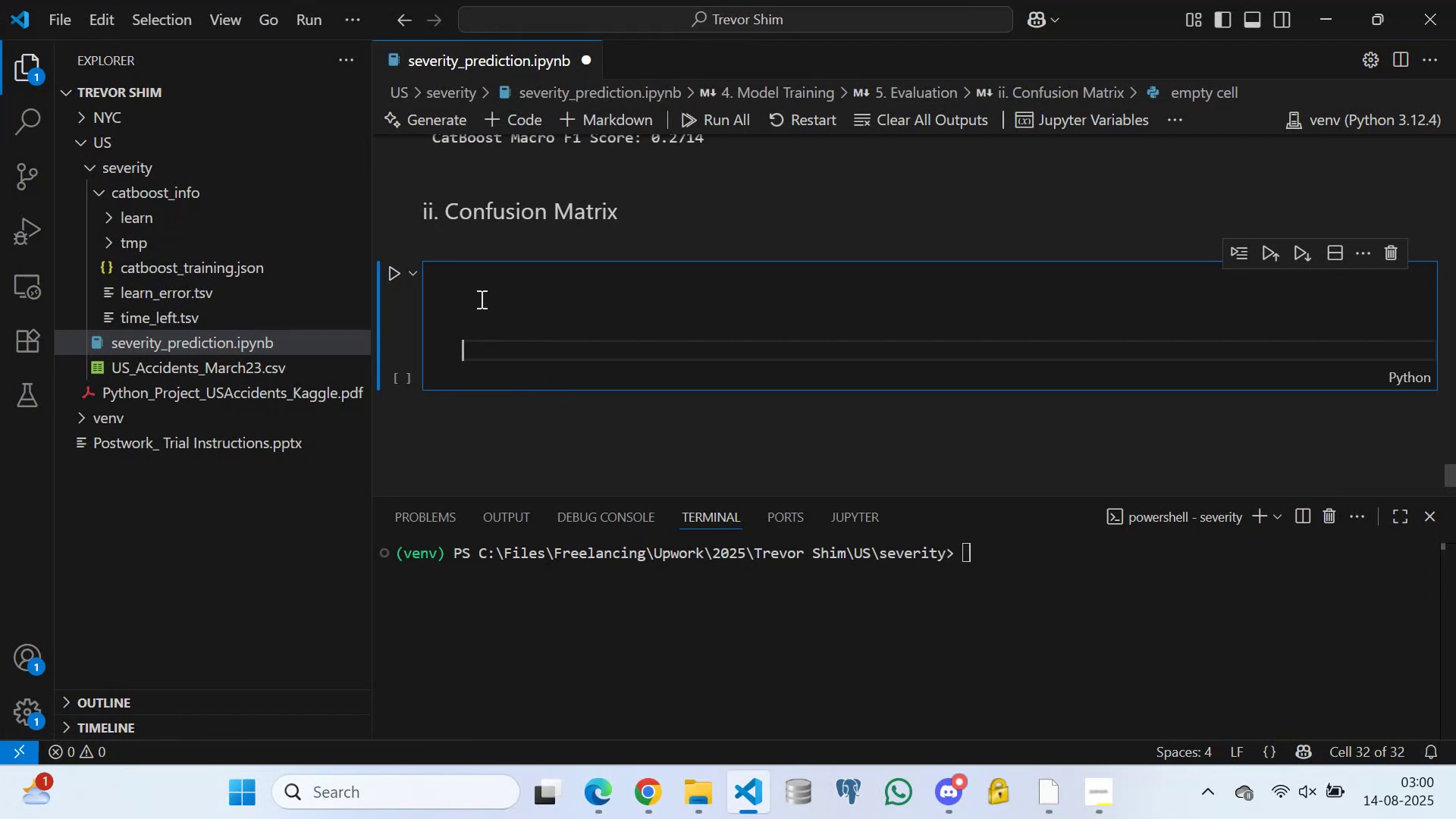 
double_click([480, 299])
 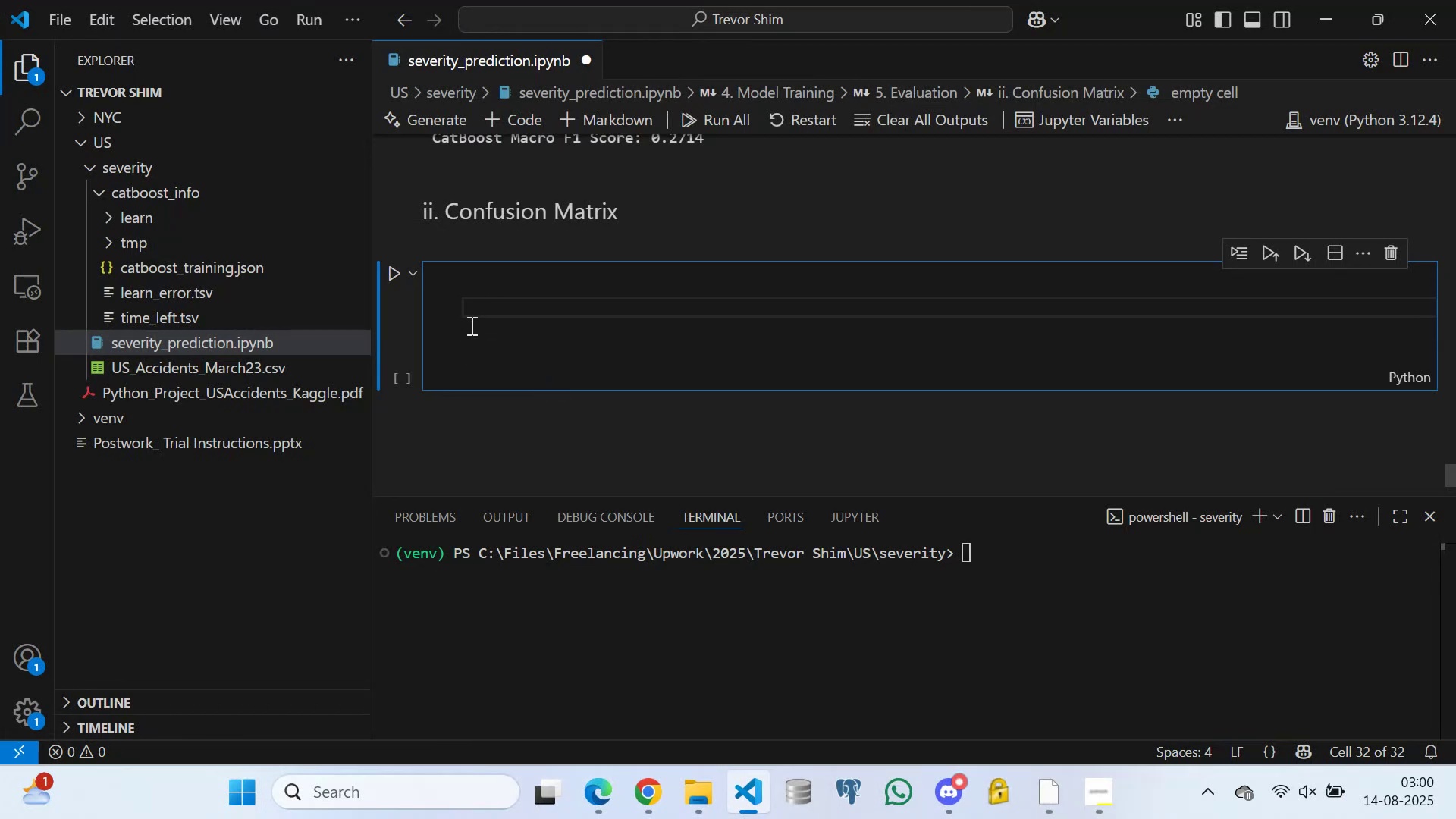 
left_click([470, 325])
 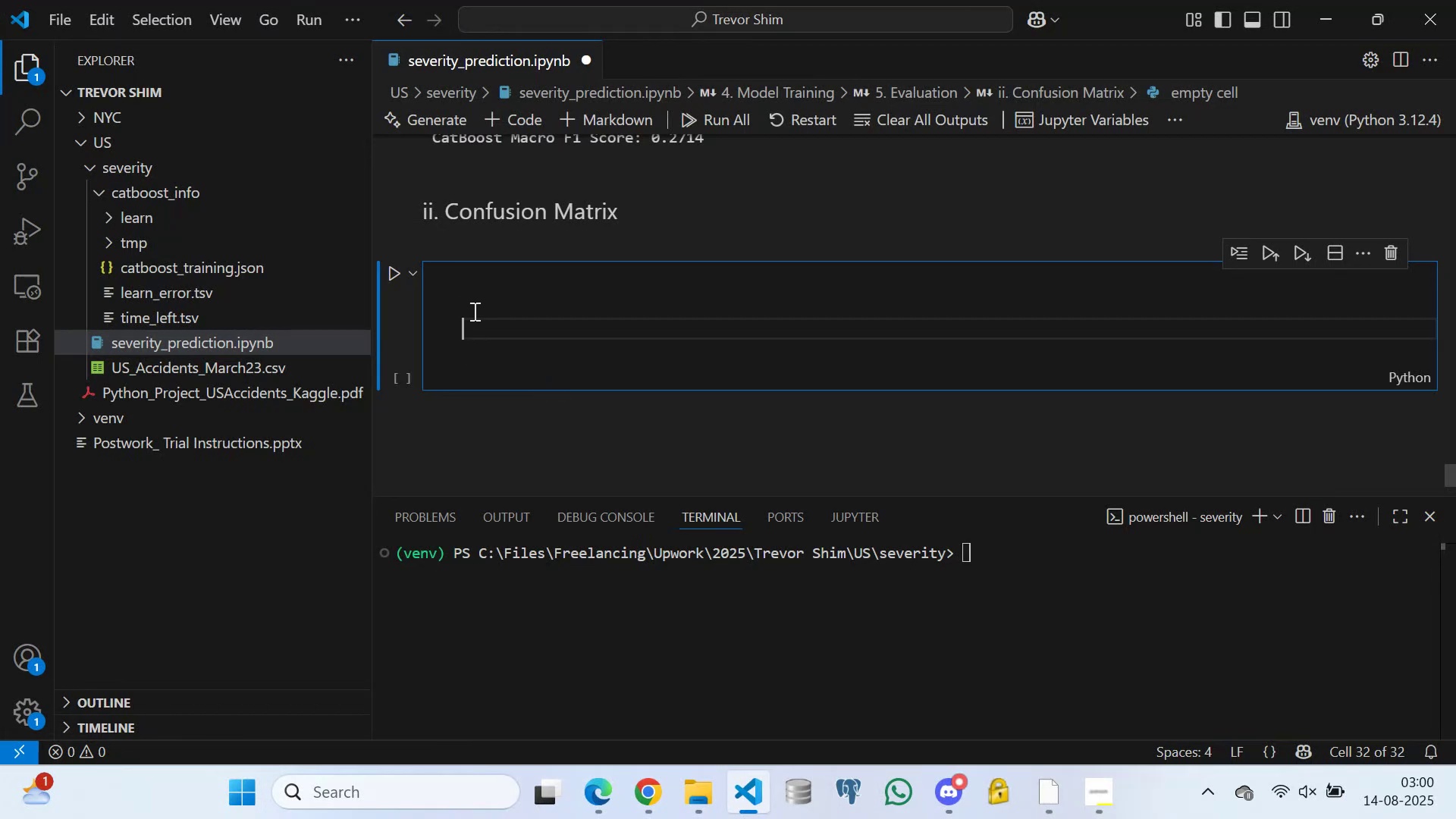 
left_click([473, 311])
 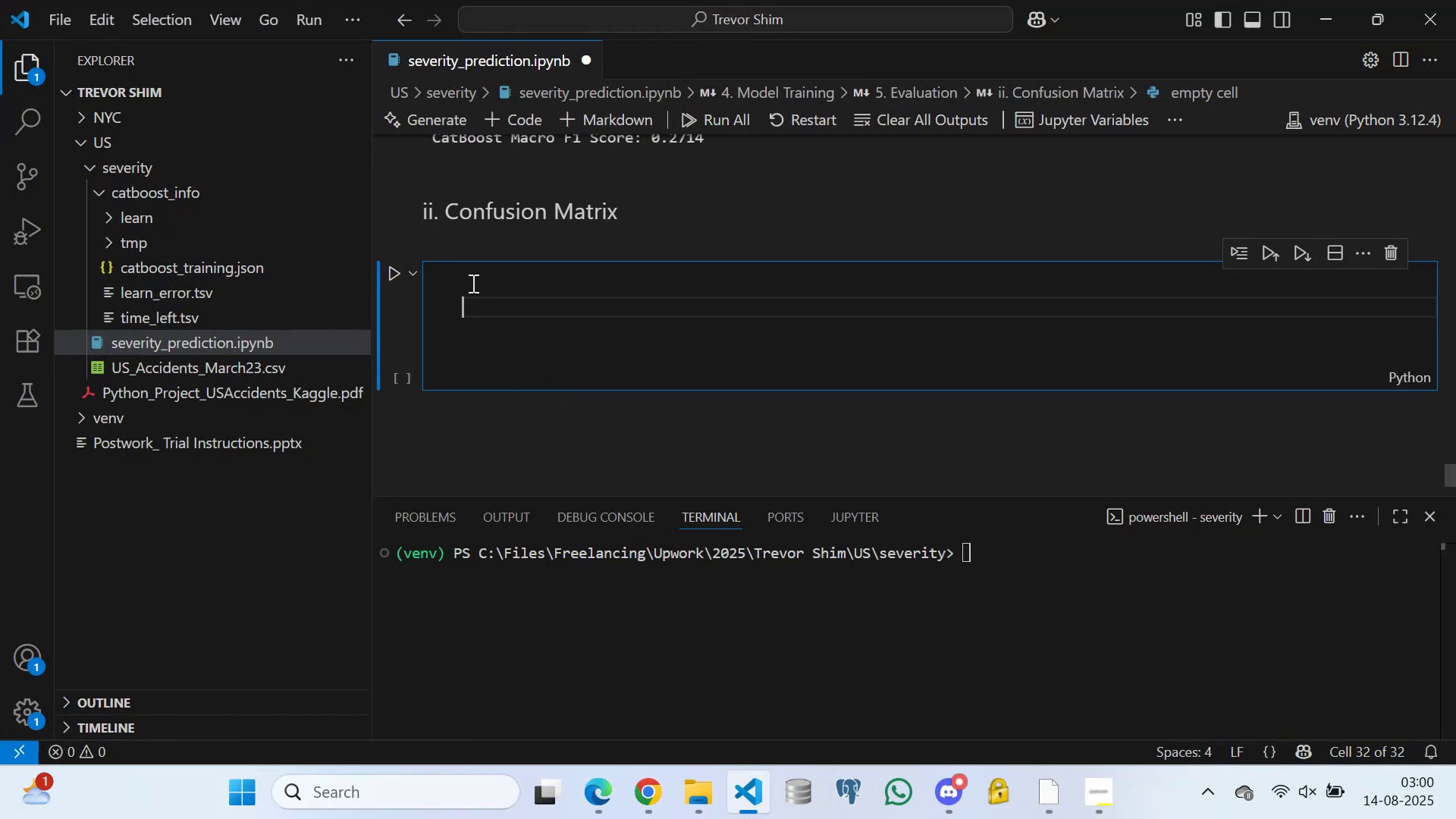 
left_click([472, 282])
 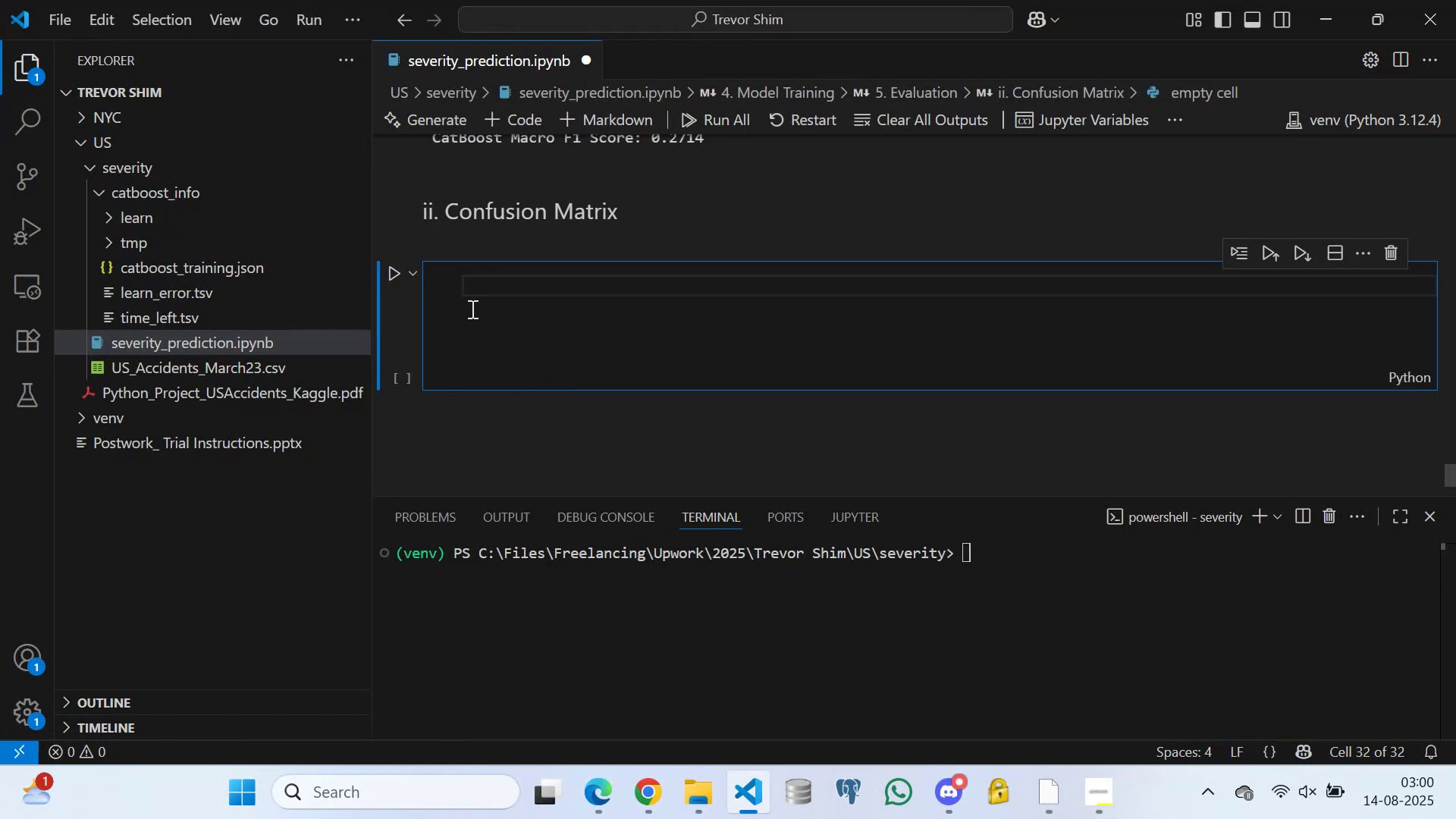 
left_click([471, 309])
 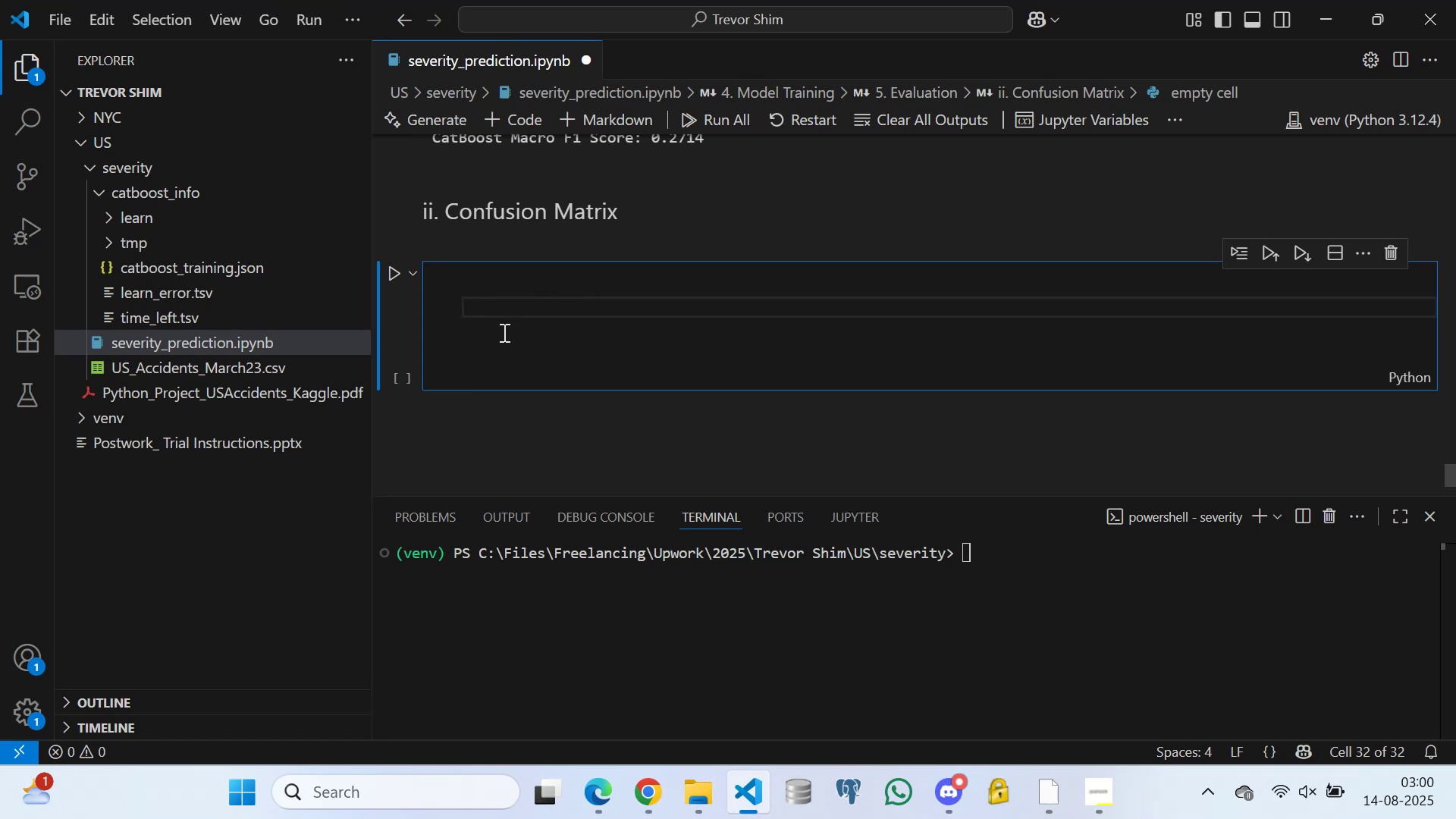 
wait(12.65)
 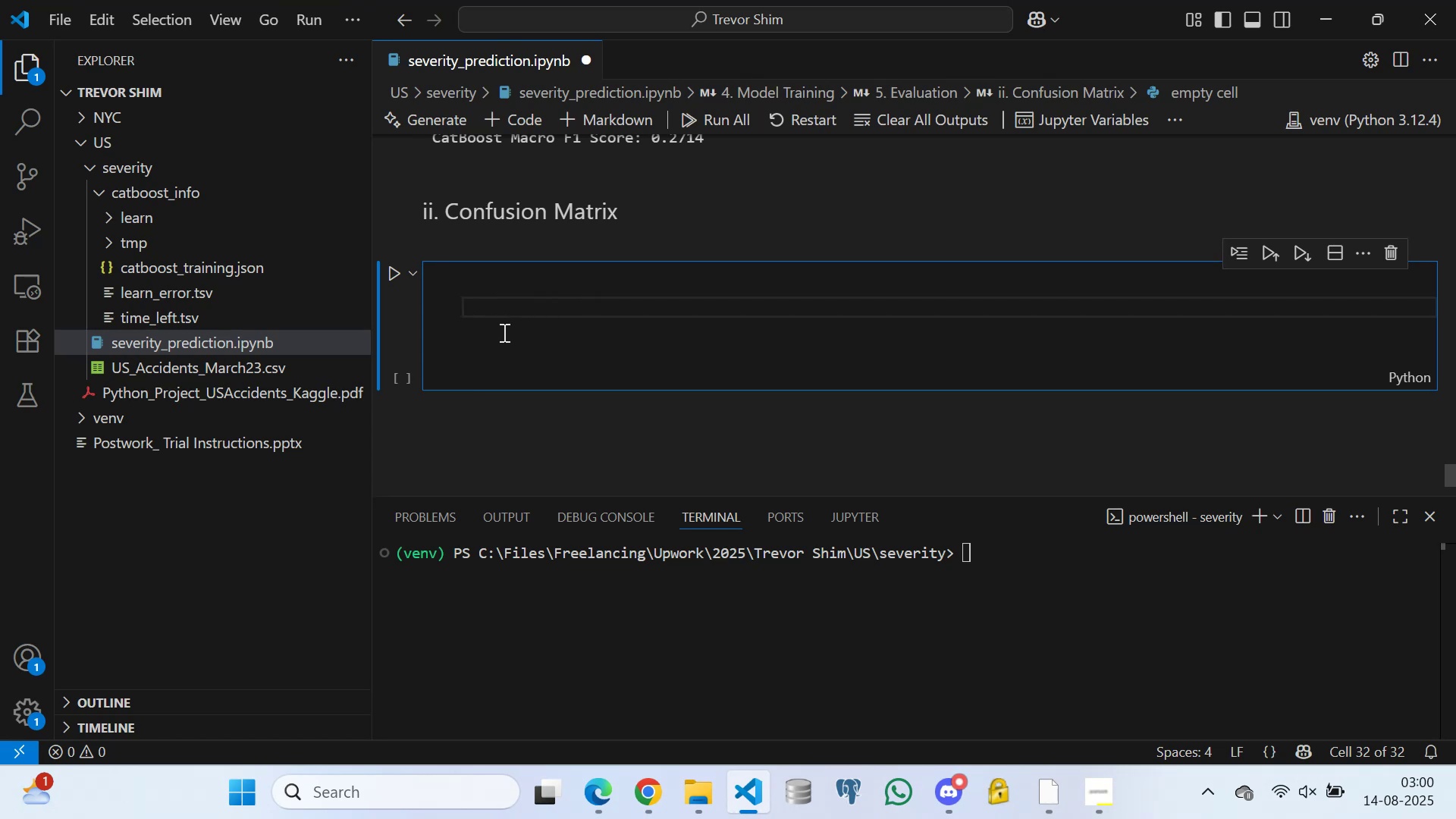 
left_click([494, 290])
 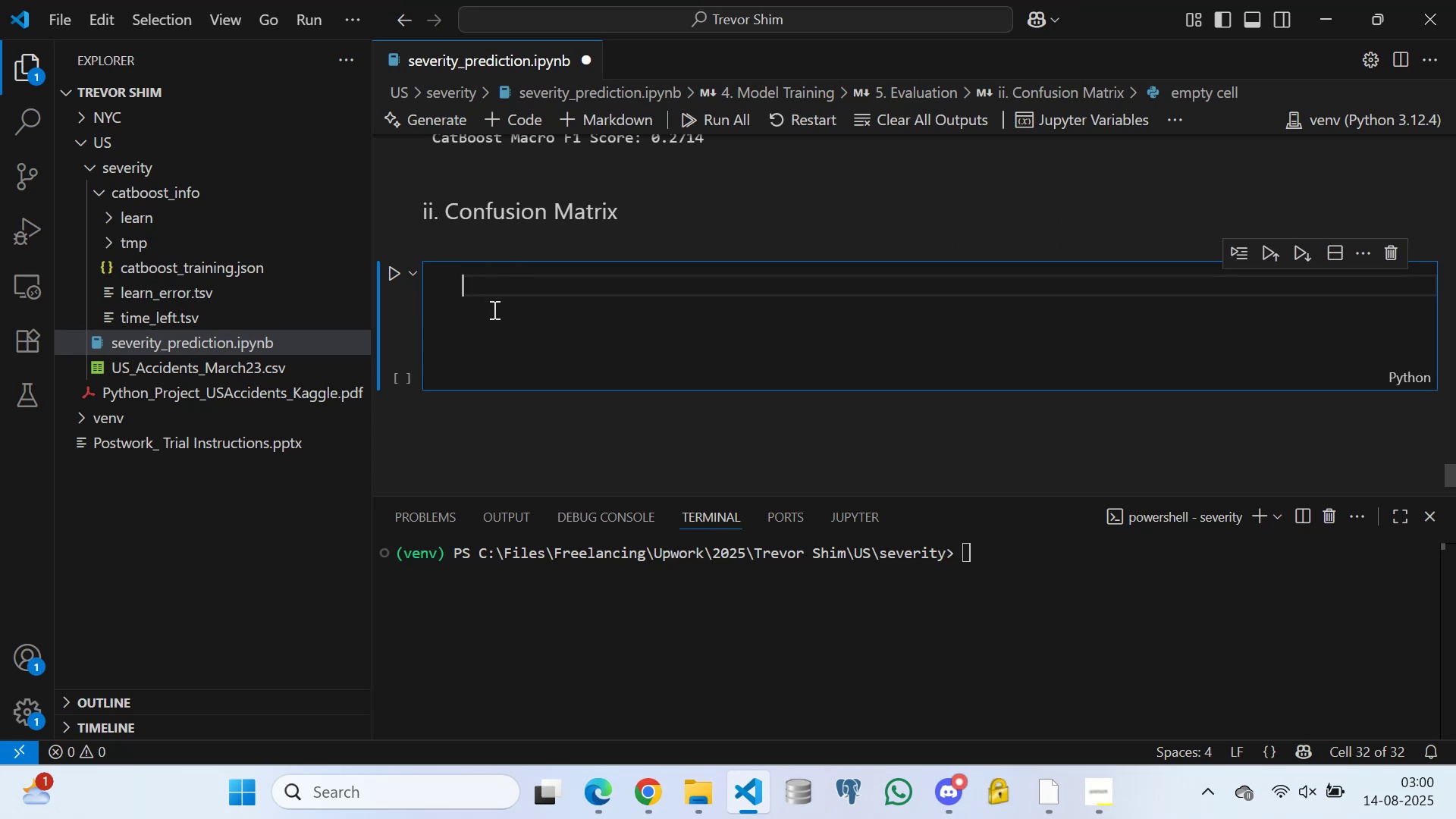 
wait(11.12)
 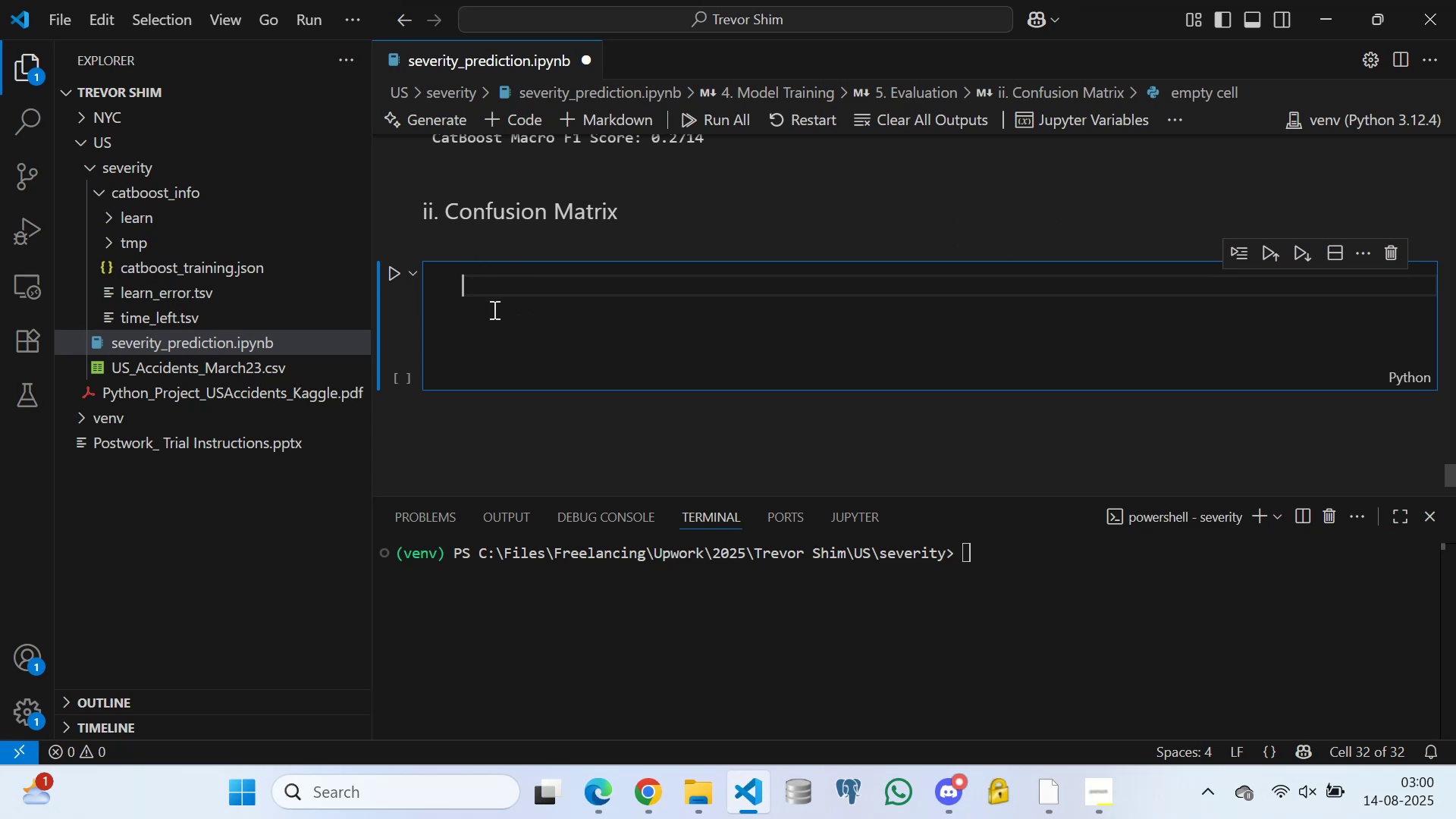 
left_click([504, 356])
 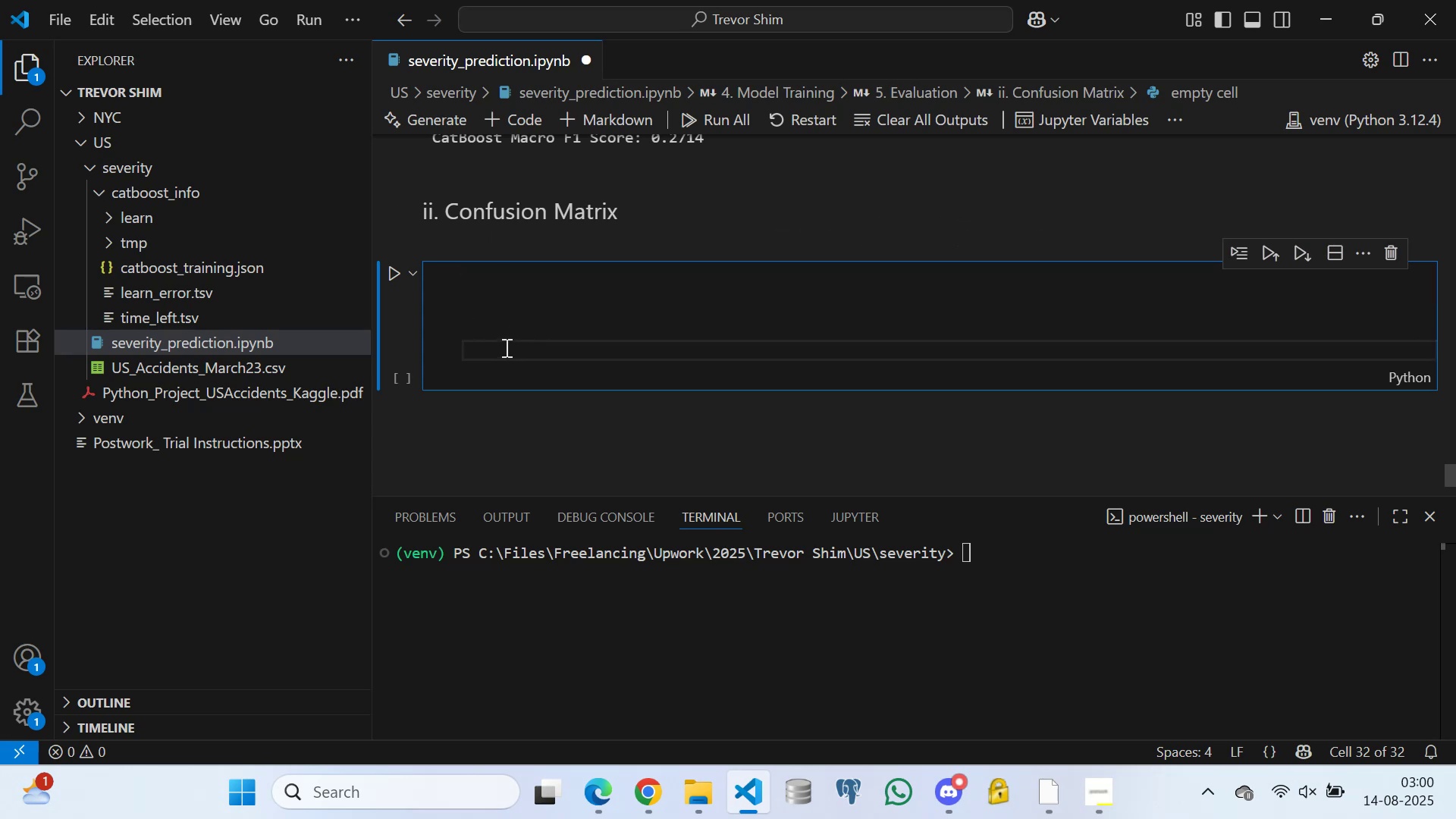 
key(Backspace)
 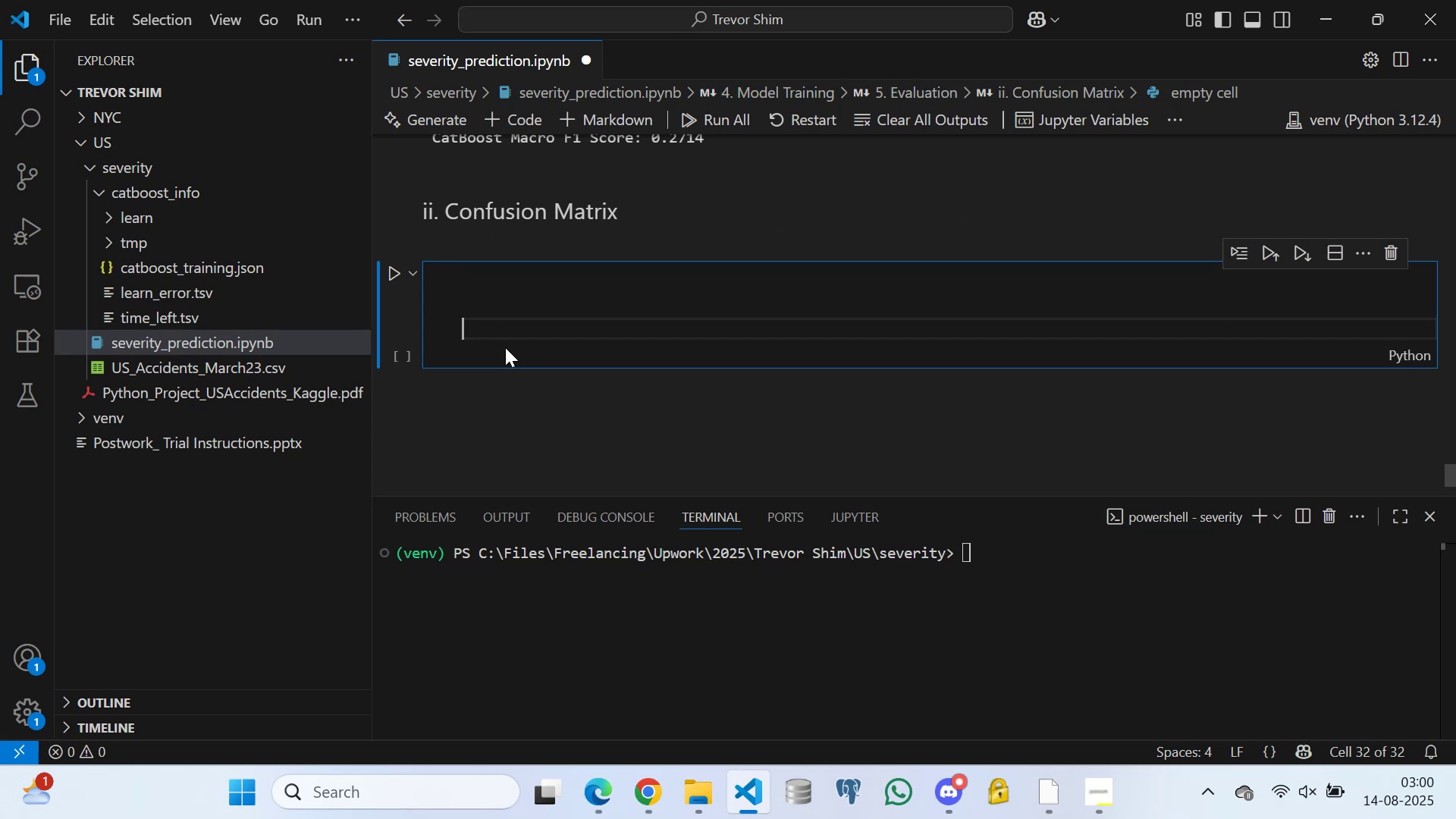 
key(Backspace)
 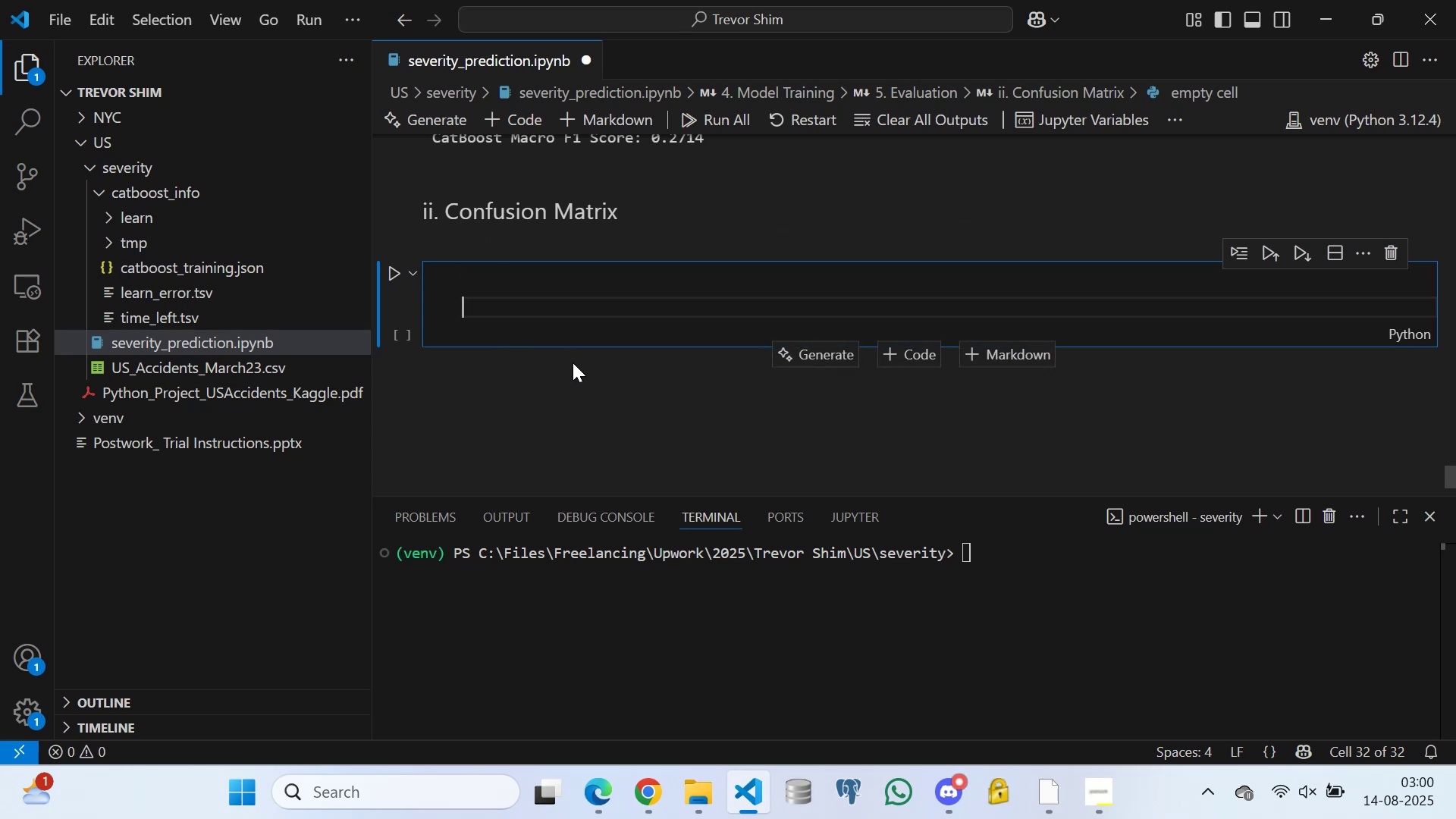 
left_click([485, 277])
 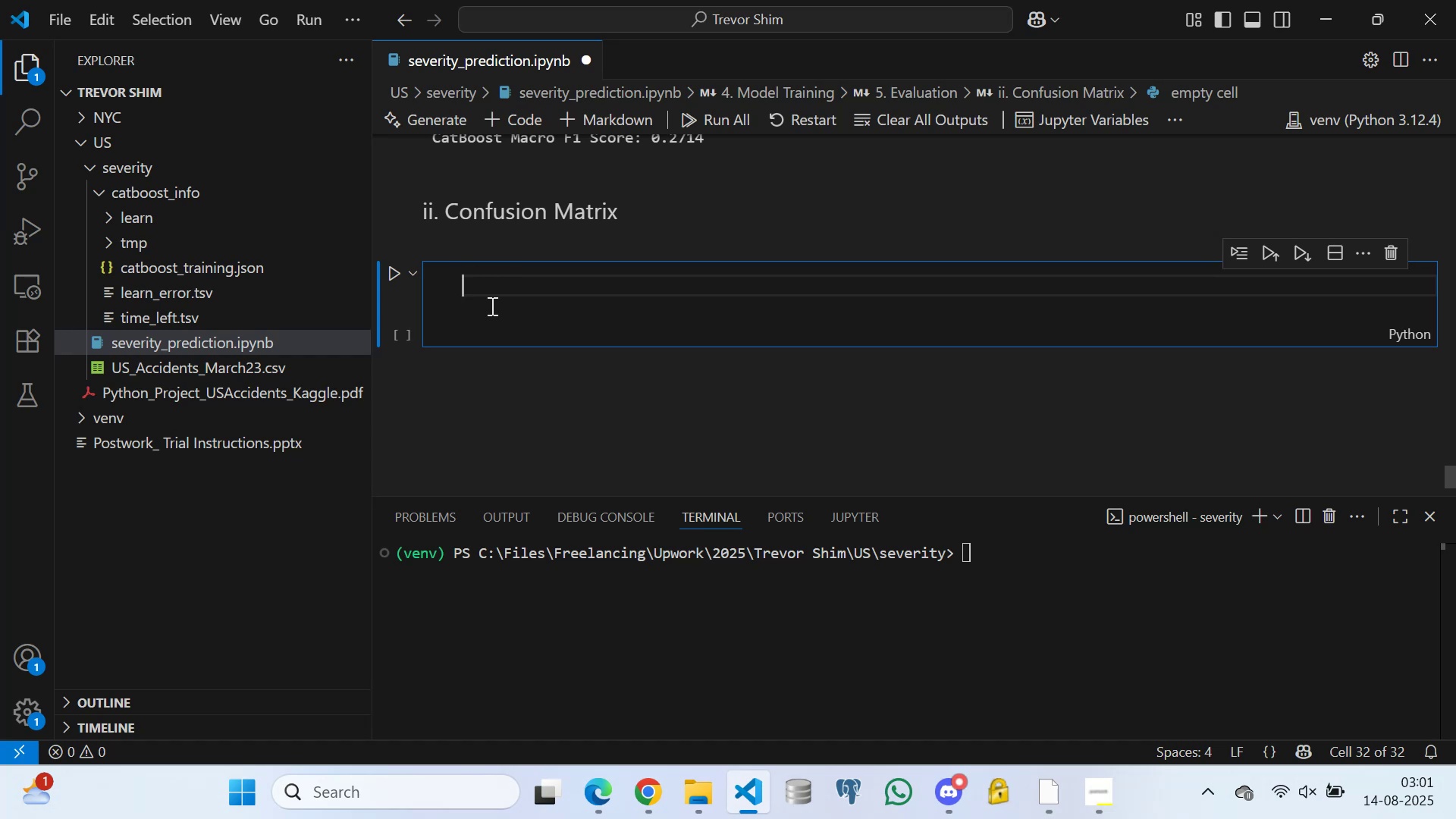 
wait(50.33)
 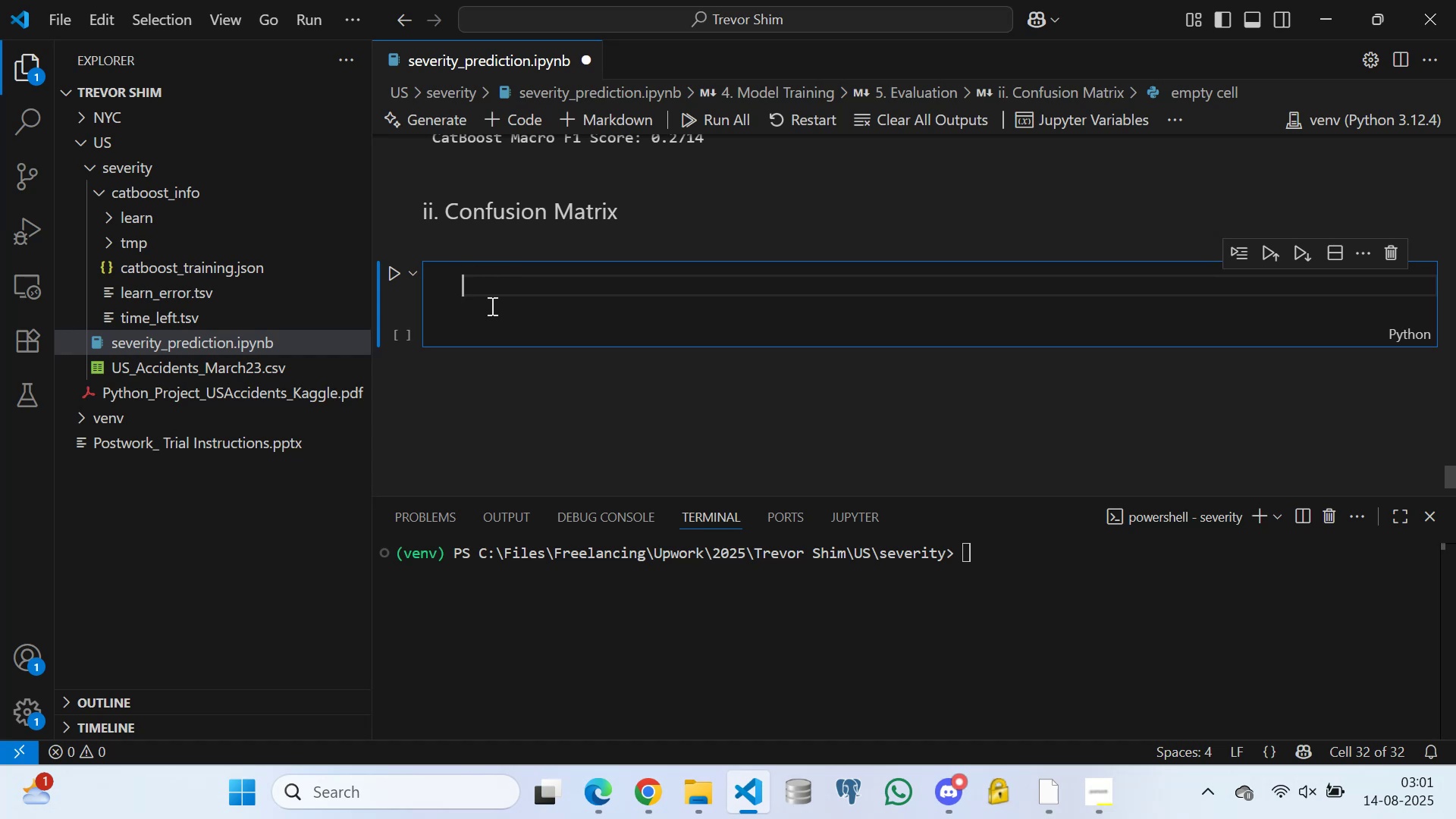 
type(# Confud)
key(Backspace)
key(Backspace)
key(Backspace)
key(Backspace)
key(Backspace)
key(Backspace)
type(Confusion M)
key(Backspace)
key(Backspace)
type( Matrix for LightGBM)
 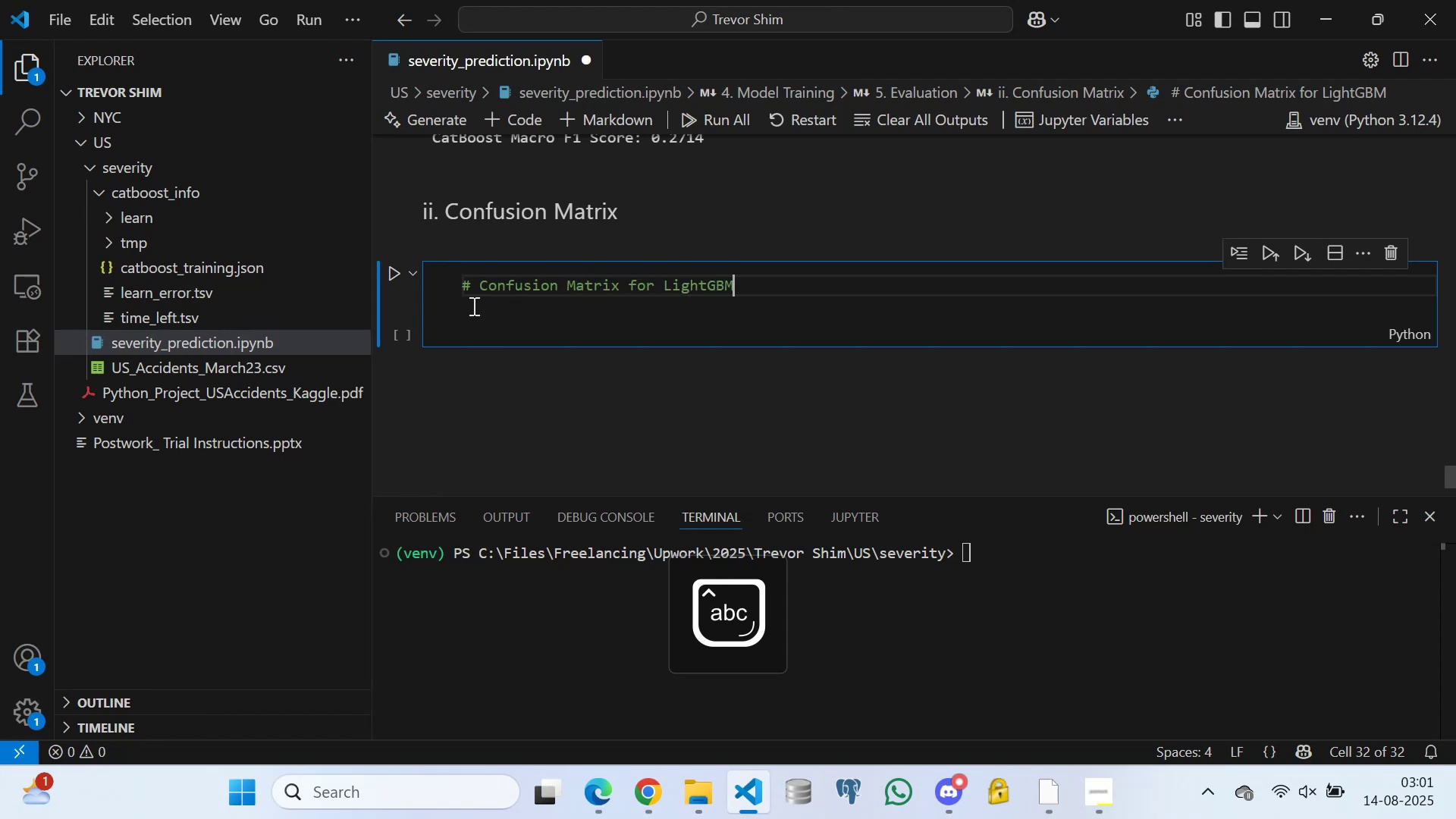 
key(Enter)
 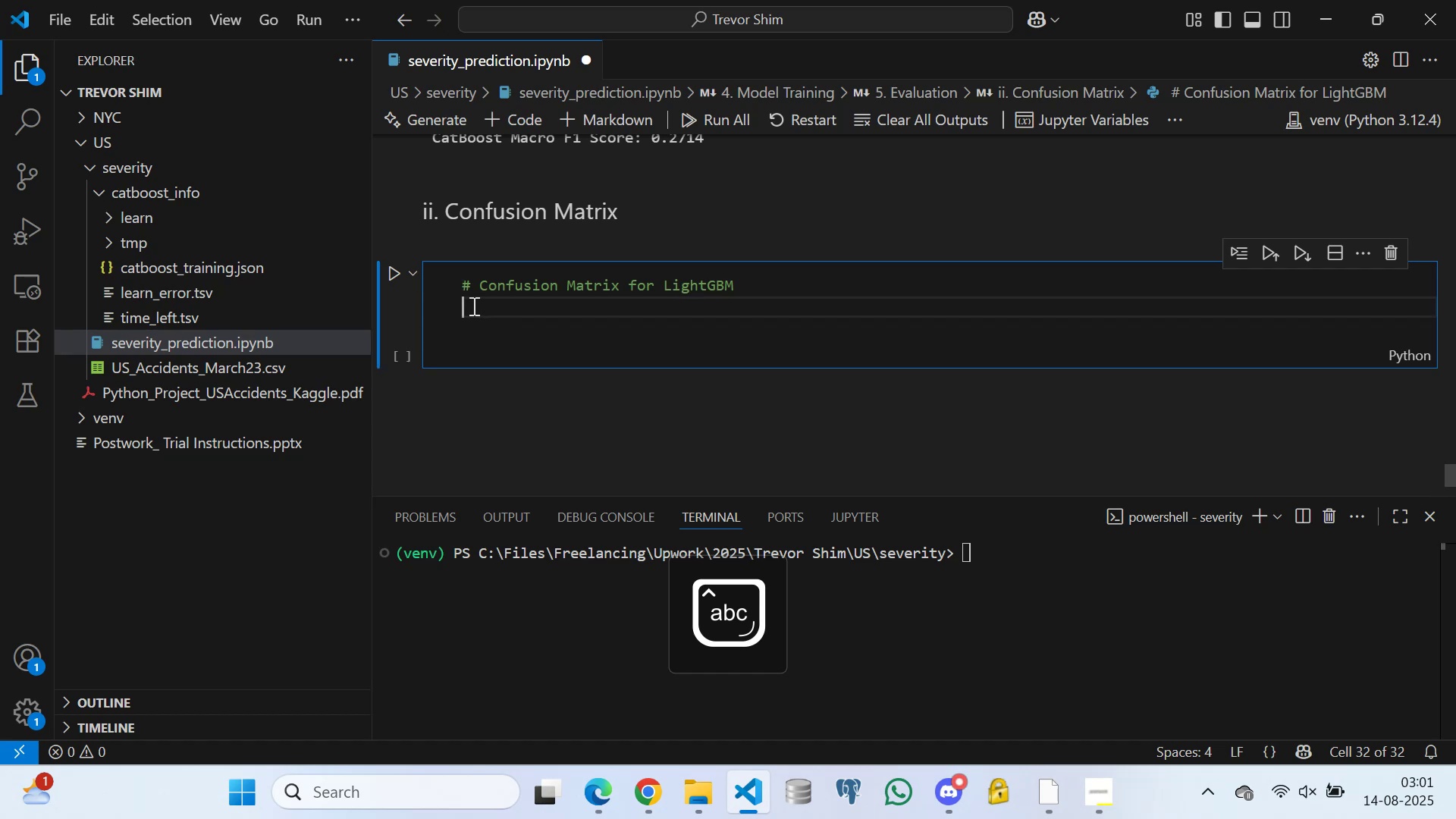 
key(Enter)
 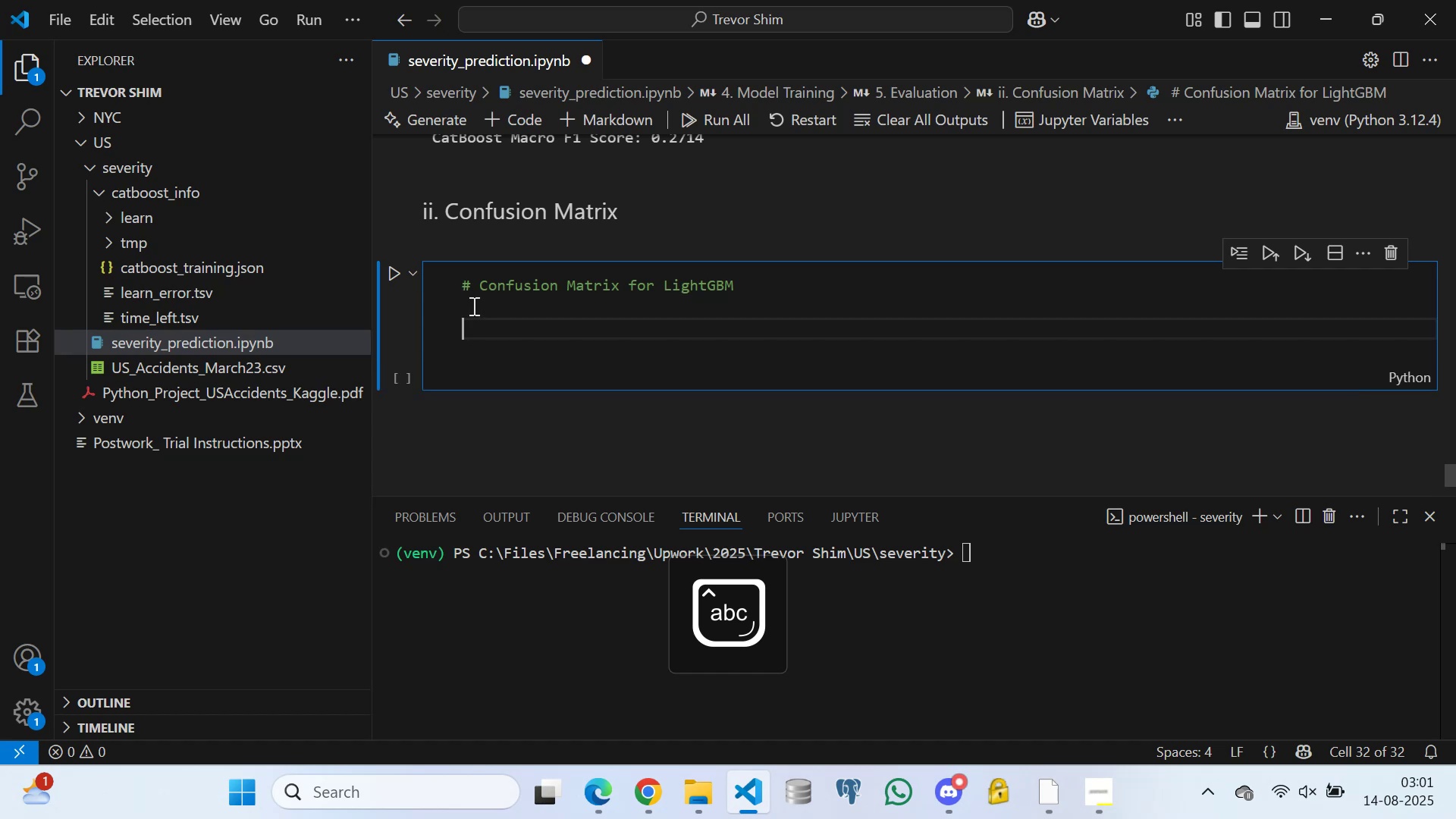 
type(cm = con)
 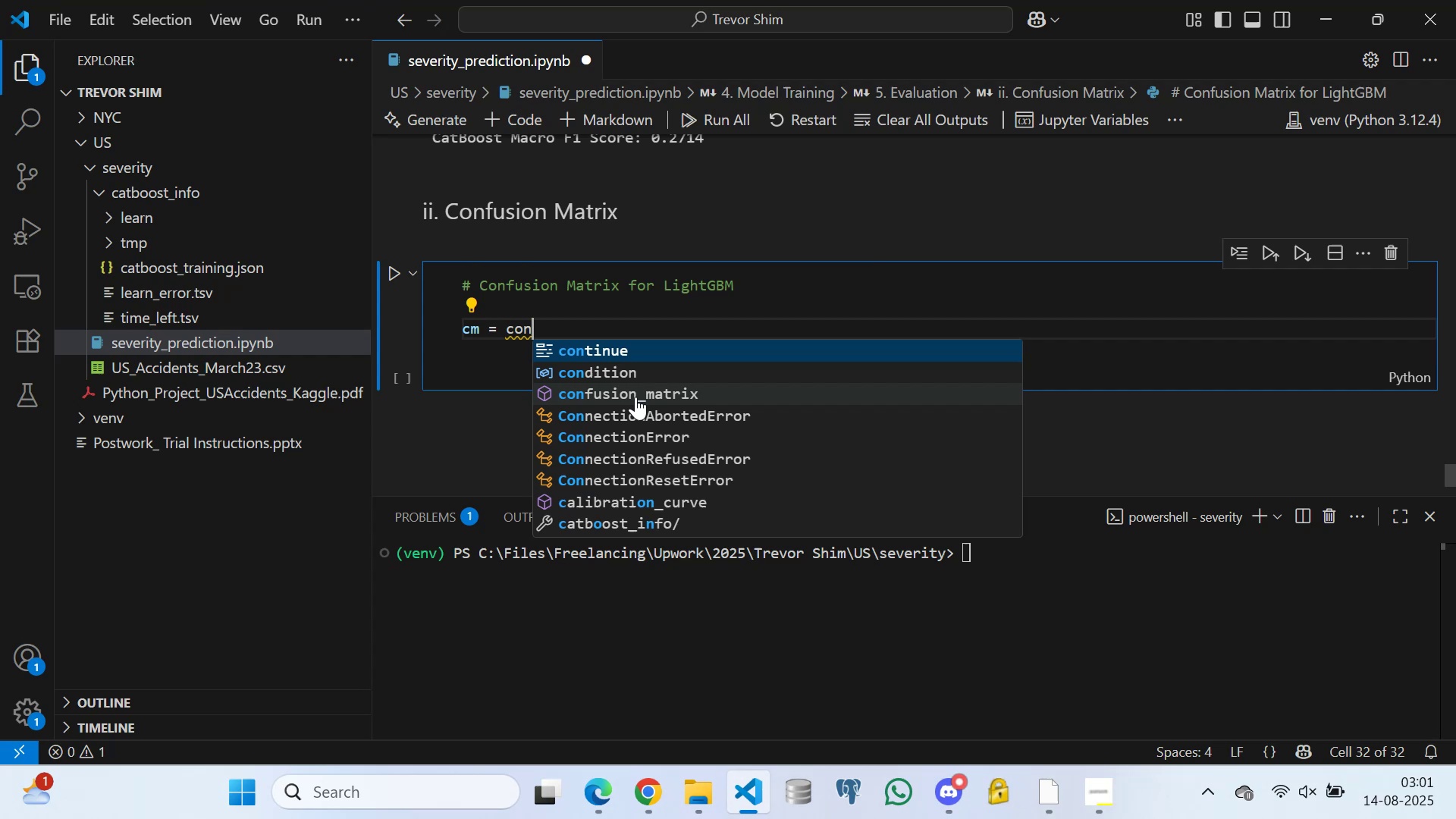 
wait(6.04)
 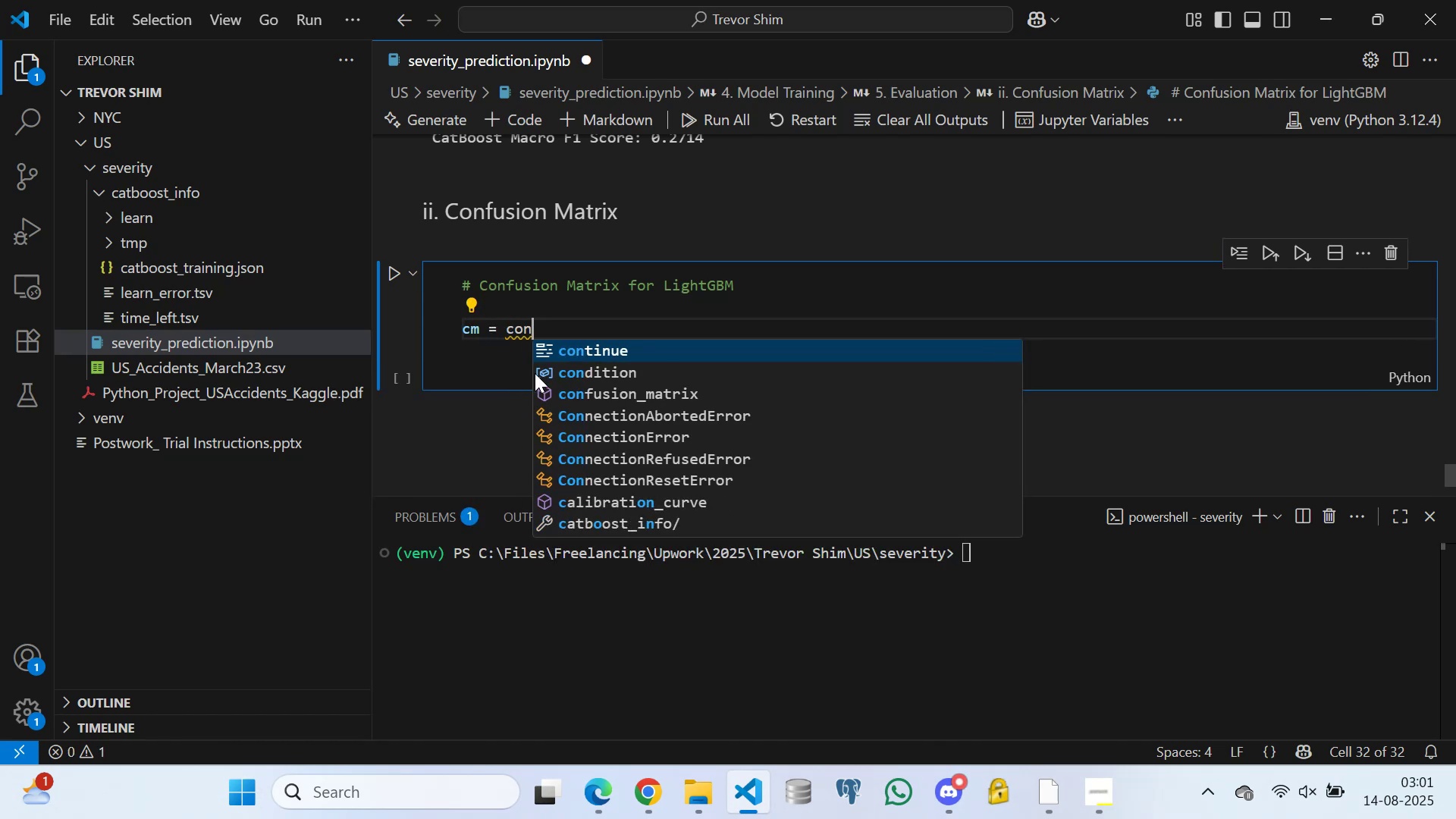 
left_click([628, 397])
 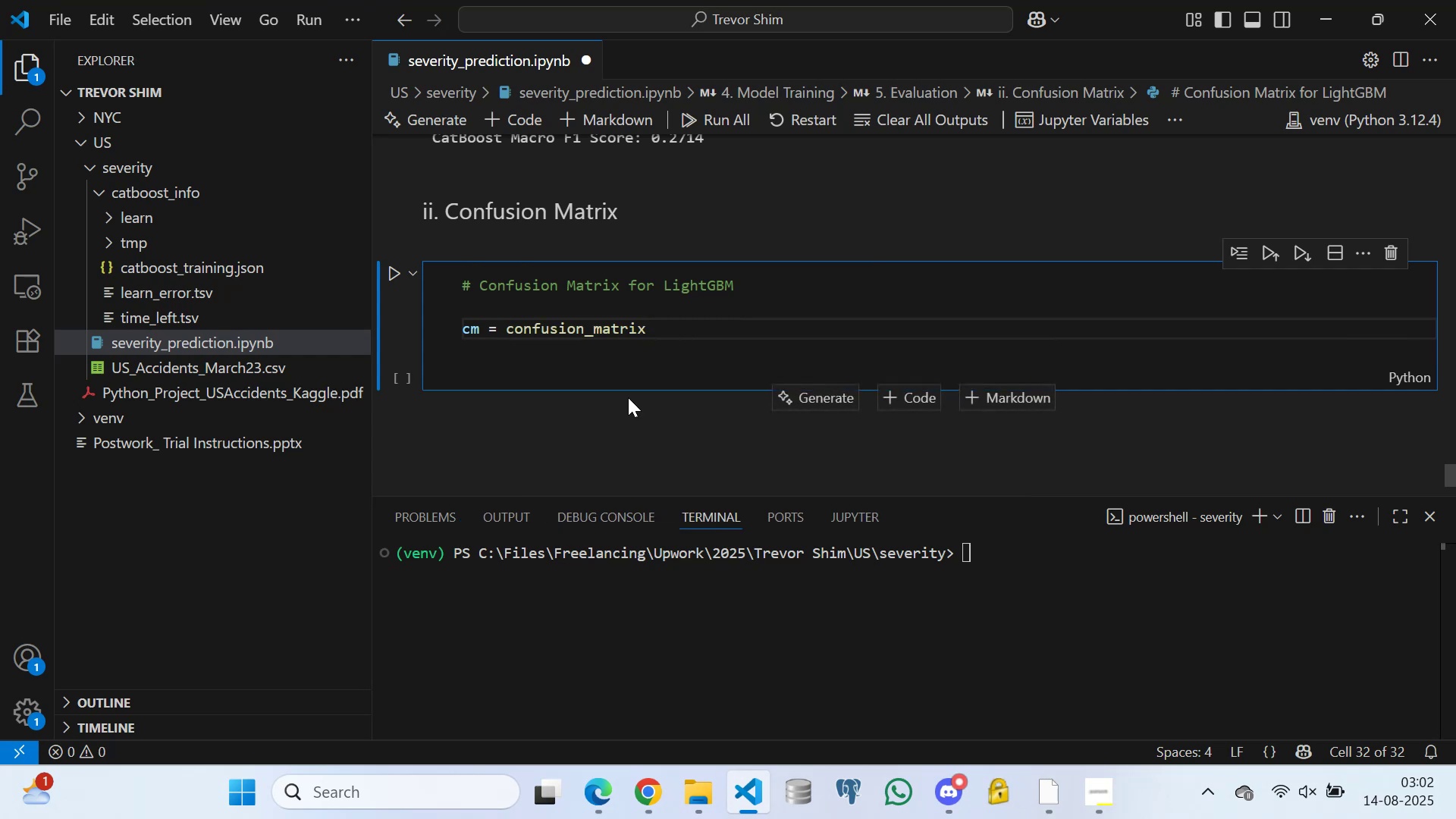 
type((y)
 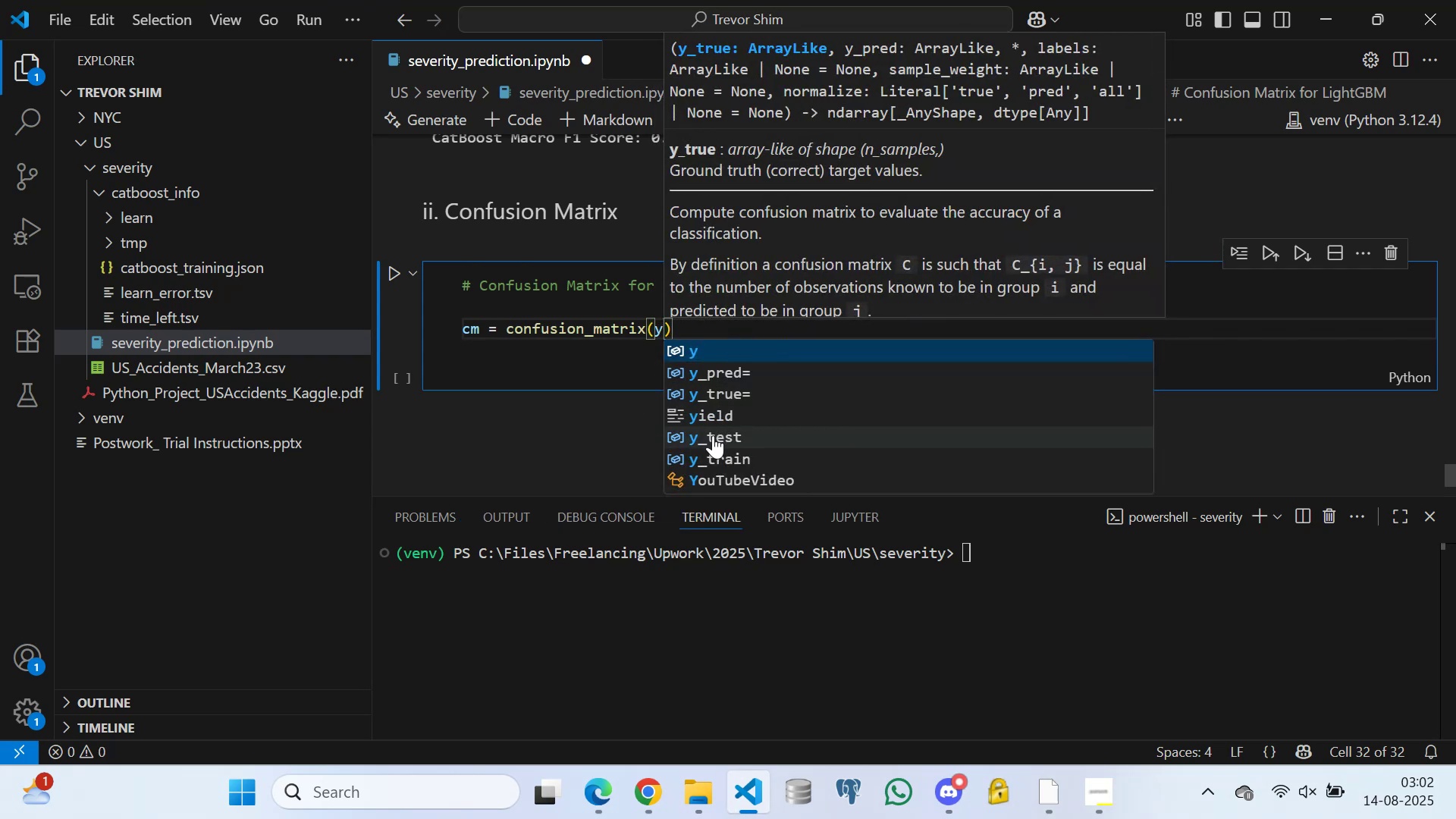 
left_click([713, 435])
 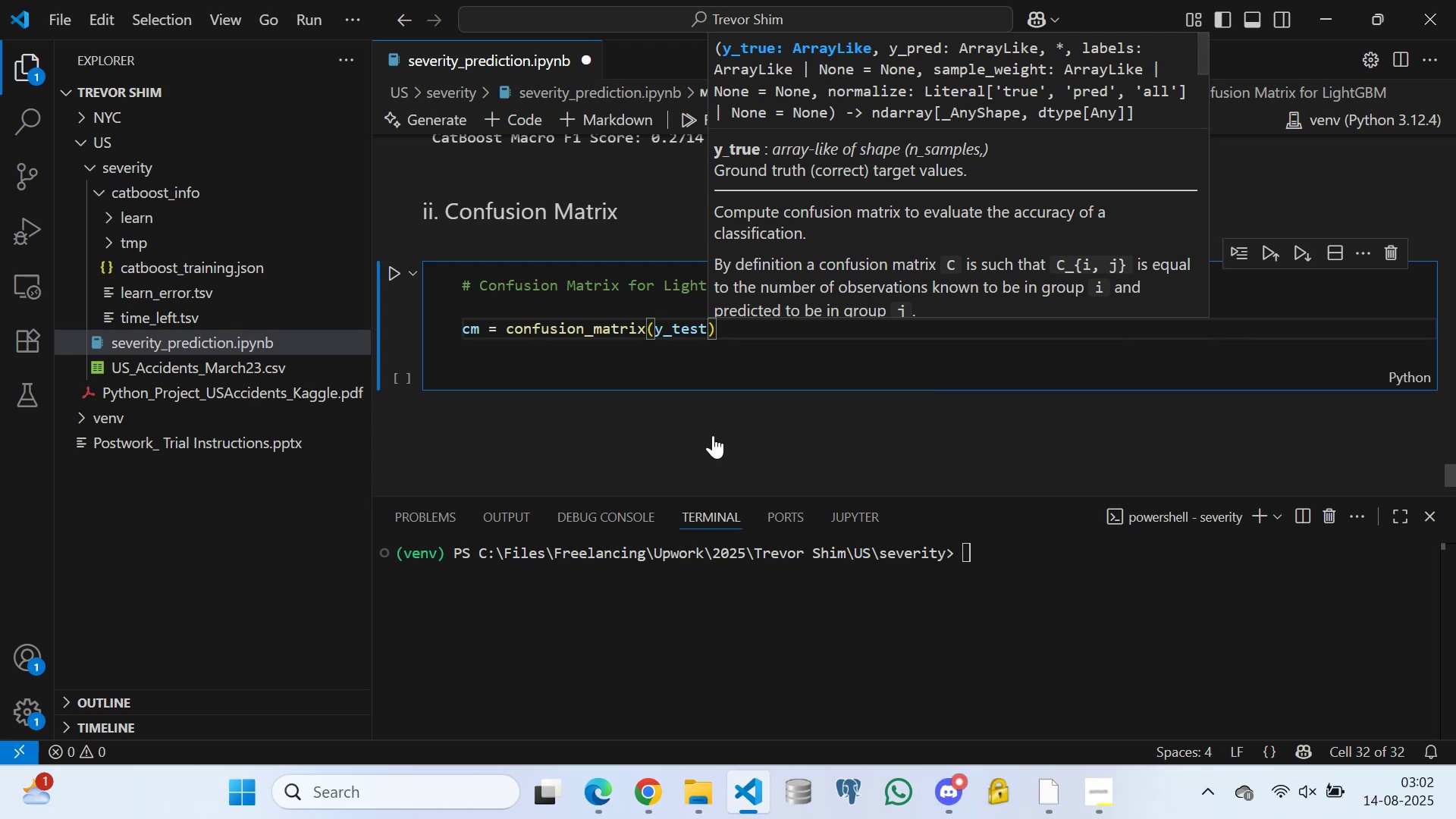 
type(, lgb)
 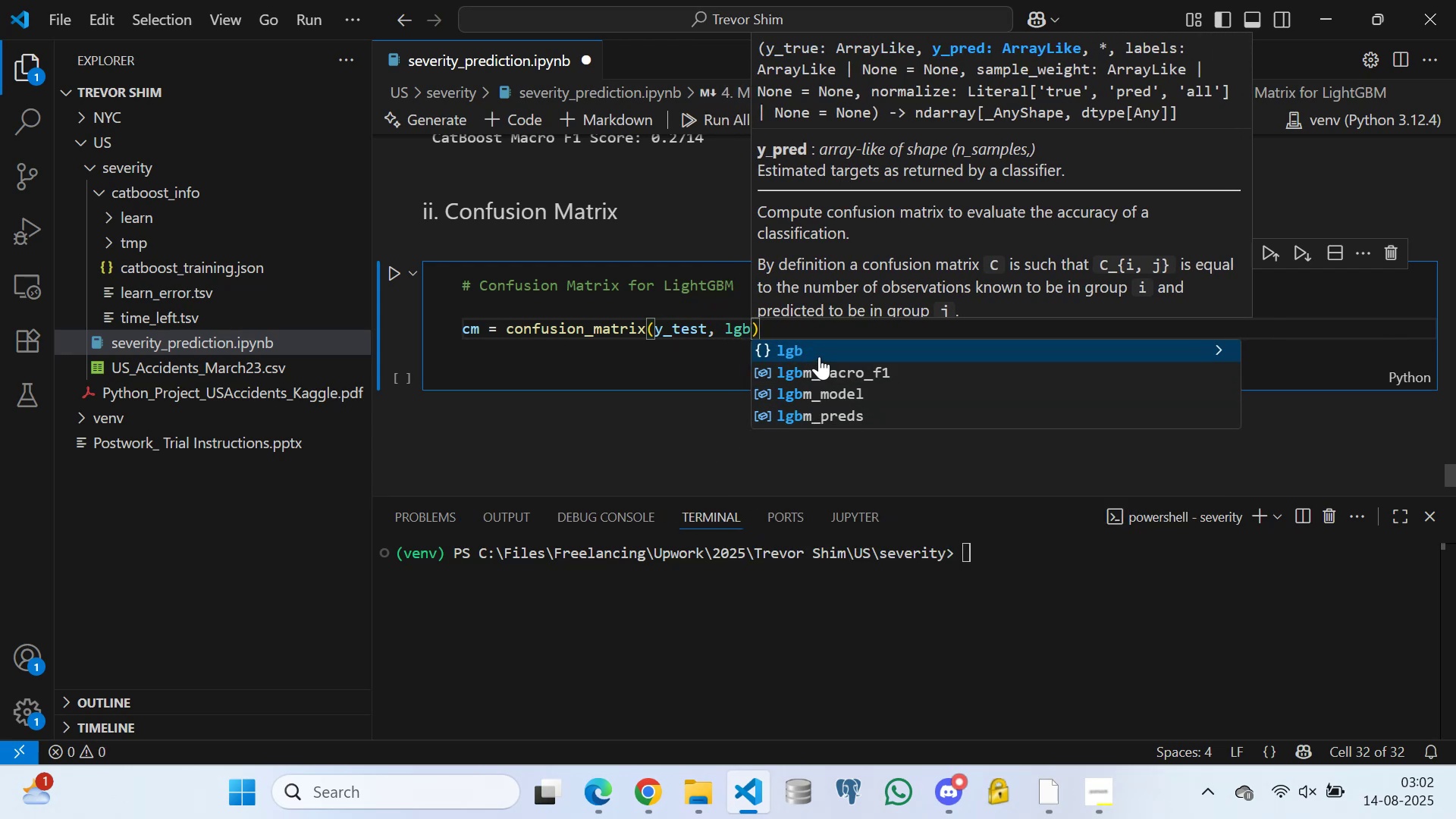 
wait(6.61)
 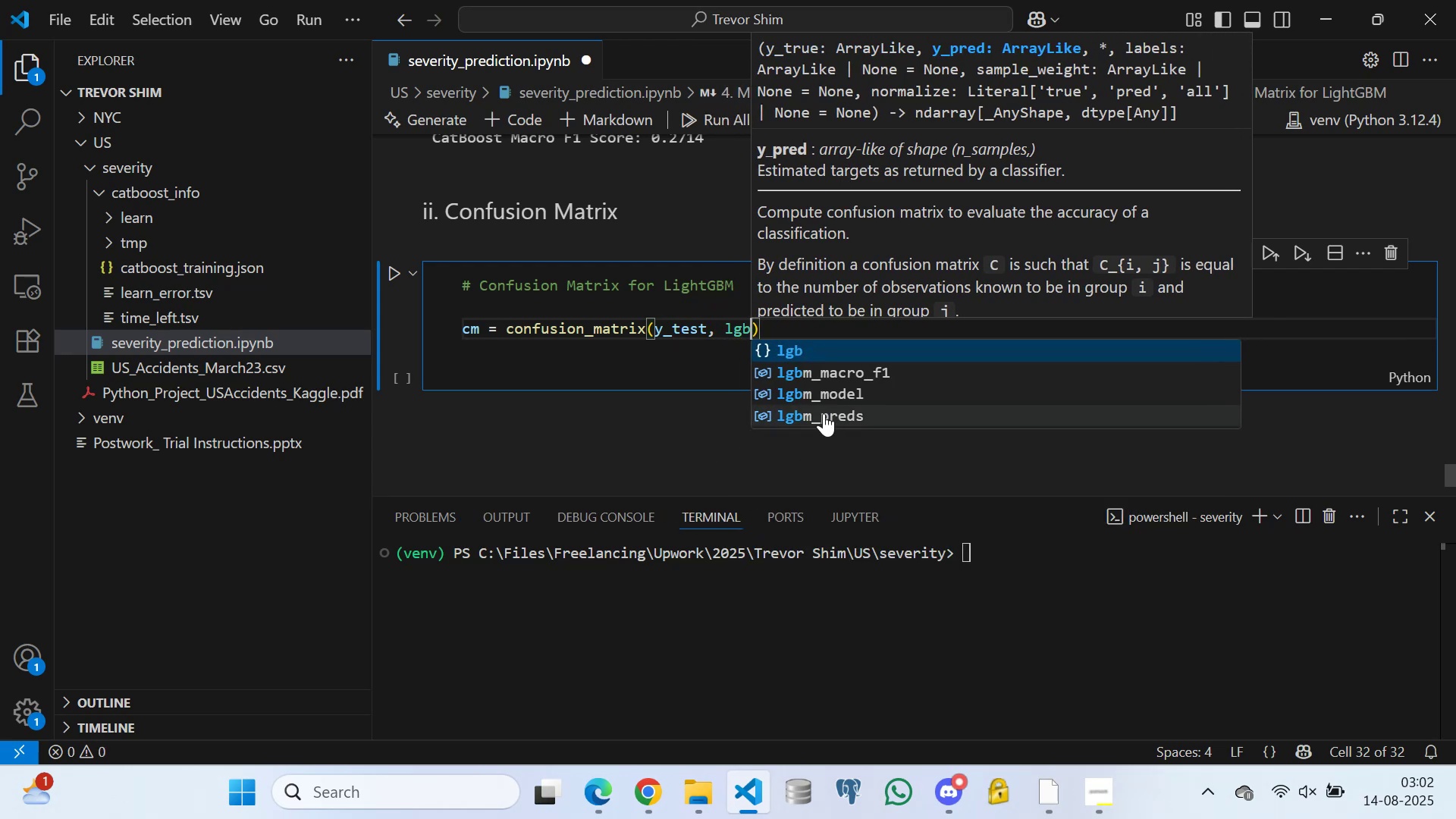 
left_click([821, 410])
 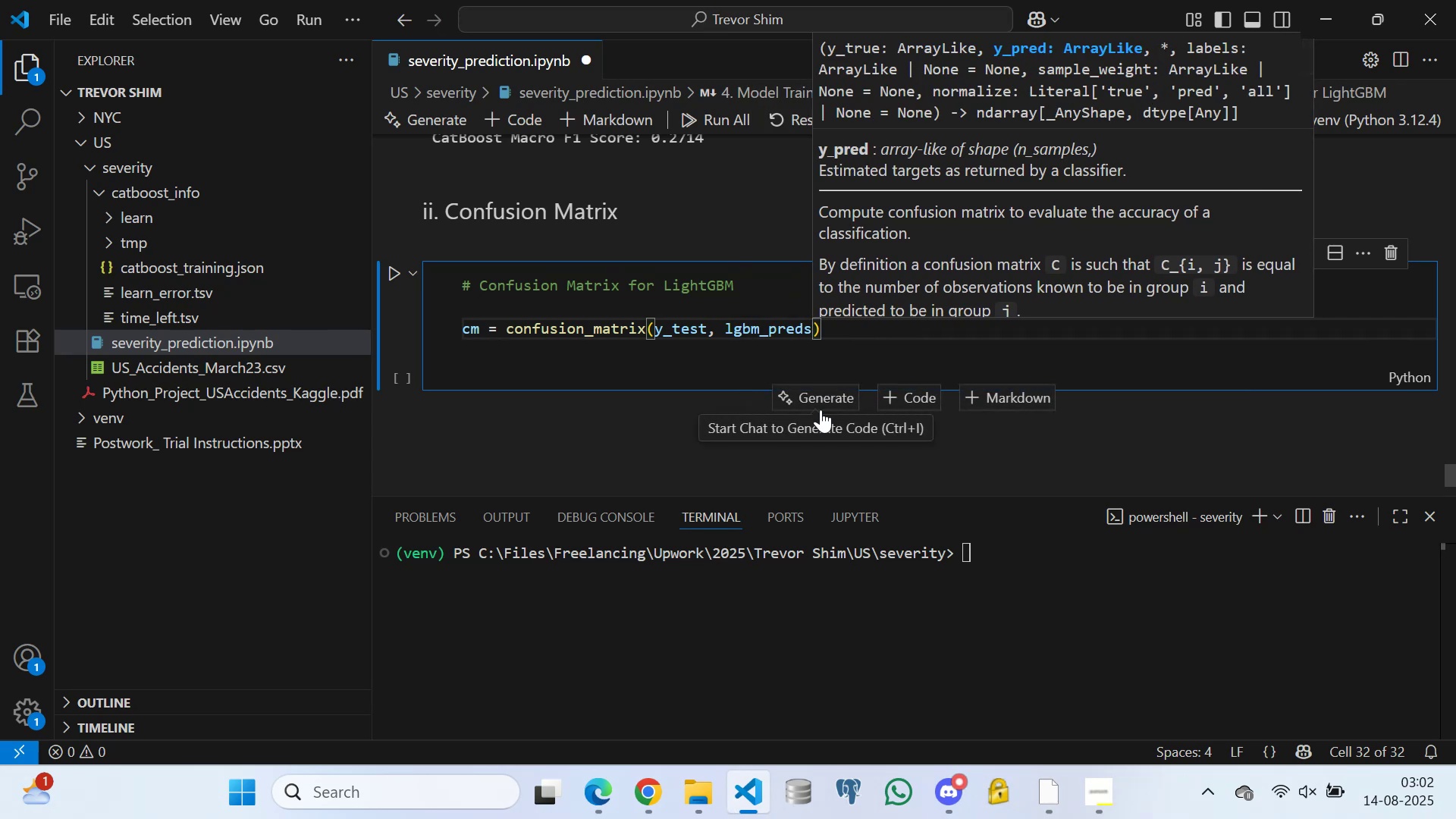 
key(ArrowRight)
 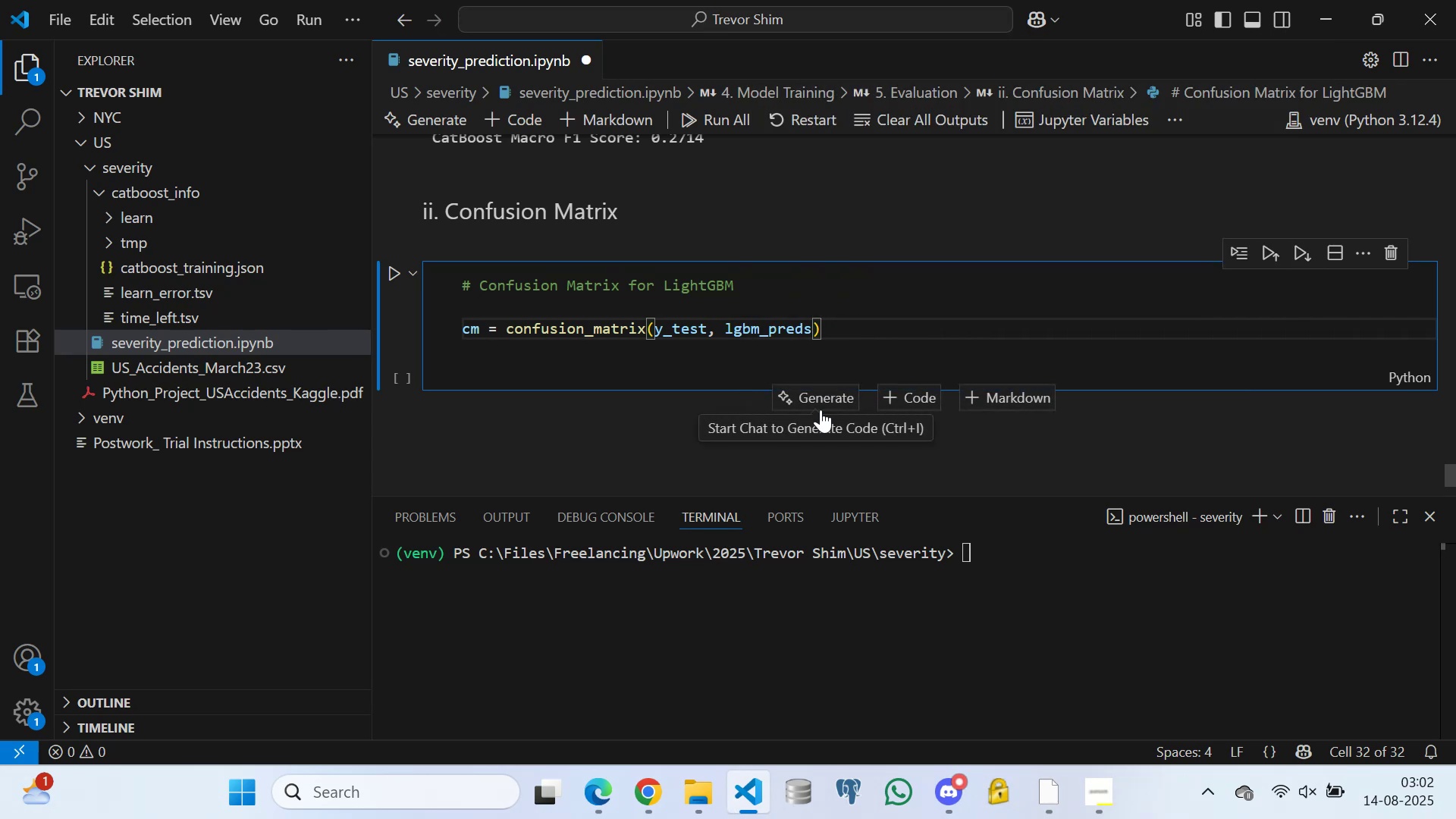 
key(Enter)
 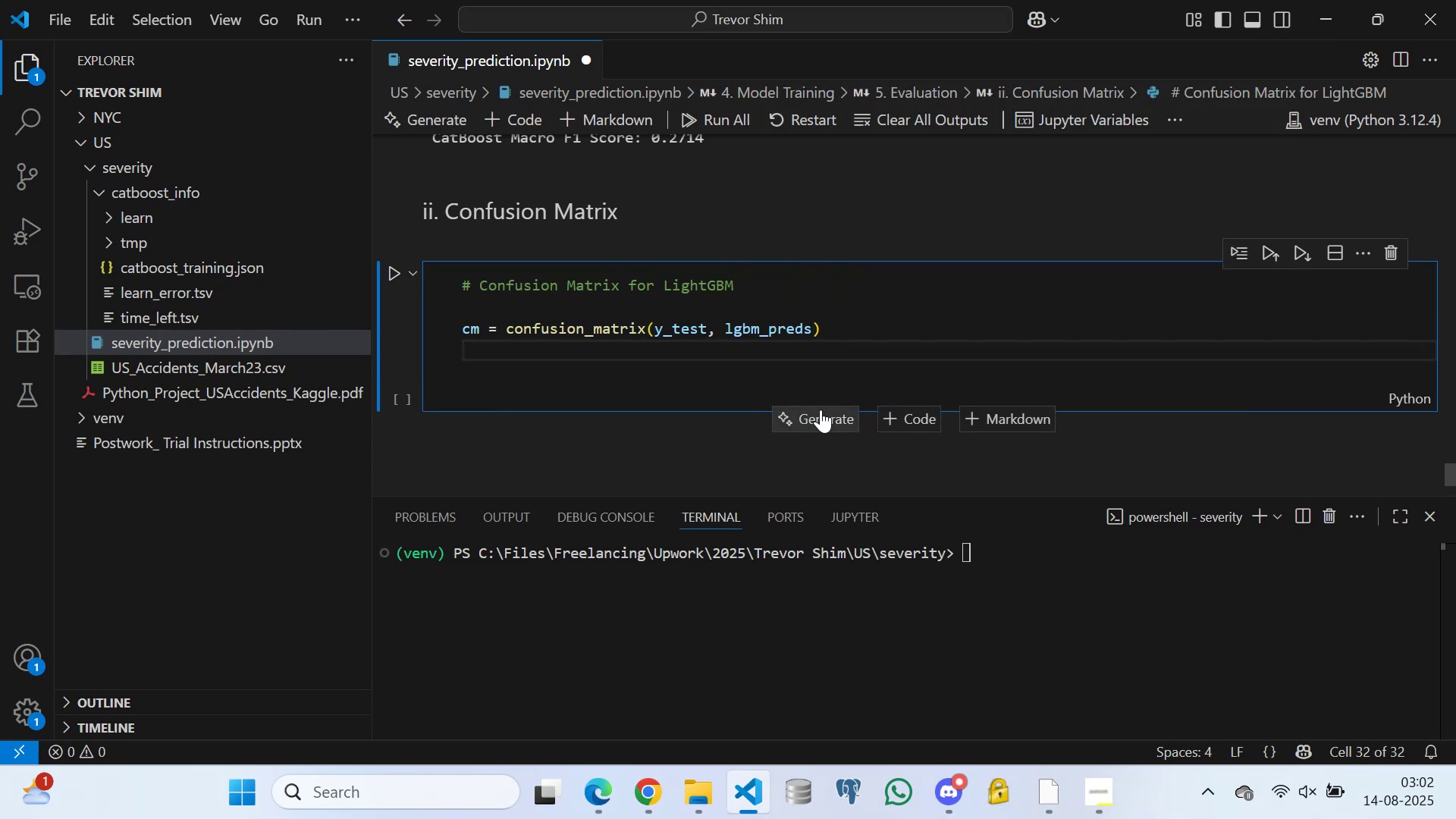 
type(plt.)
key(Backspace)
key(Backspace)
key(Backspace)
key(Backspace)
 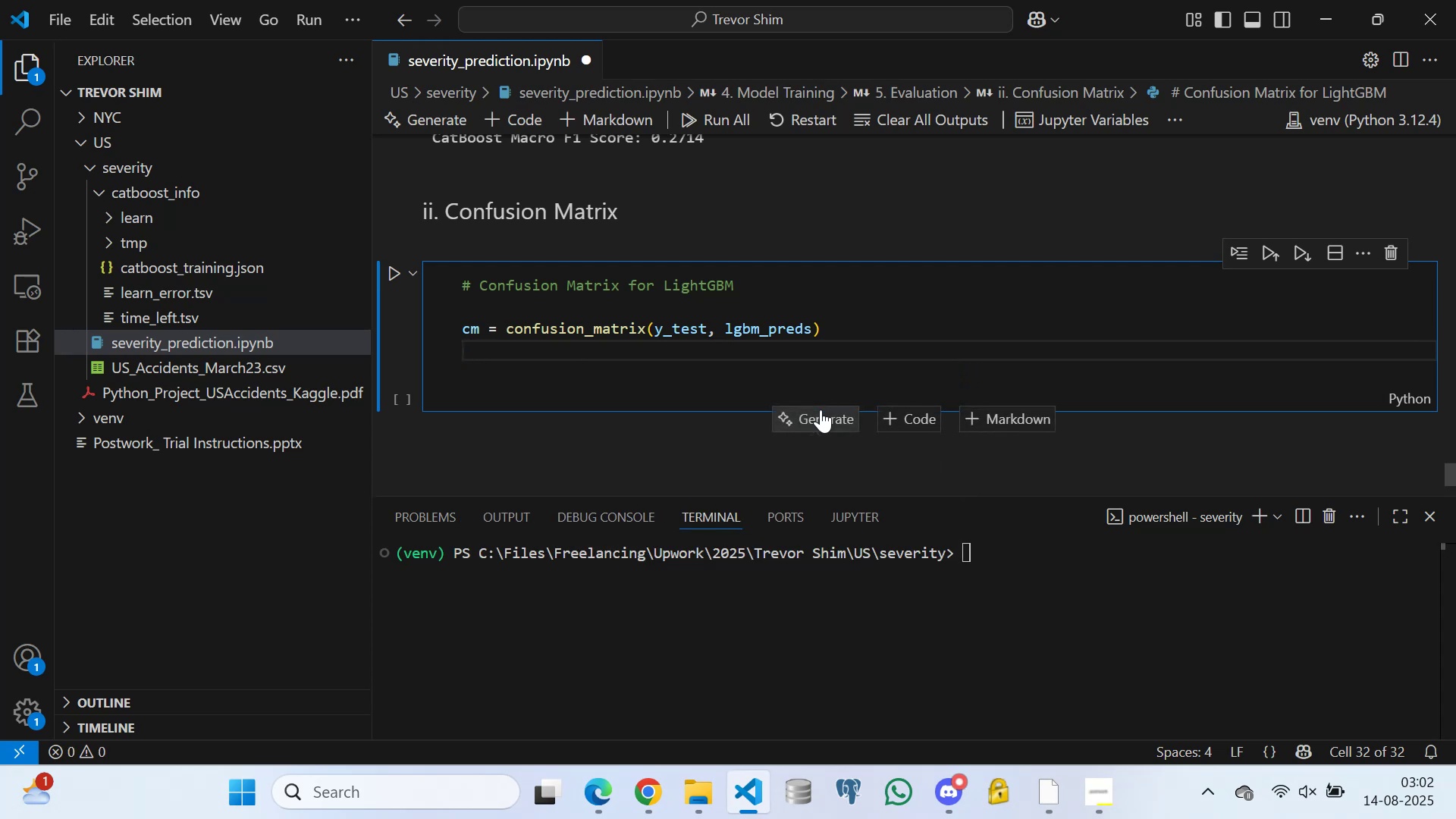 
key(Enter)
 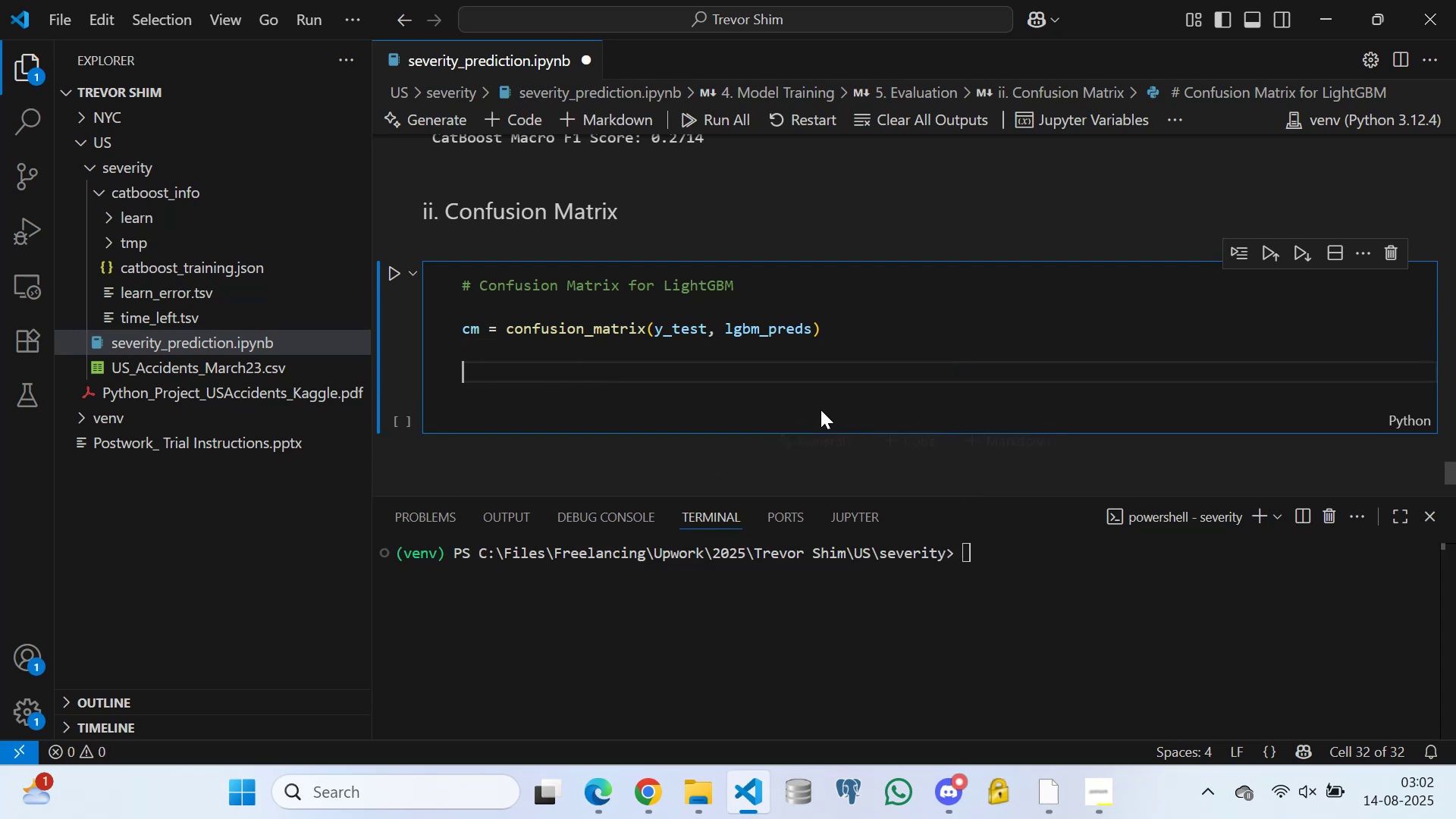 
type(# Plot the matrix)
 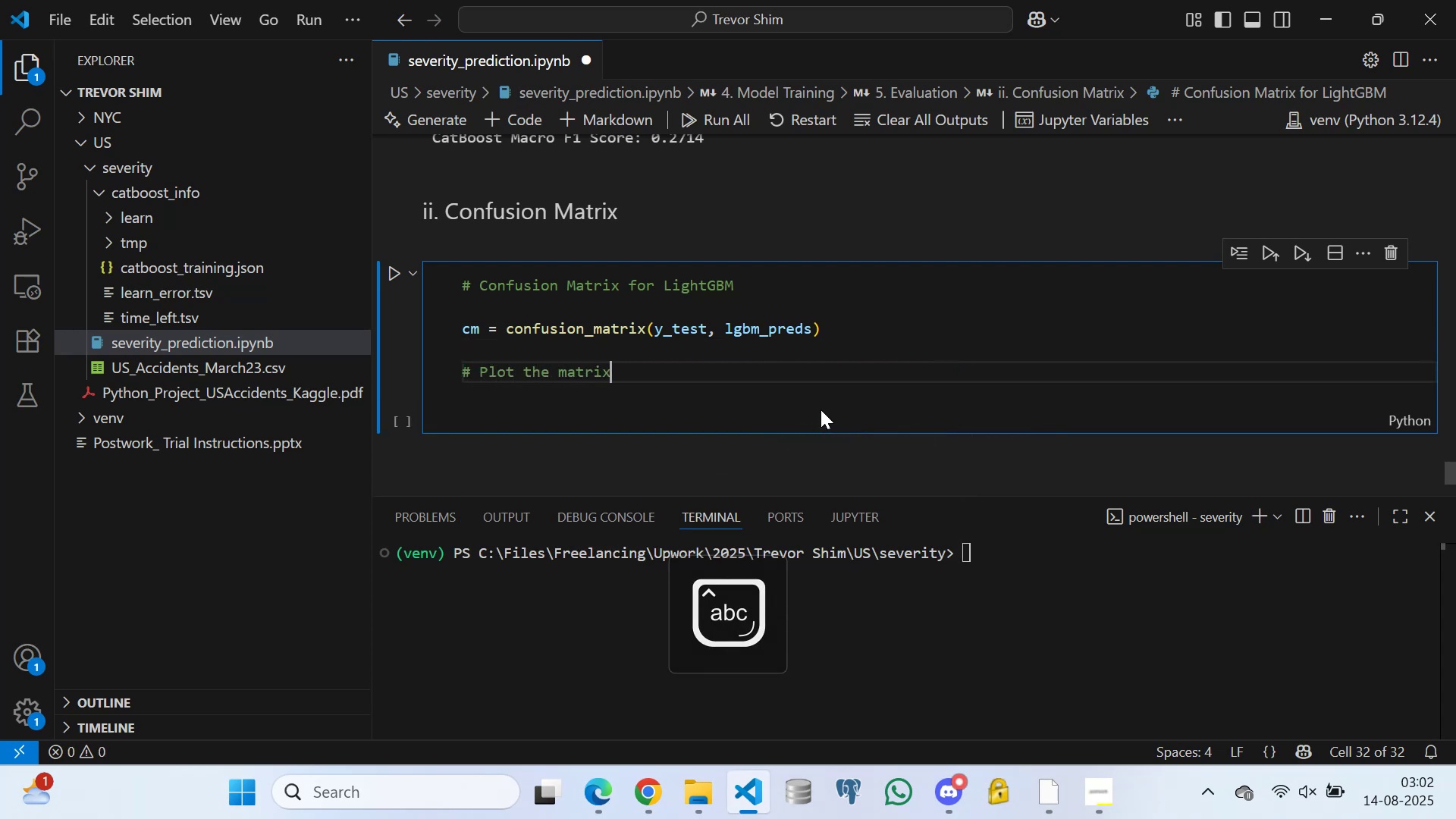 
key(Enter)
 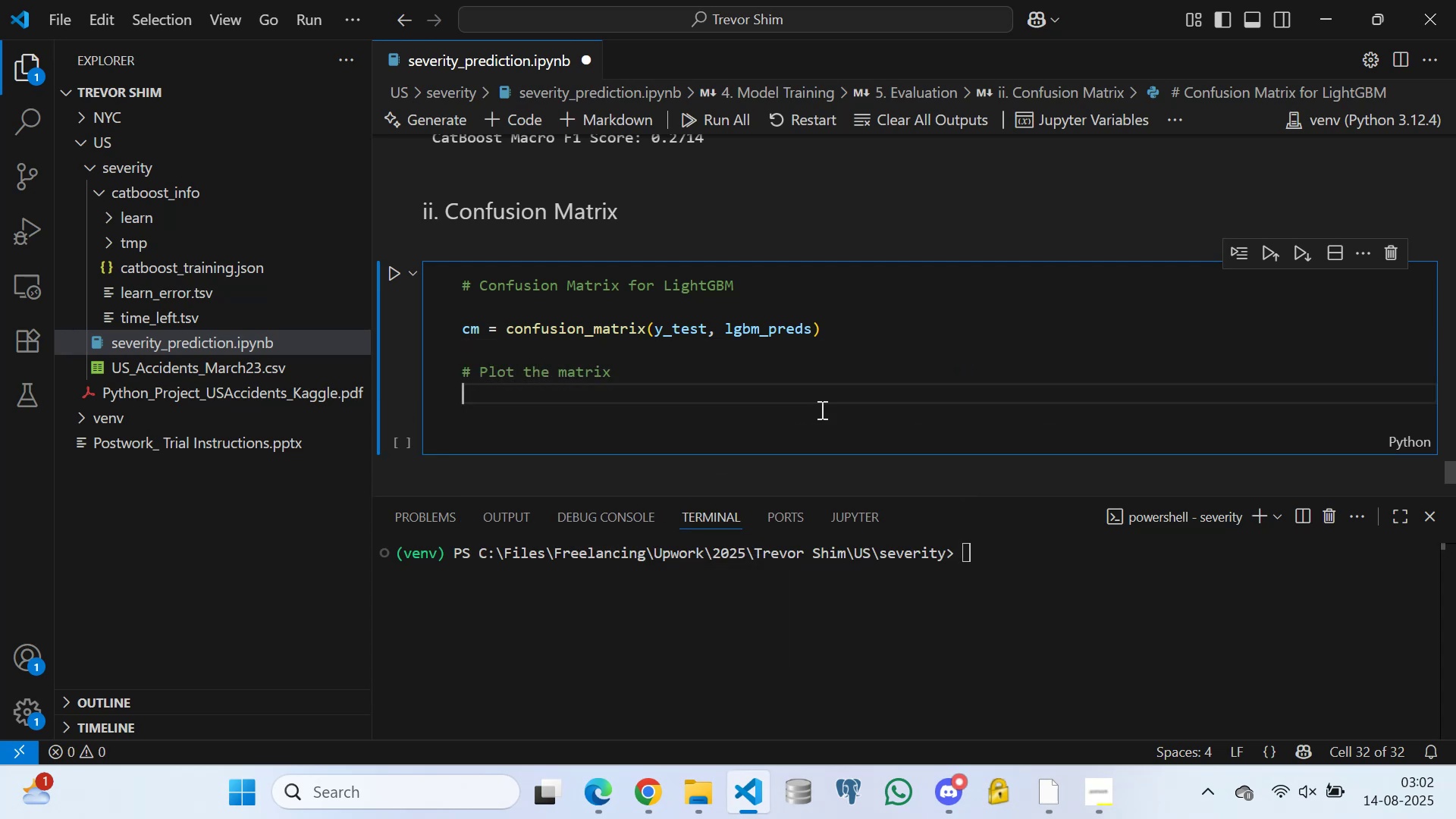 
type(plt.fi)
 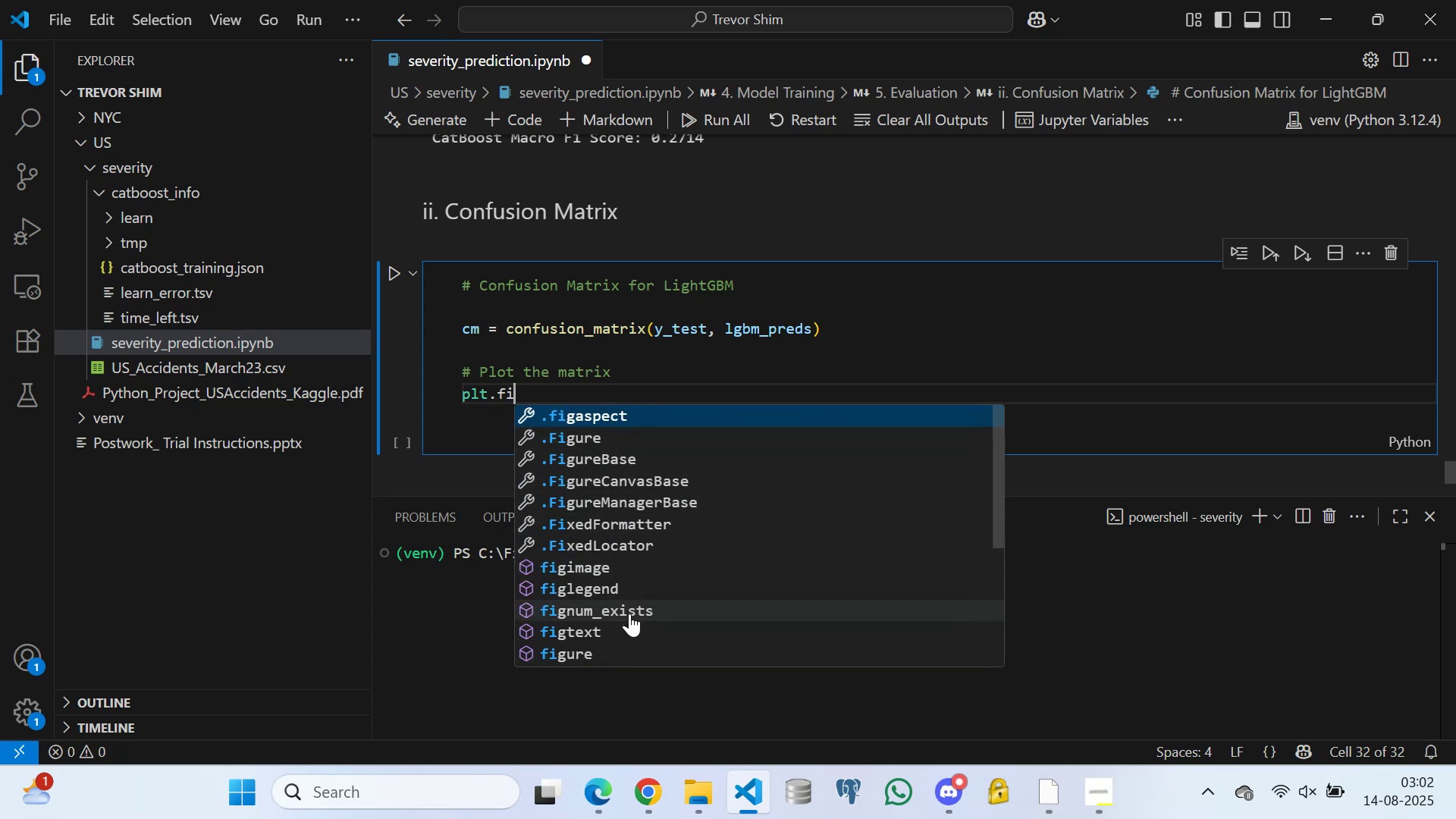 
left_click([614, 656])
 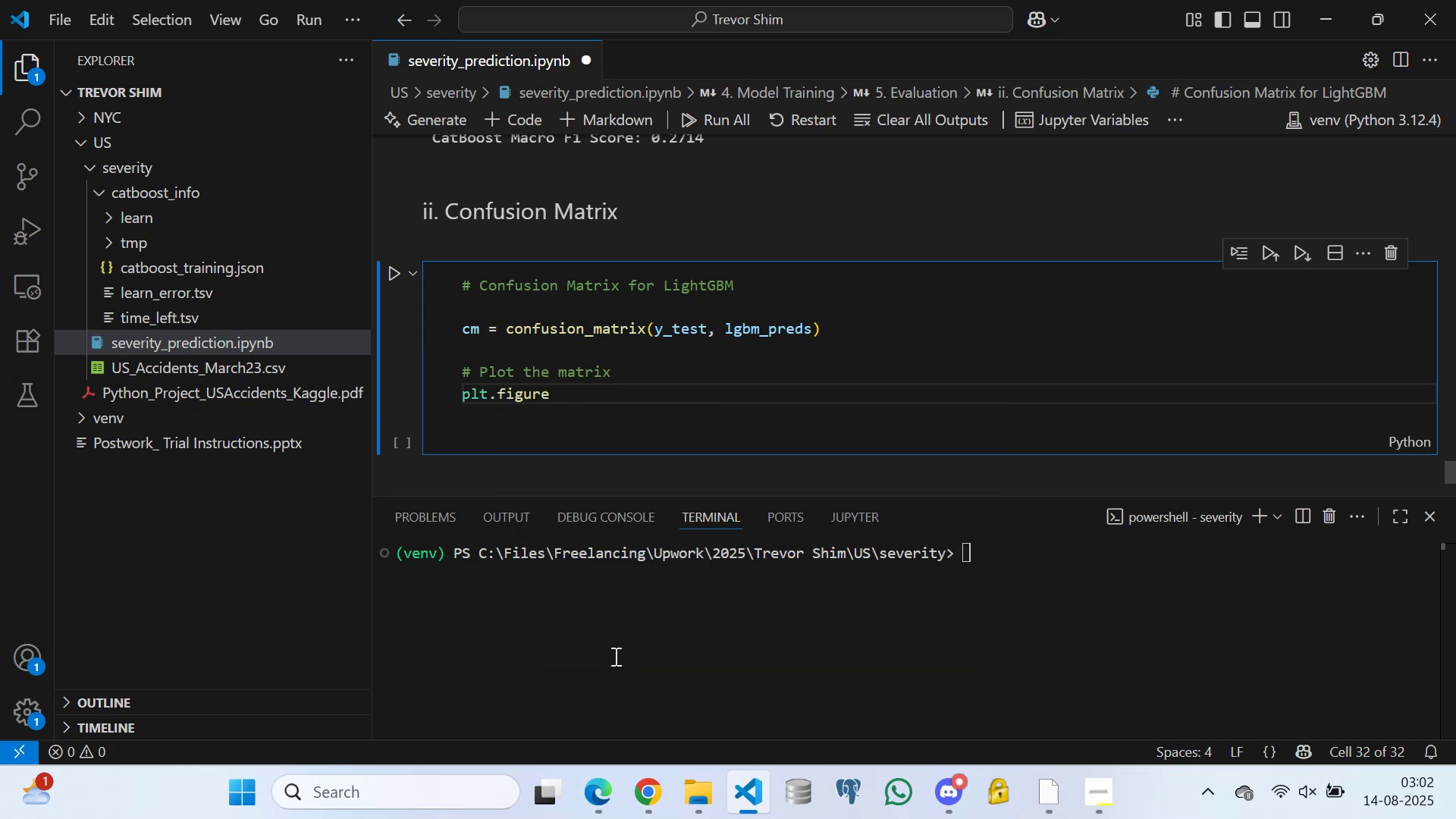 
key(Shift+9)
 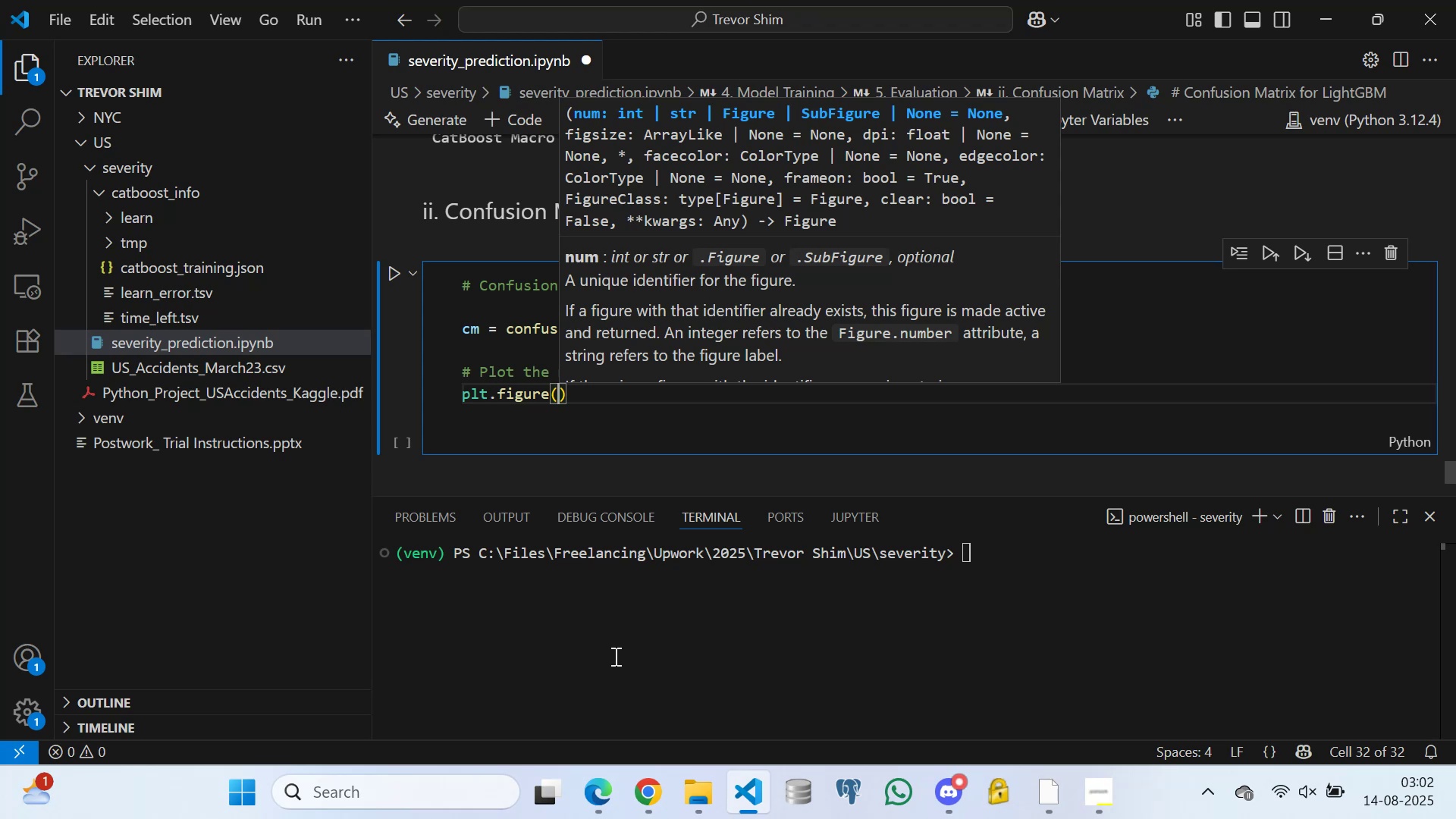 
wait(5.48)
 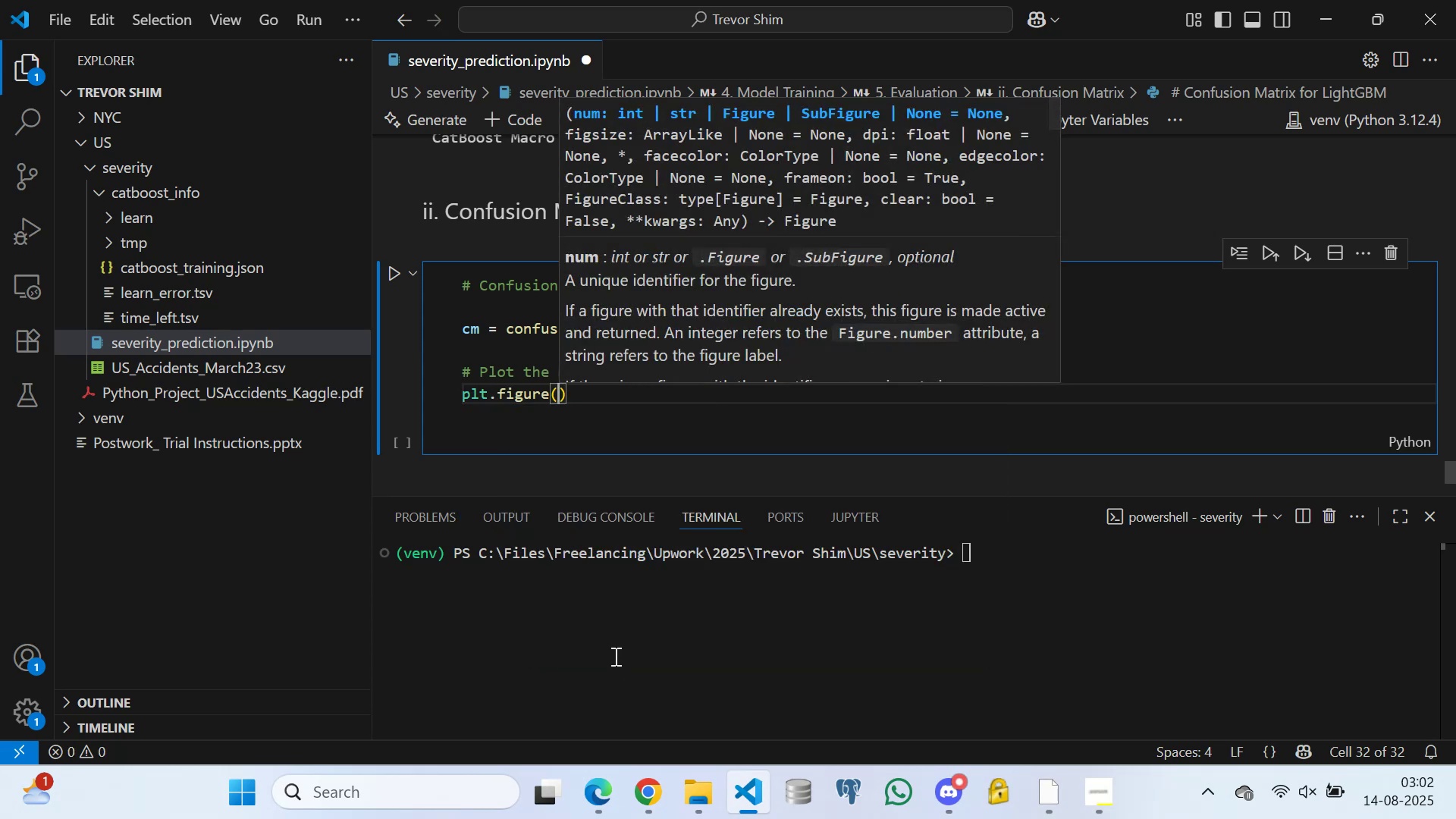 
type(fi)
 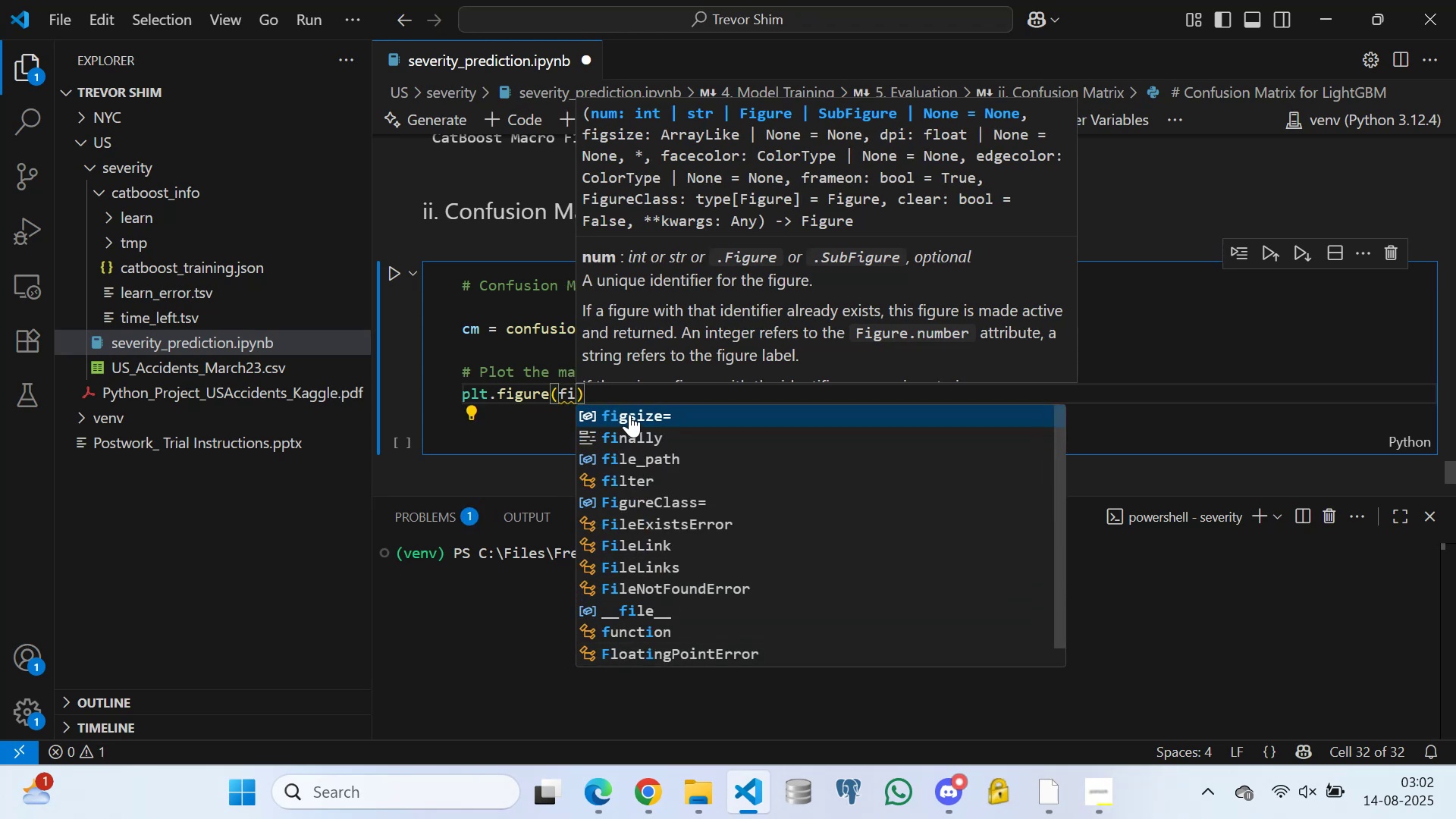 
left_click([629, 414])
 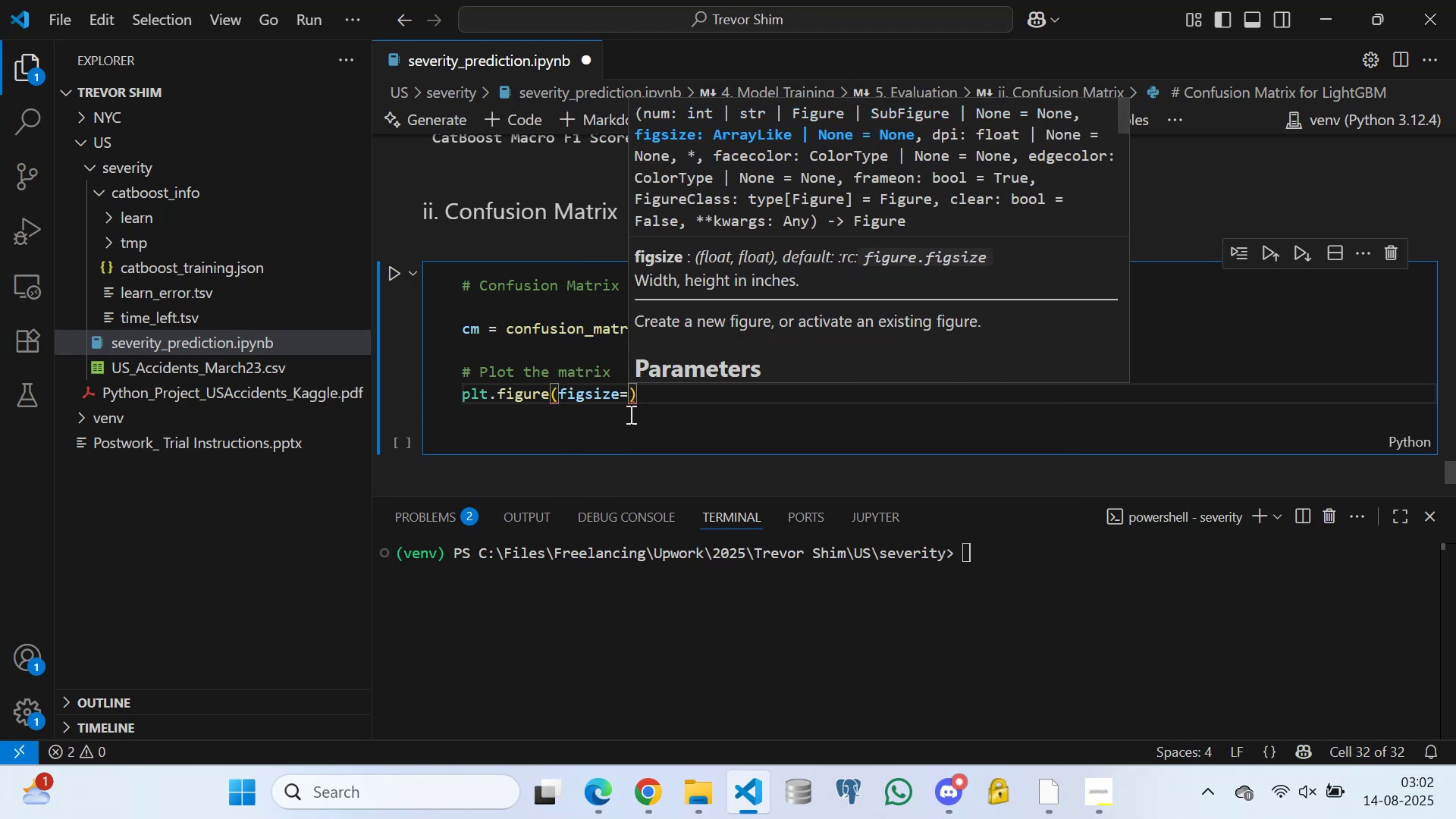 
type((8,6)
 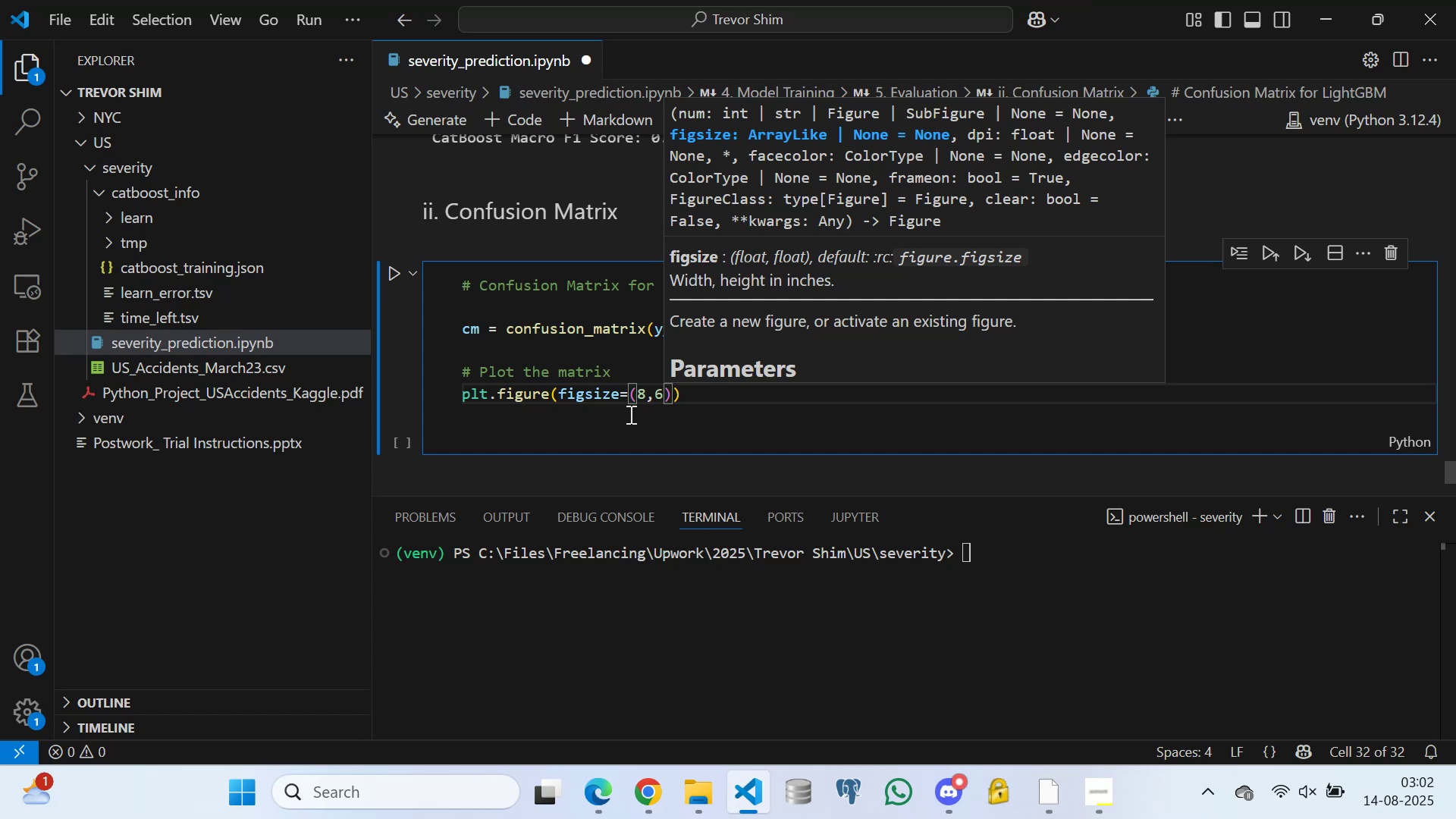 
key(ArrowRight)
 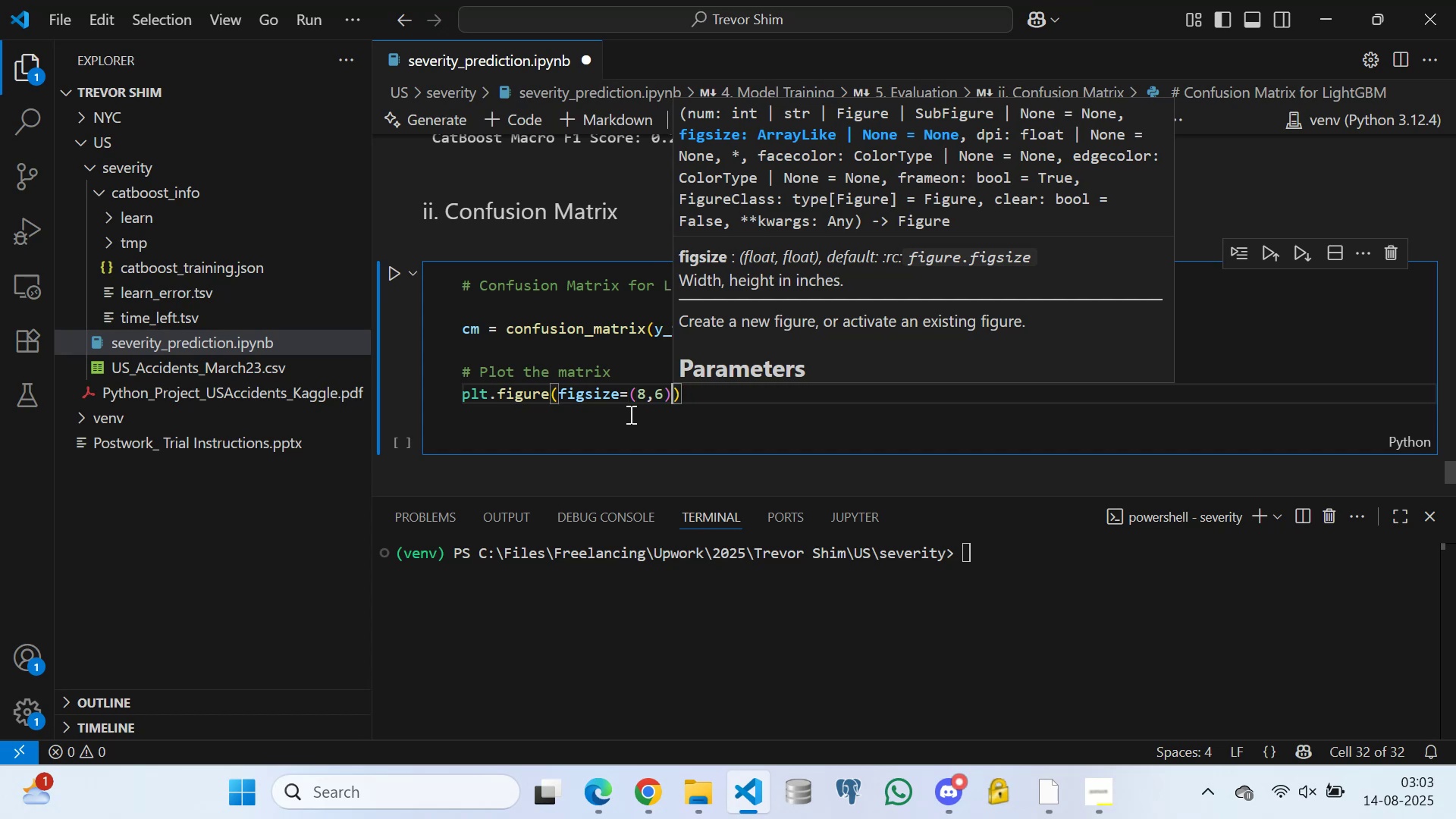 
key(ArrowRight)
 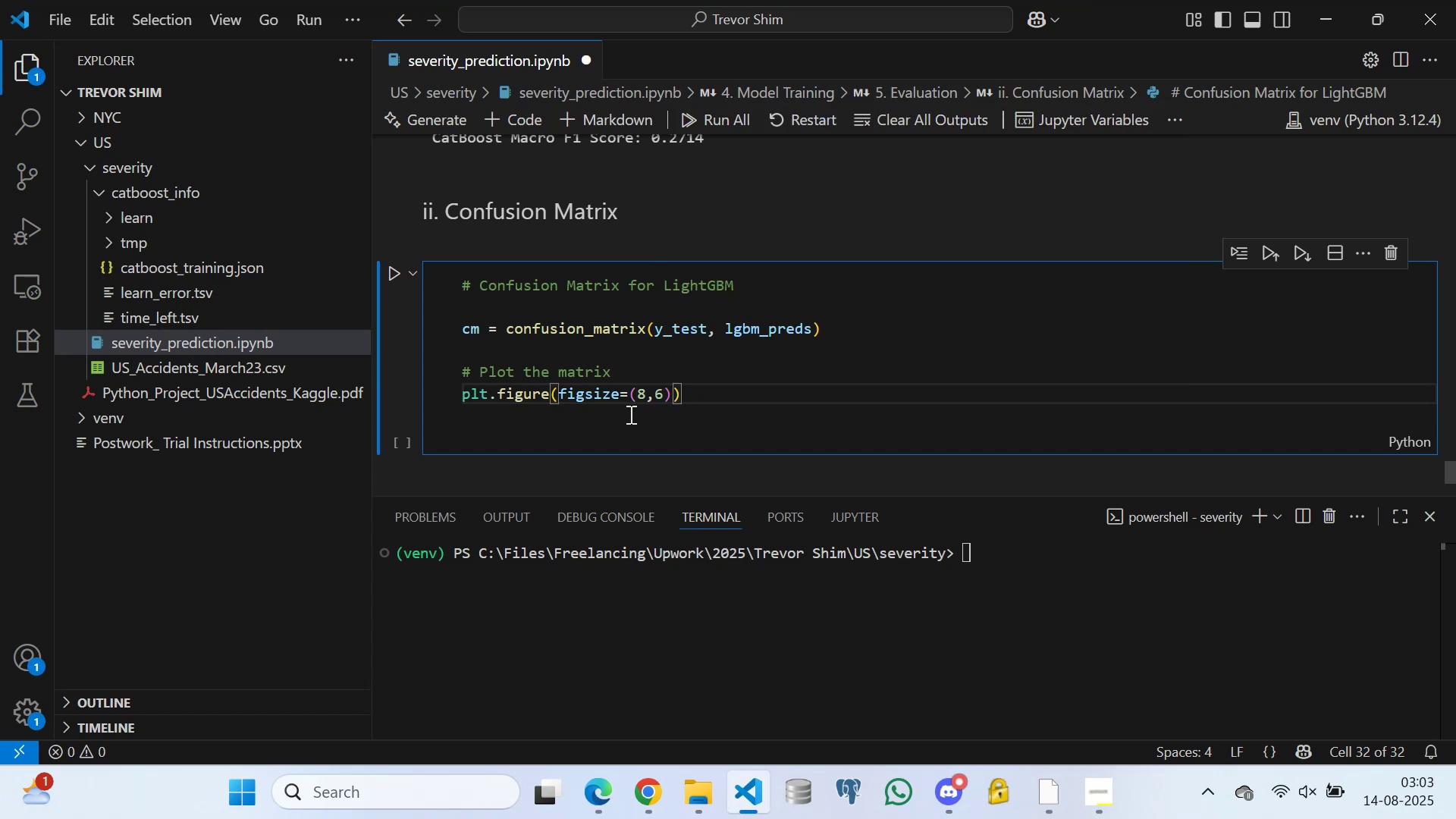 
key(Enter)
 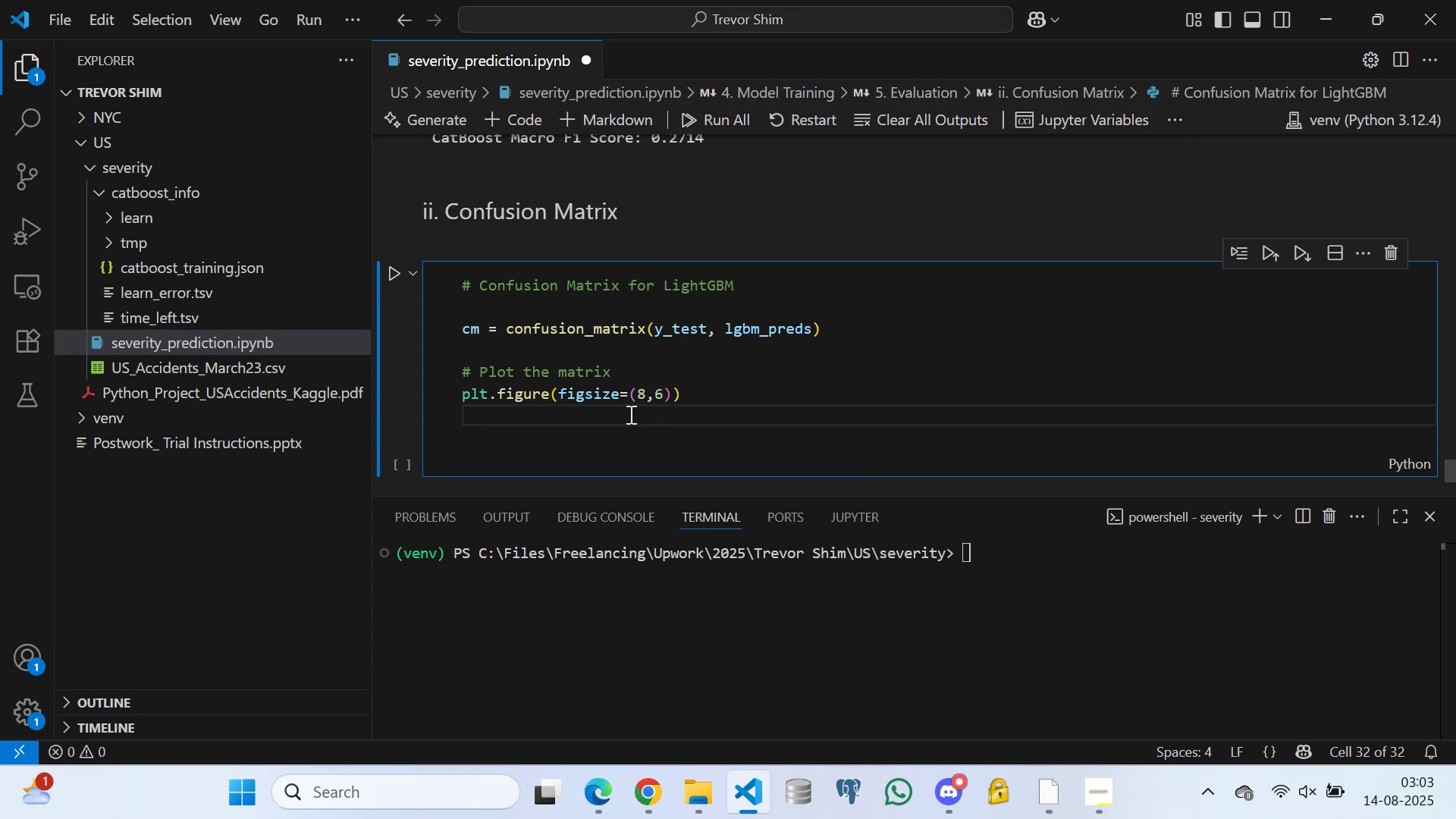 
type(sns.heat)
 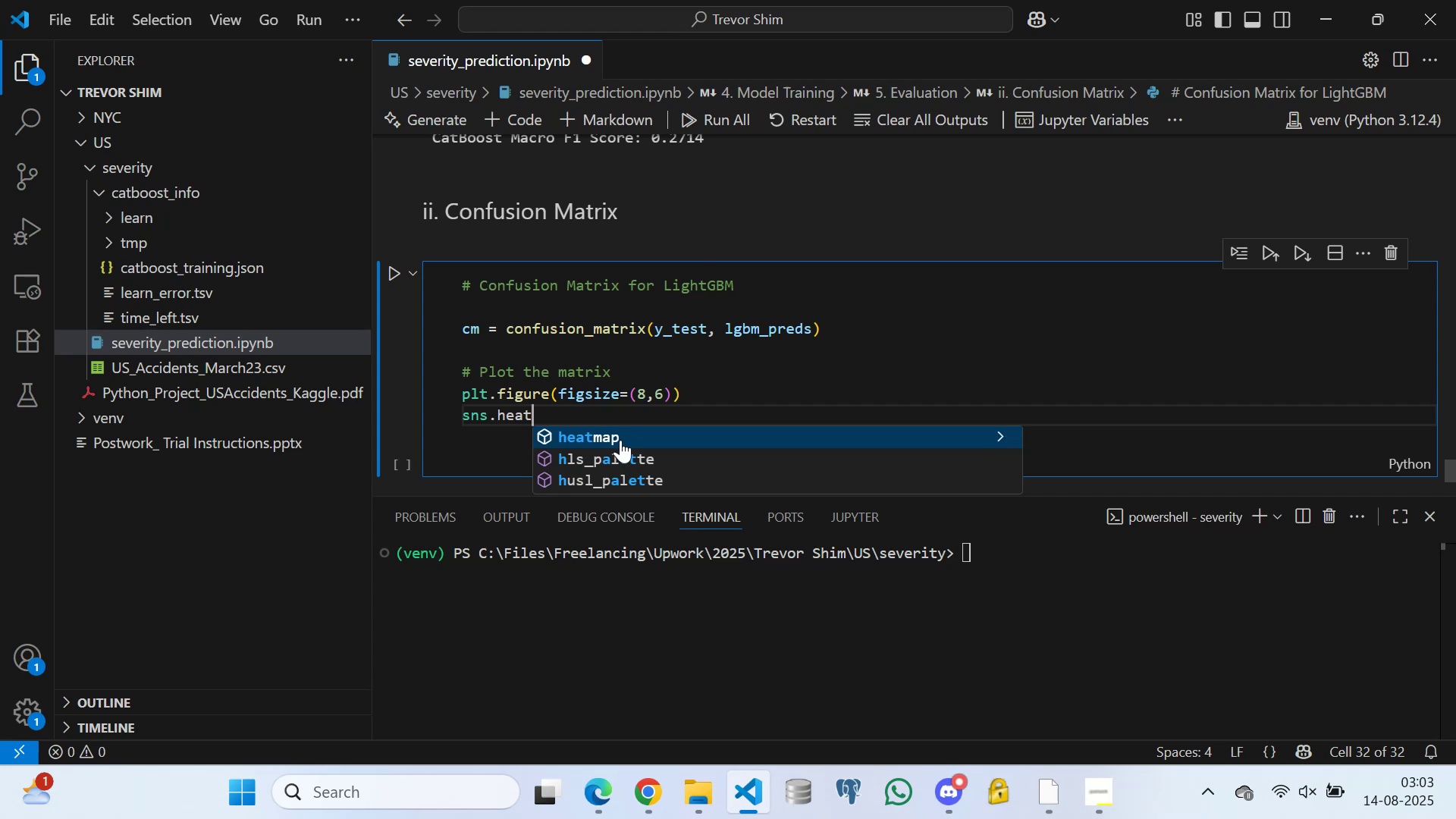 
left_click([620, 439])
 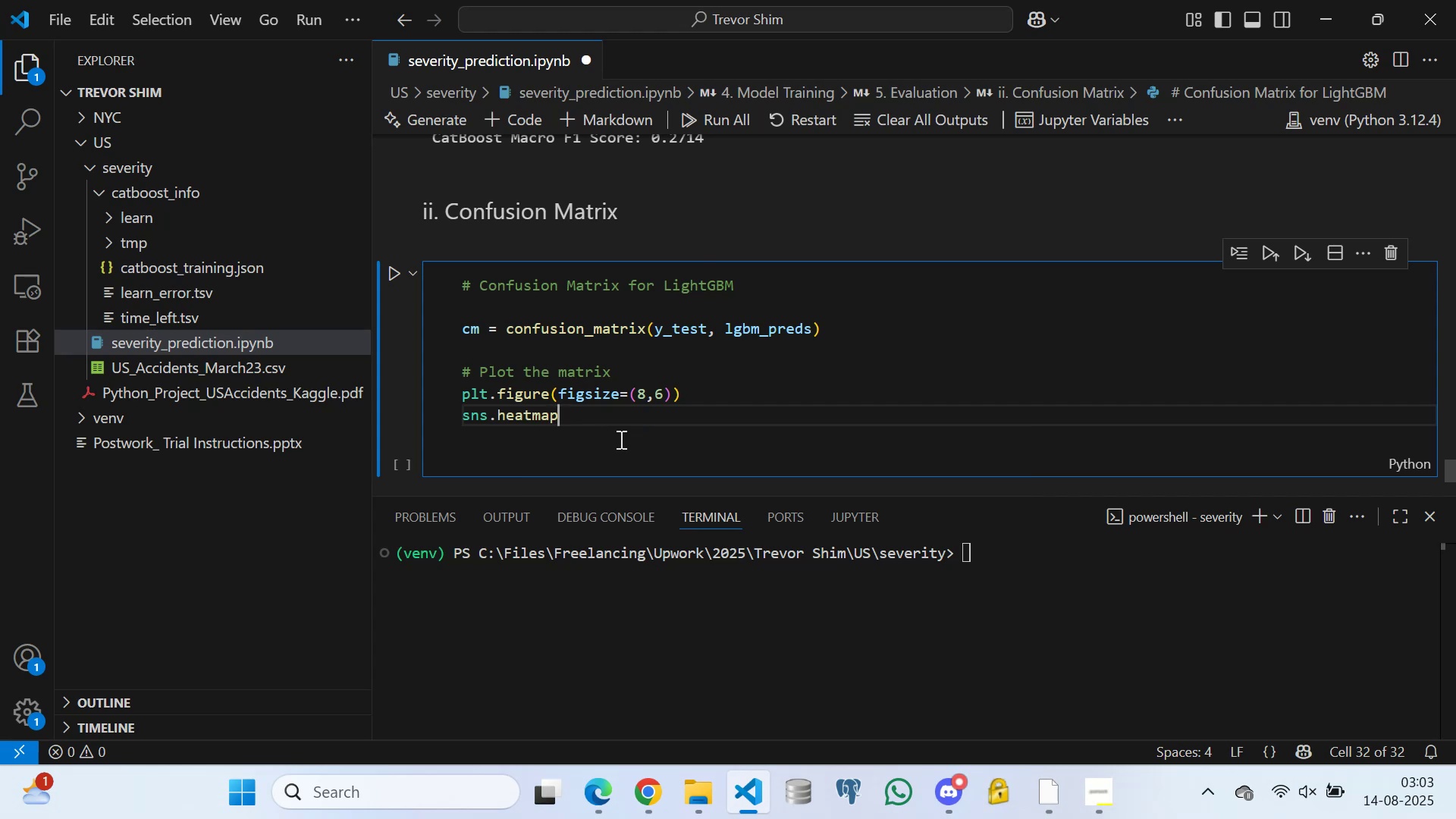 
type((cm, ann)
 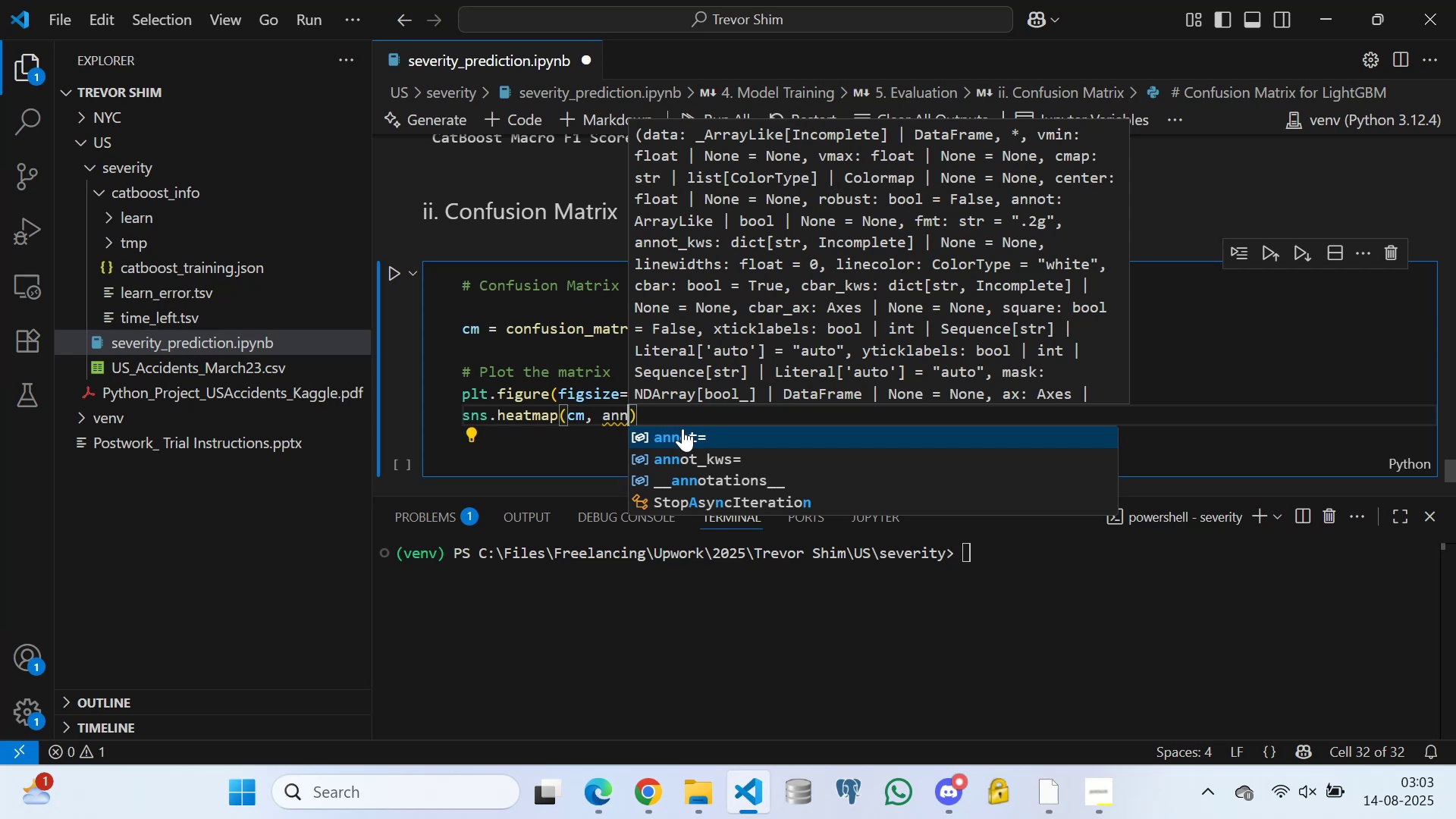 
left_click([682, 428])
 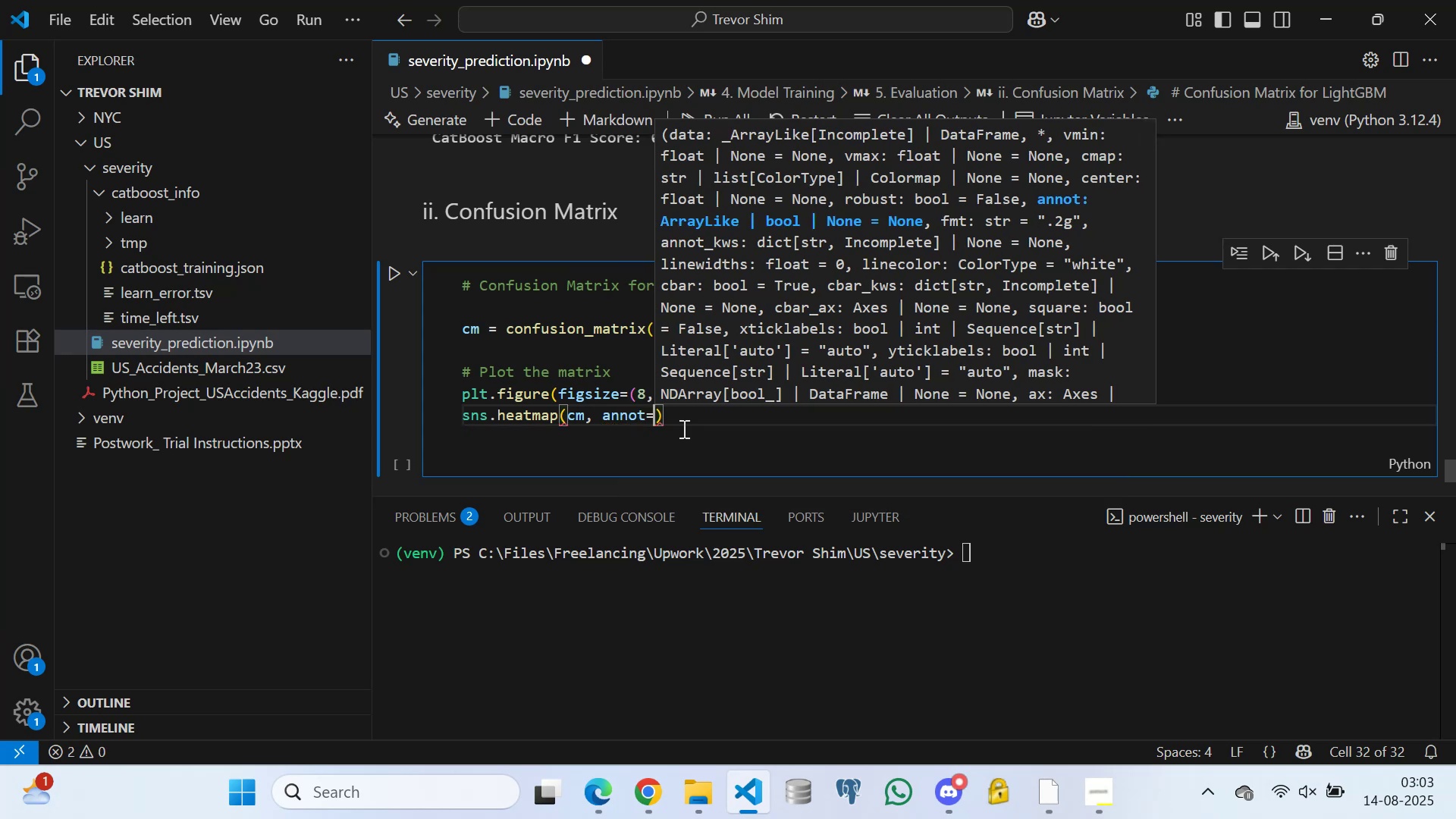 
type(tr)
 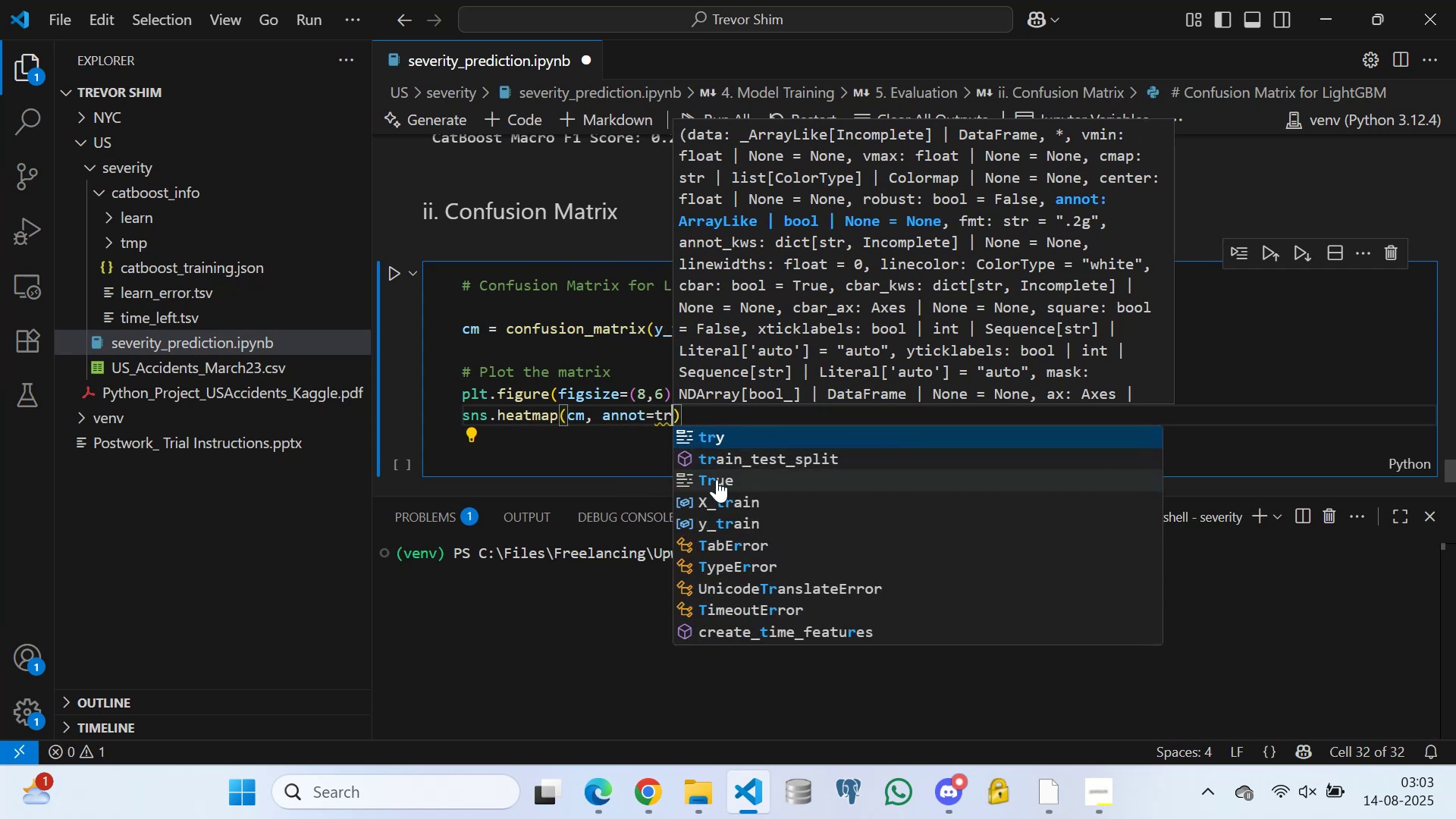 
left_click([717, 479])
 